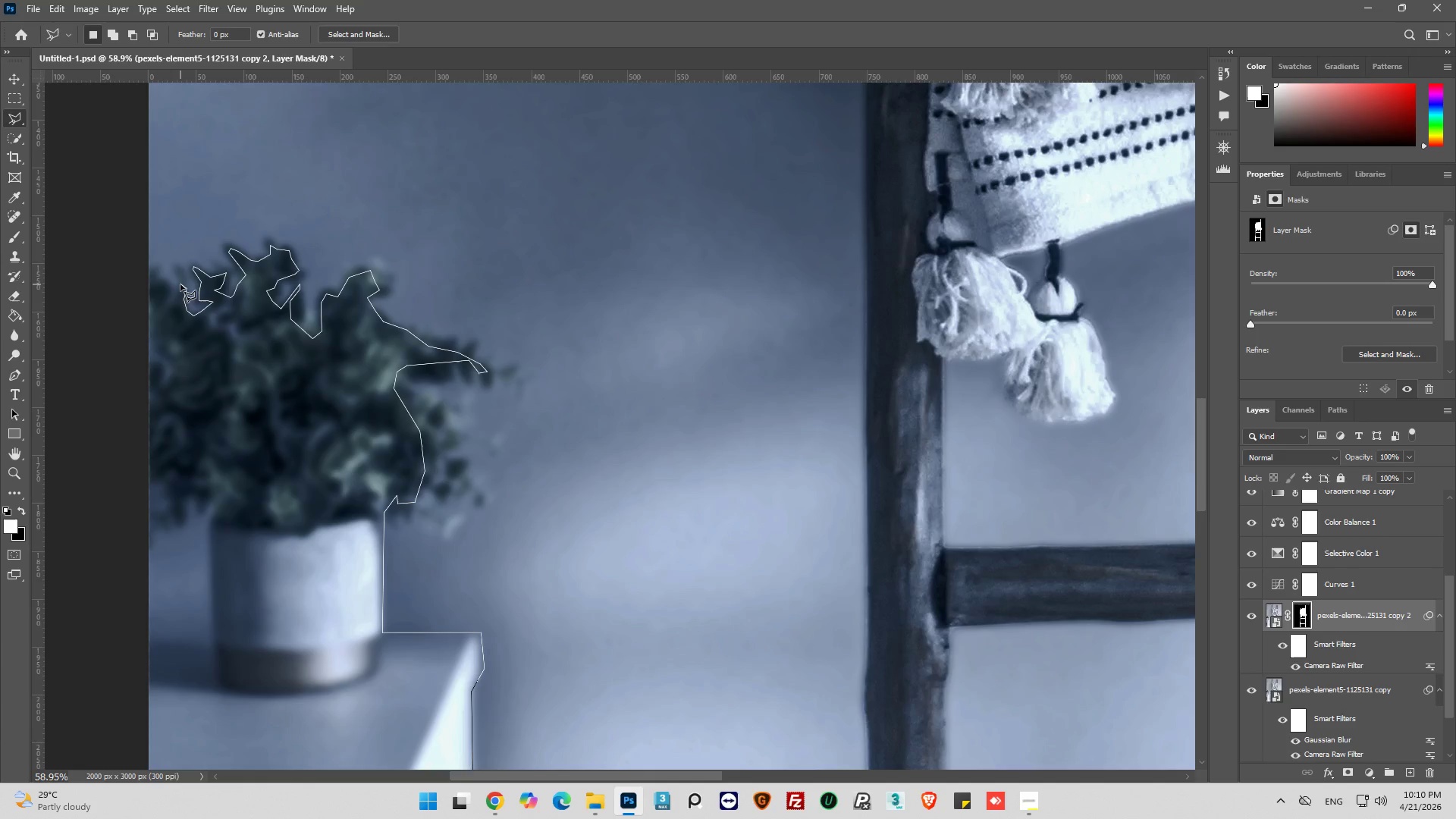 
left_click_drag(start_coordinate=[180, 284], to_coordinate=[177, 288])
 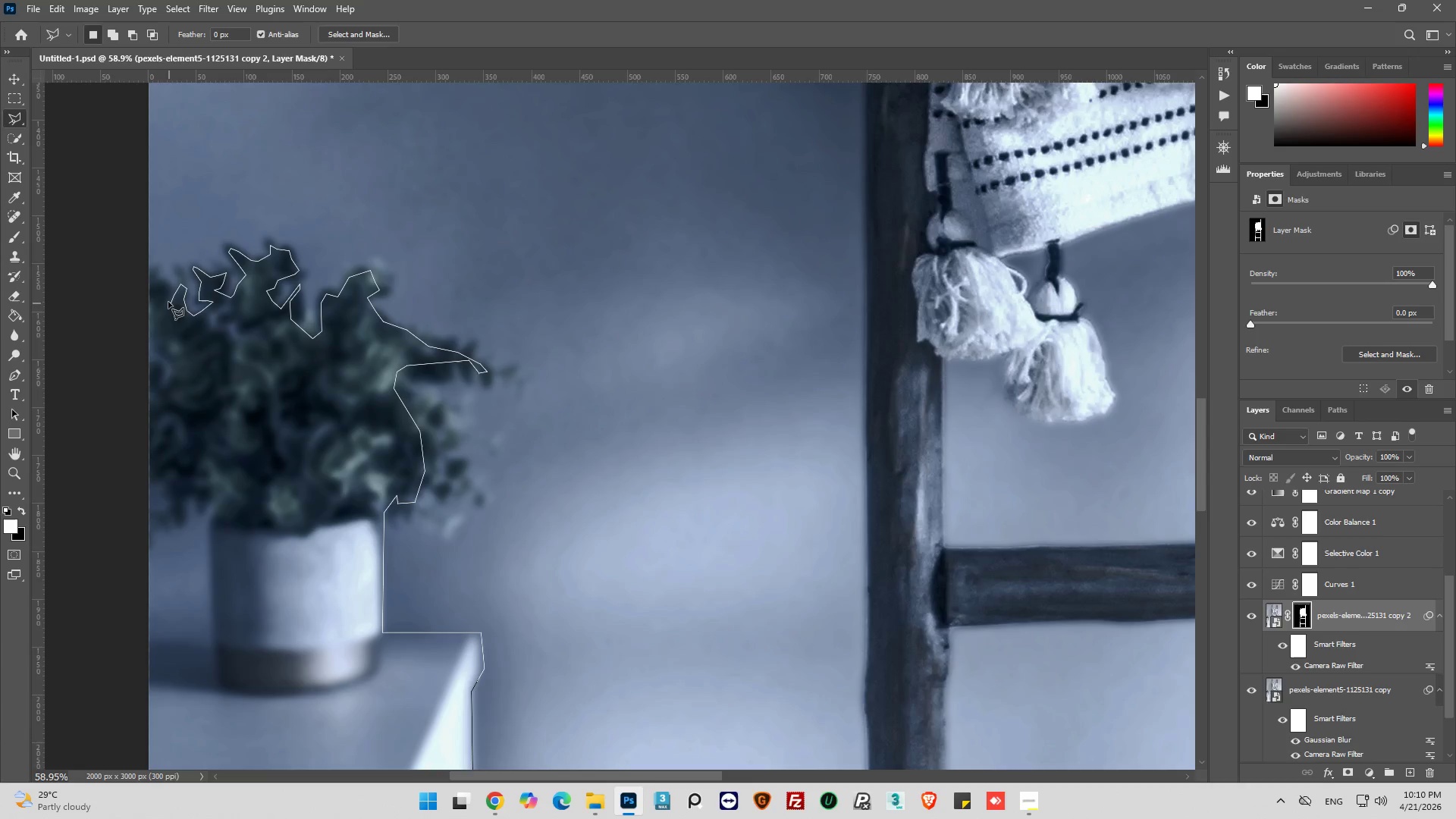 
left_click_drag(start_coordinate=[166, 293], to_coordinate=[166, 290])
 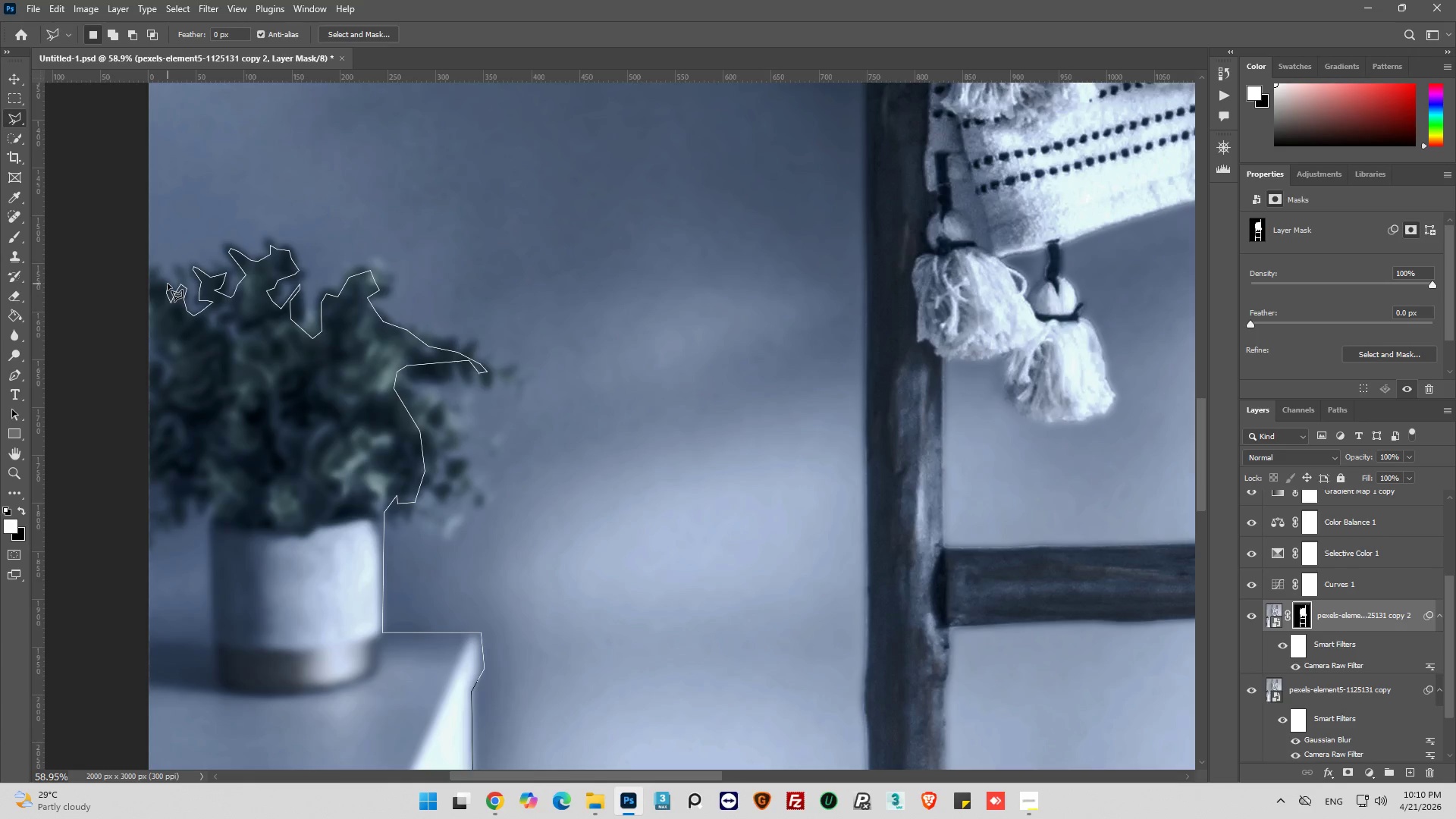 
triple_click([168, 284])
 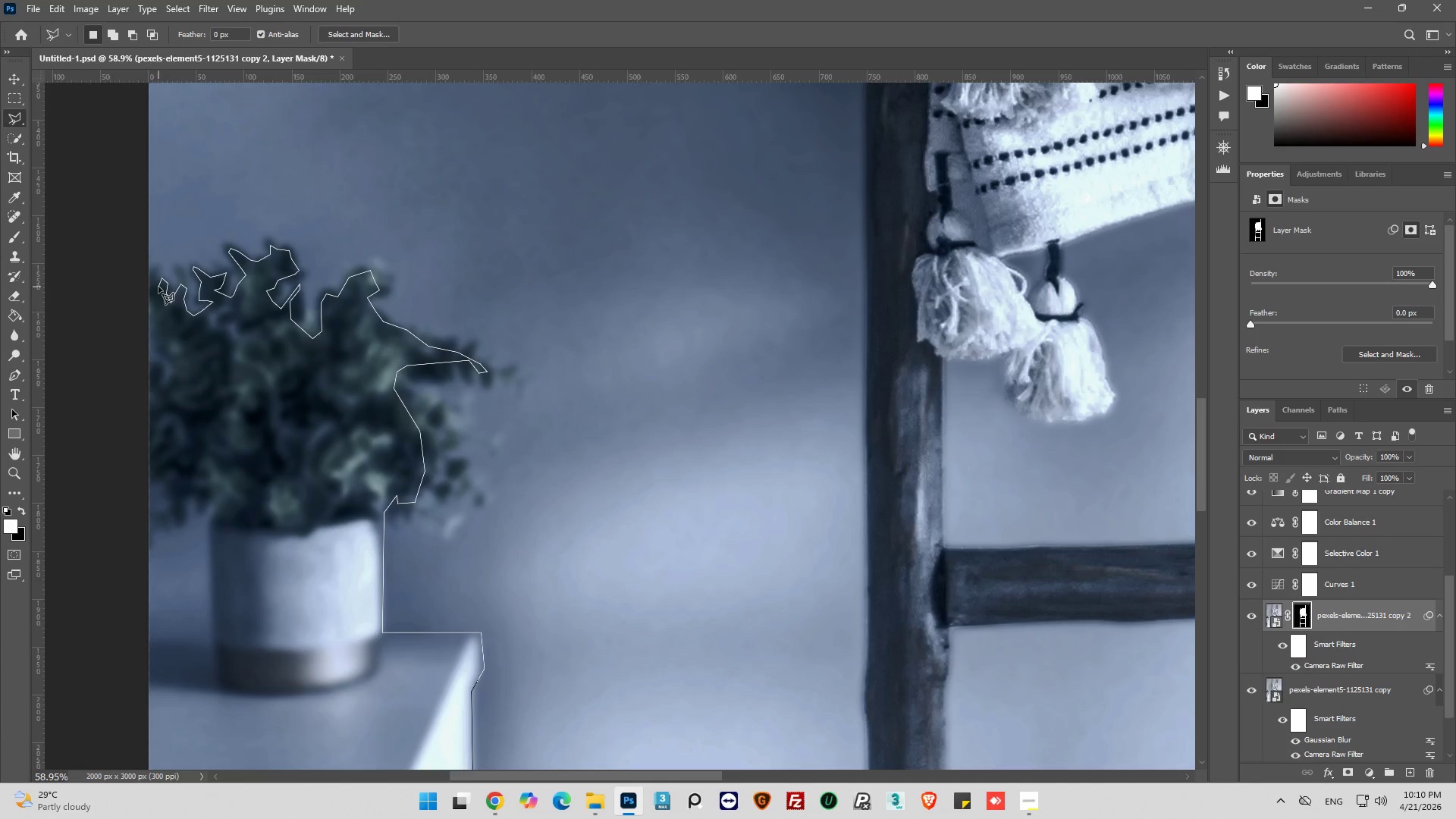 
left_click_drag(start_coordinate=[140, 284], to_coordinate=[143, 290])
 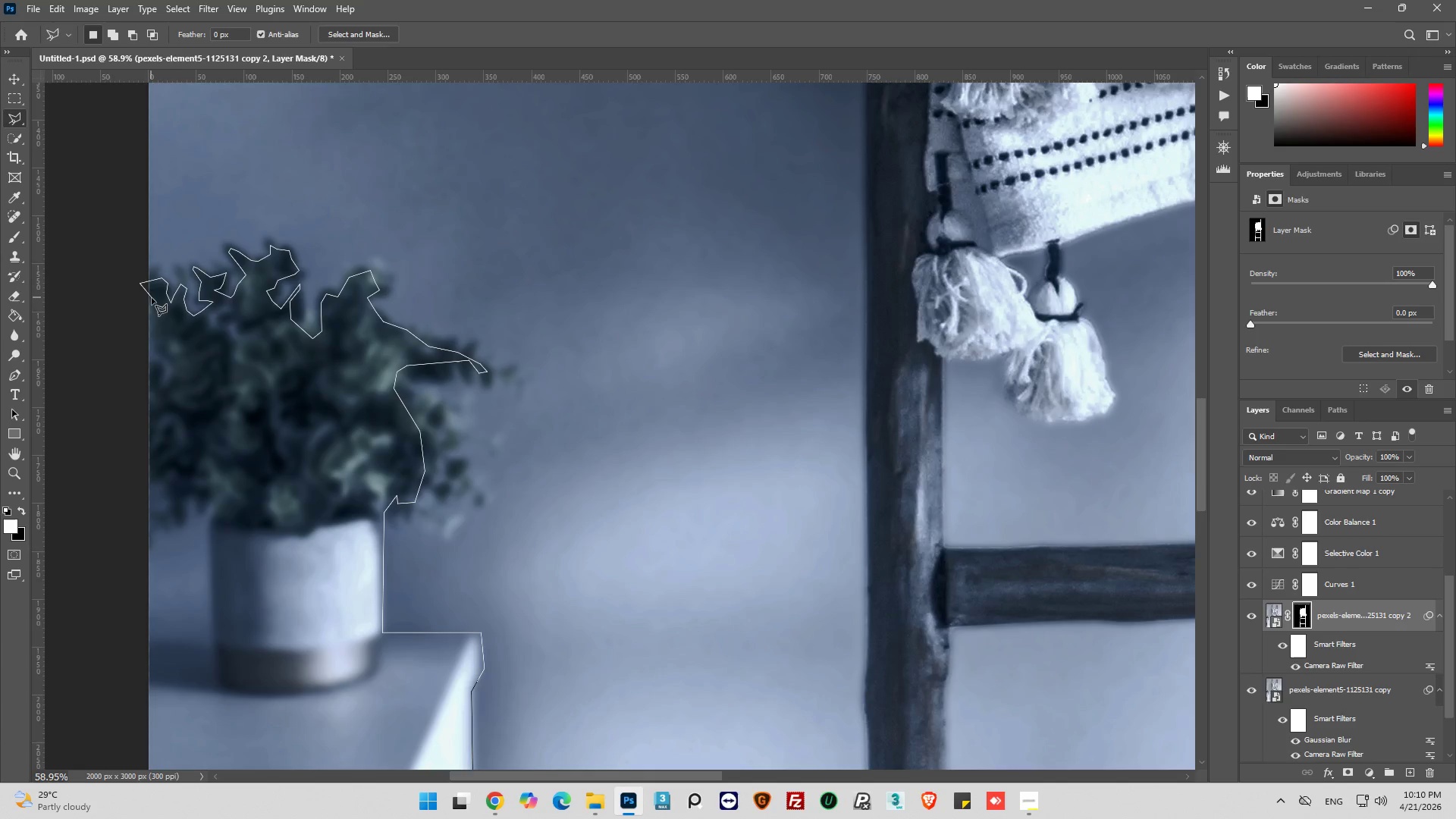 
left_click_drag(start_coordinate=[152, 298], to_coordinate=[155, 303])
 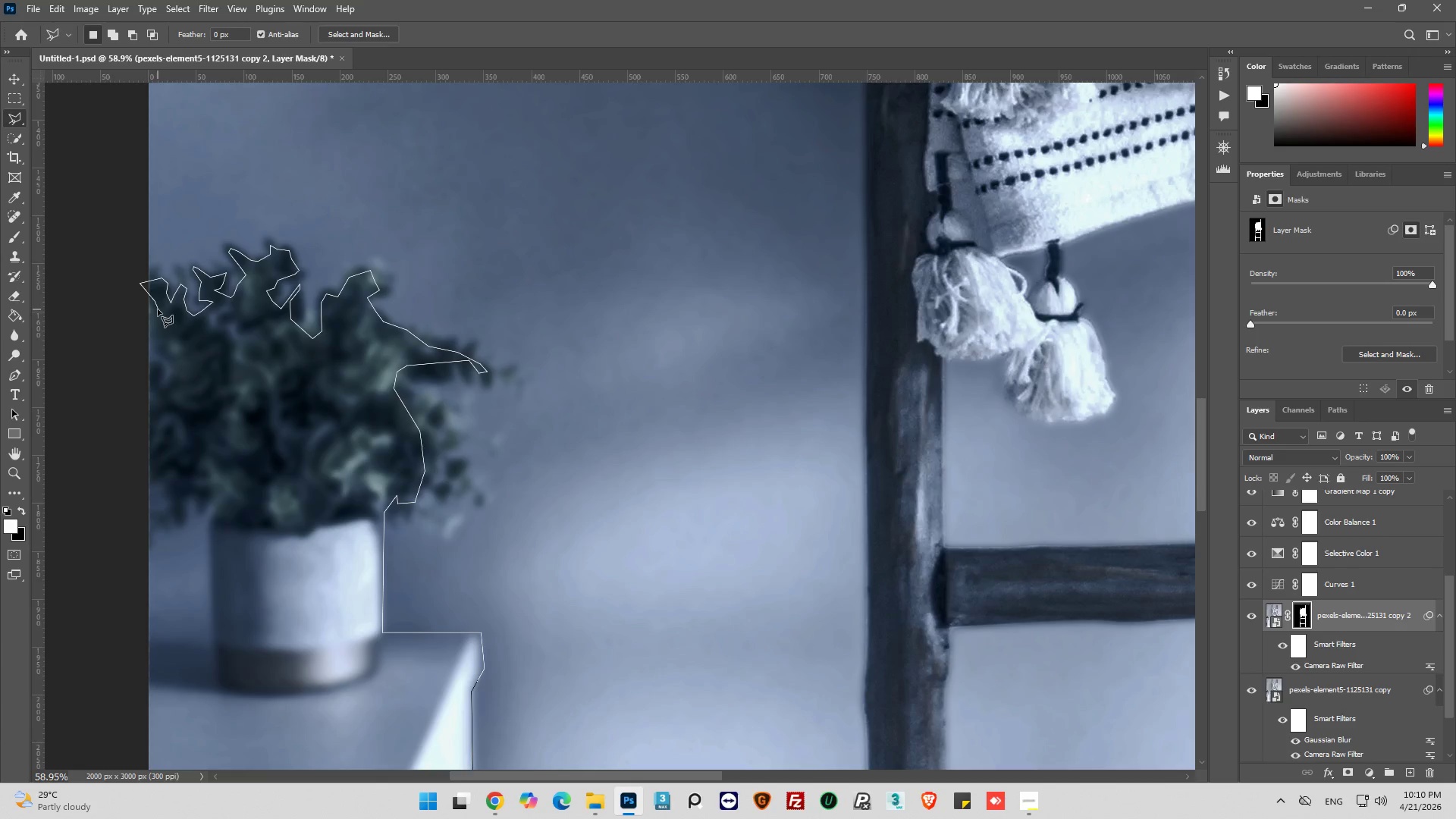 
left_click_drag(start_coordinate=[158, 309], to_coordinate=[155, 316])
 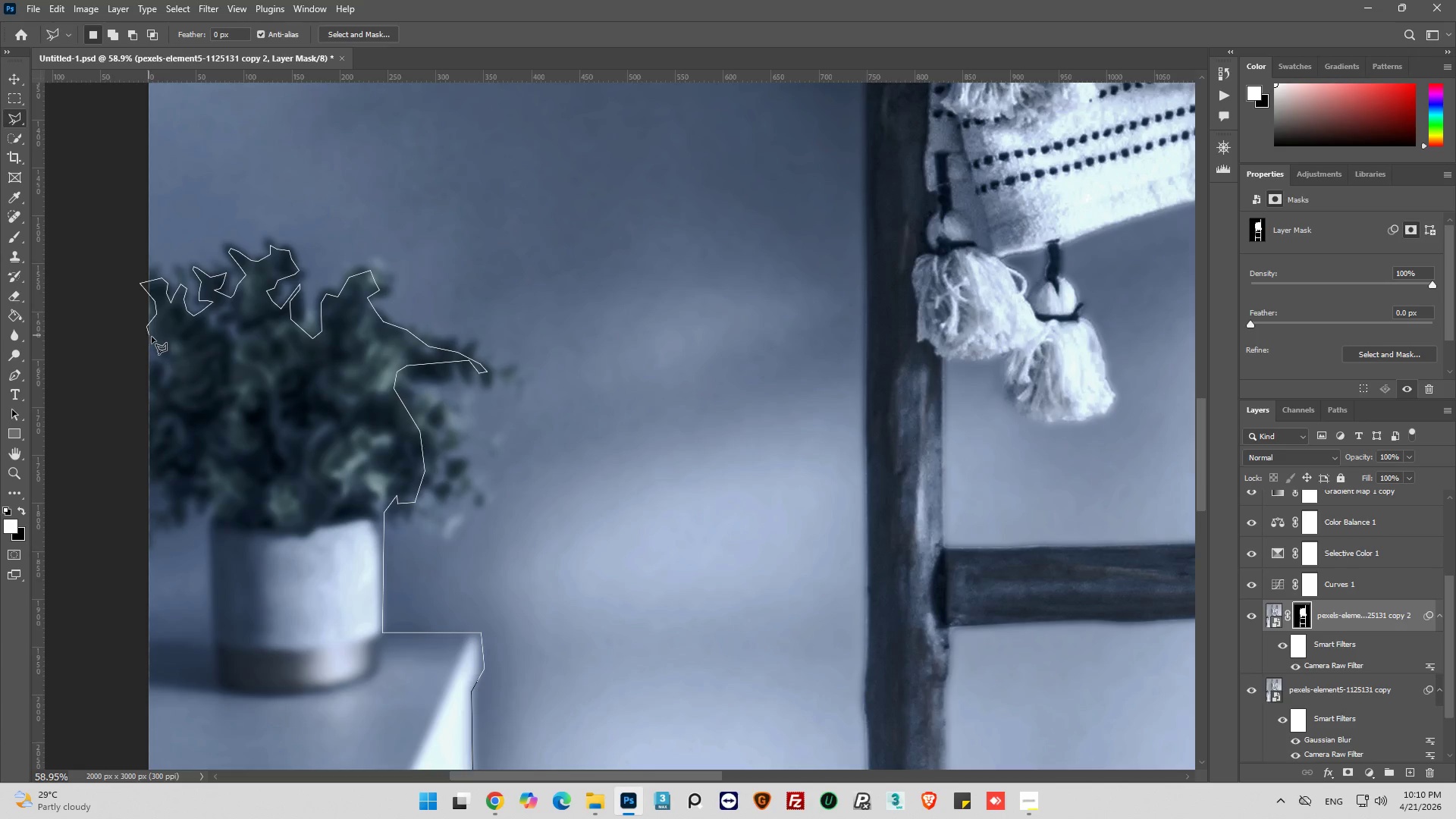 
triple_click([166, 347])
 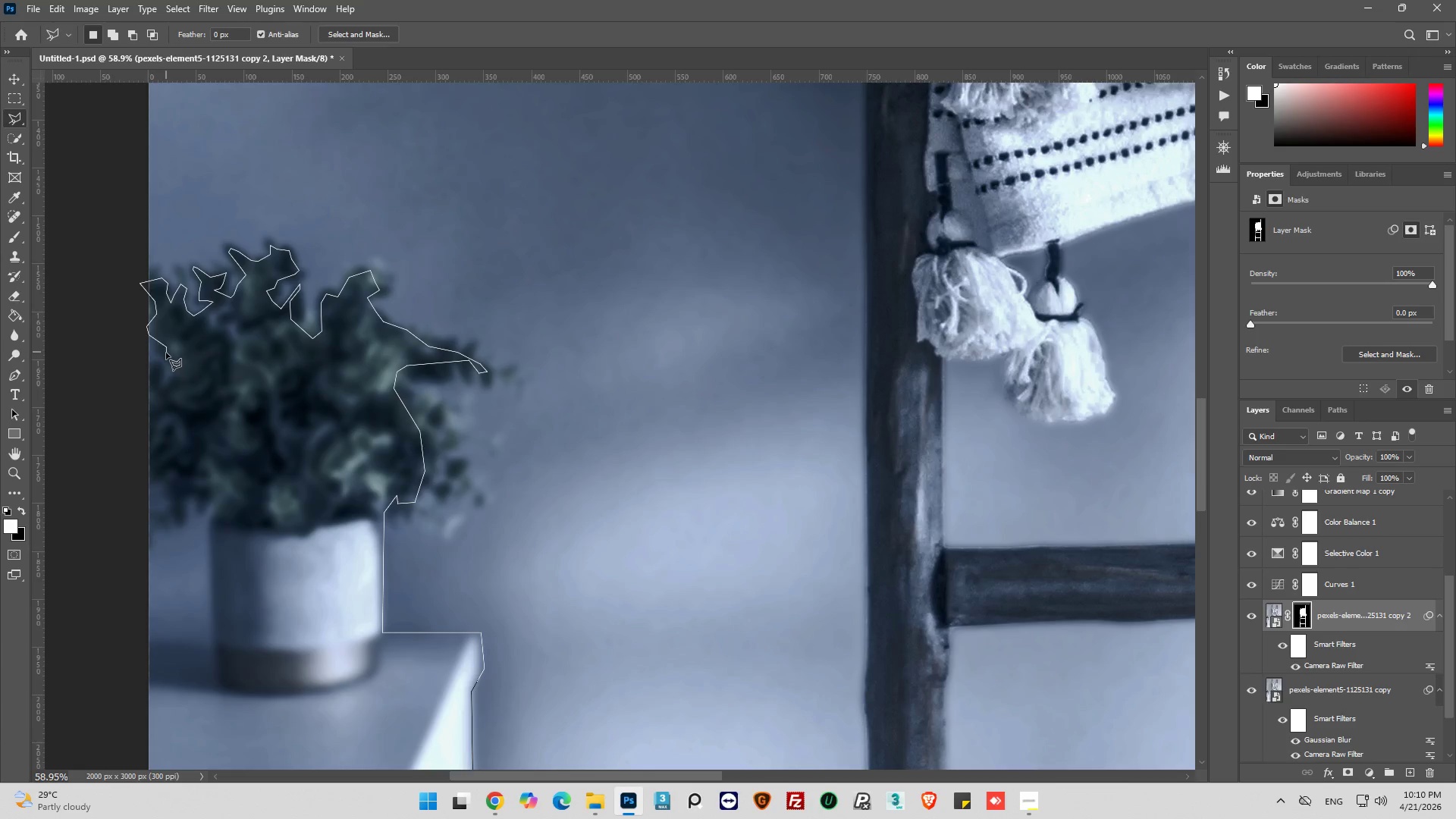 
left_click_drag(start_coordinate=[169, 354], to_coordinate=[174, 356])
 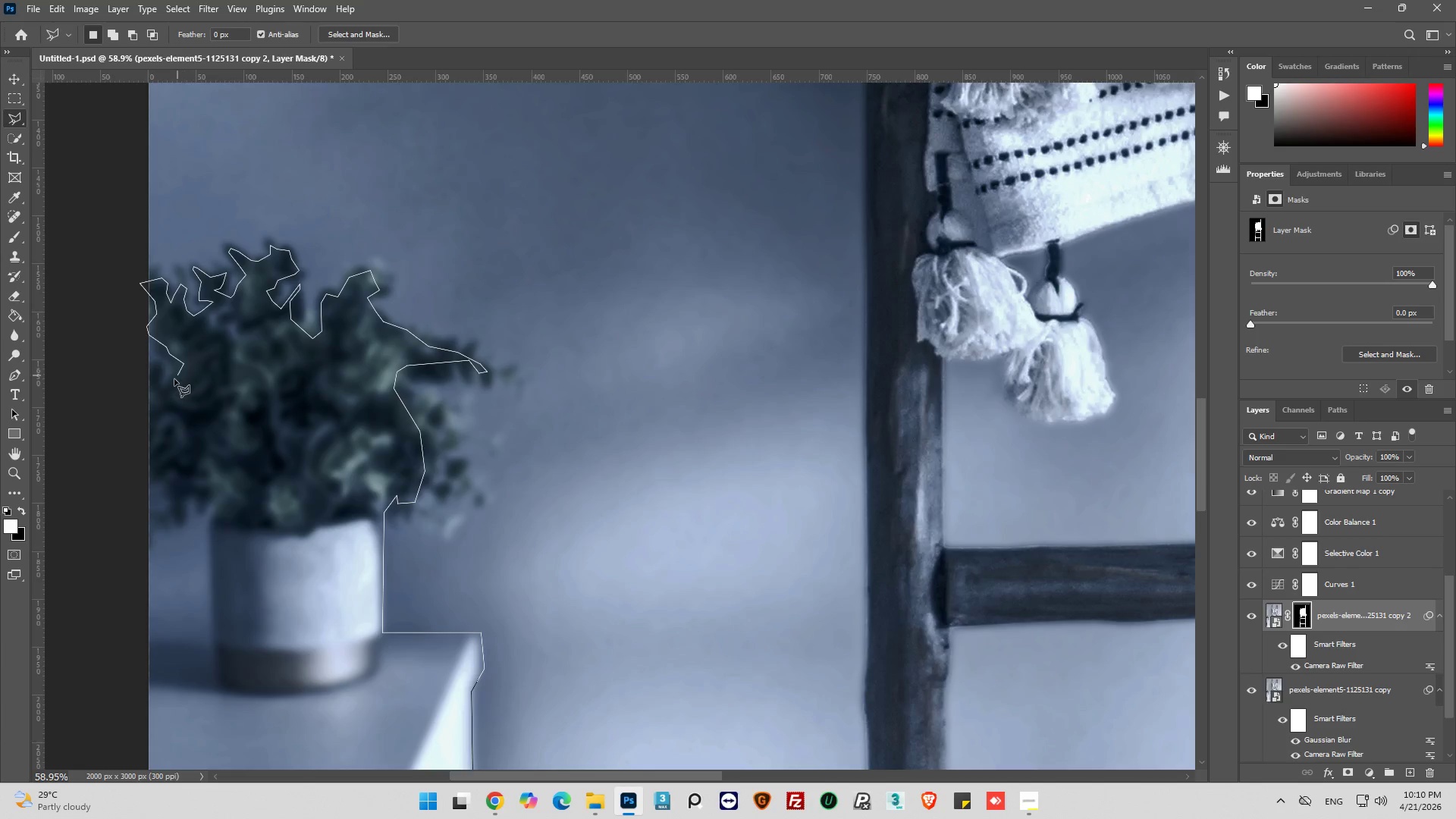 
left_click_drag(start_coordinate=[176, 381], to_coordinate=[171, 388])
 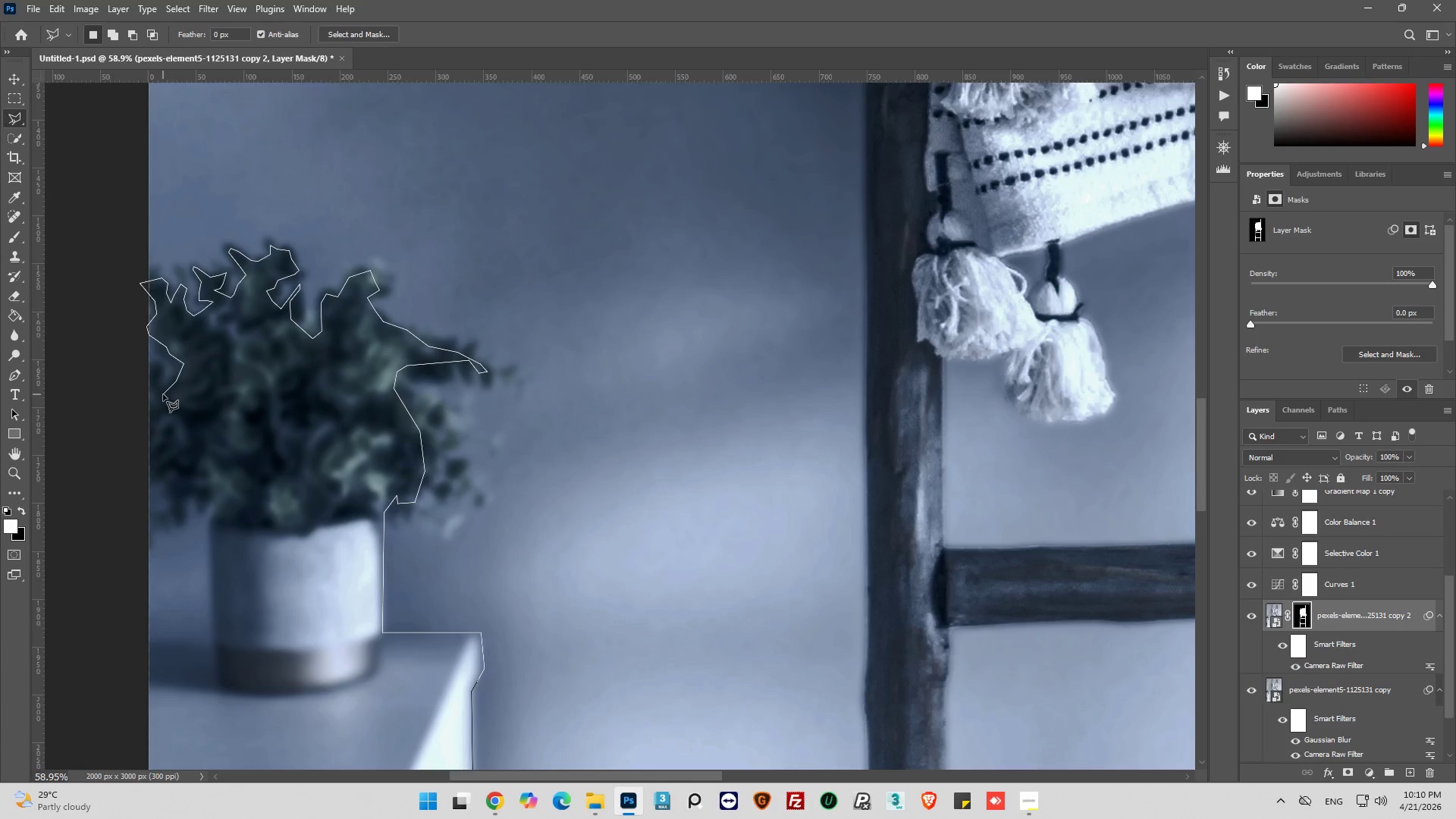 
left_click_drag(start_coordinate=[163, 394], to_coordinate=[163, 386])
 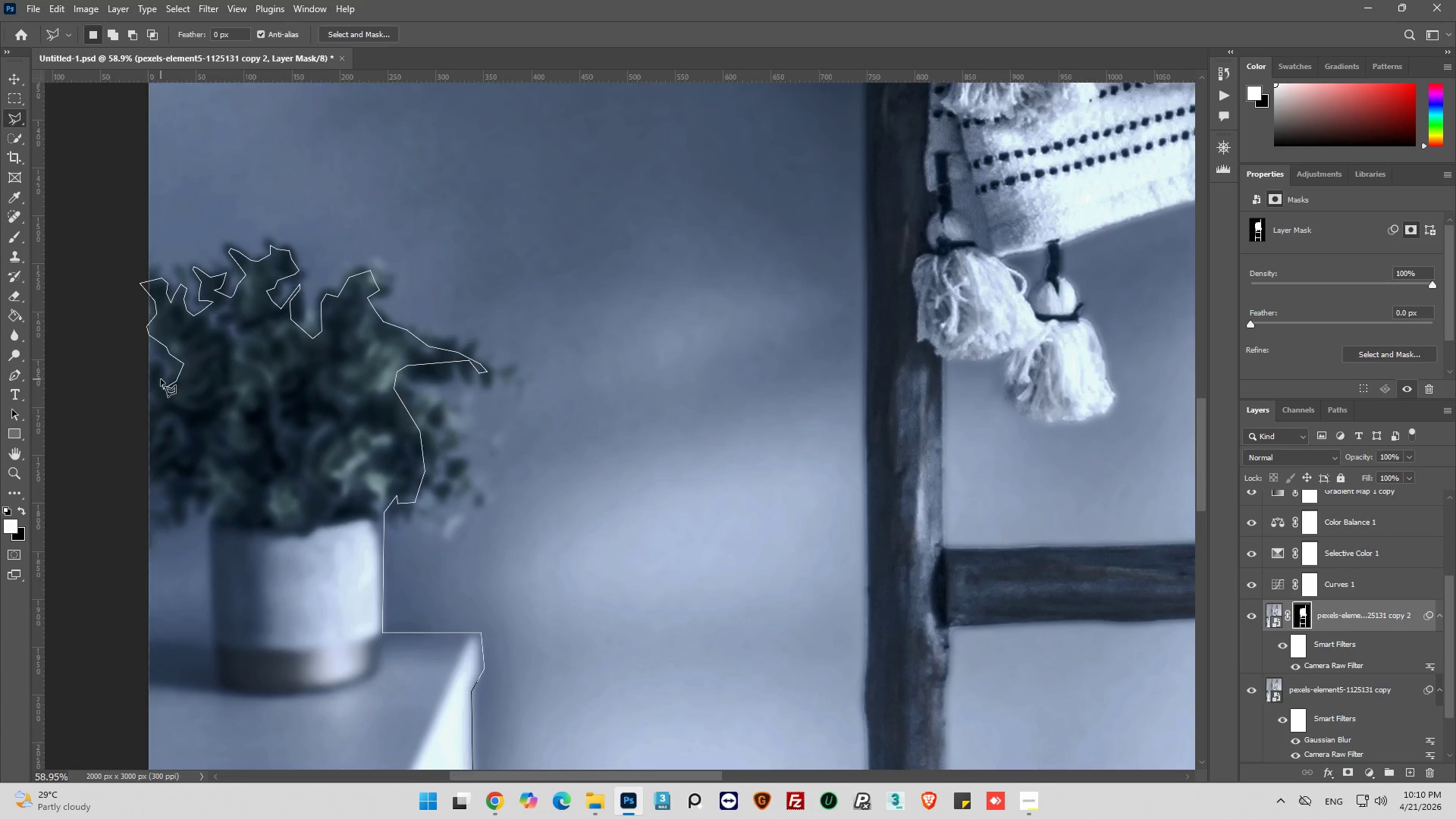 
left_click_drag(start_coordinate=[161, 379], to_coordinate=[160, 369])
 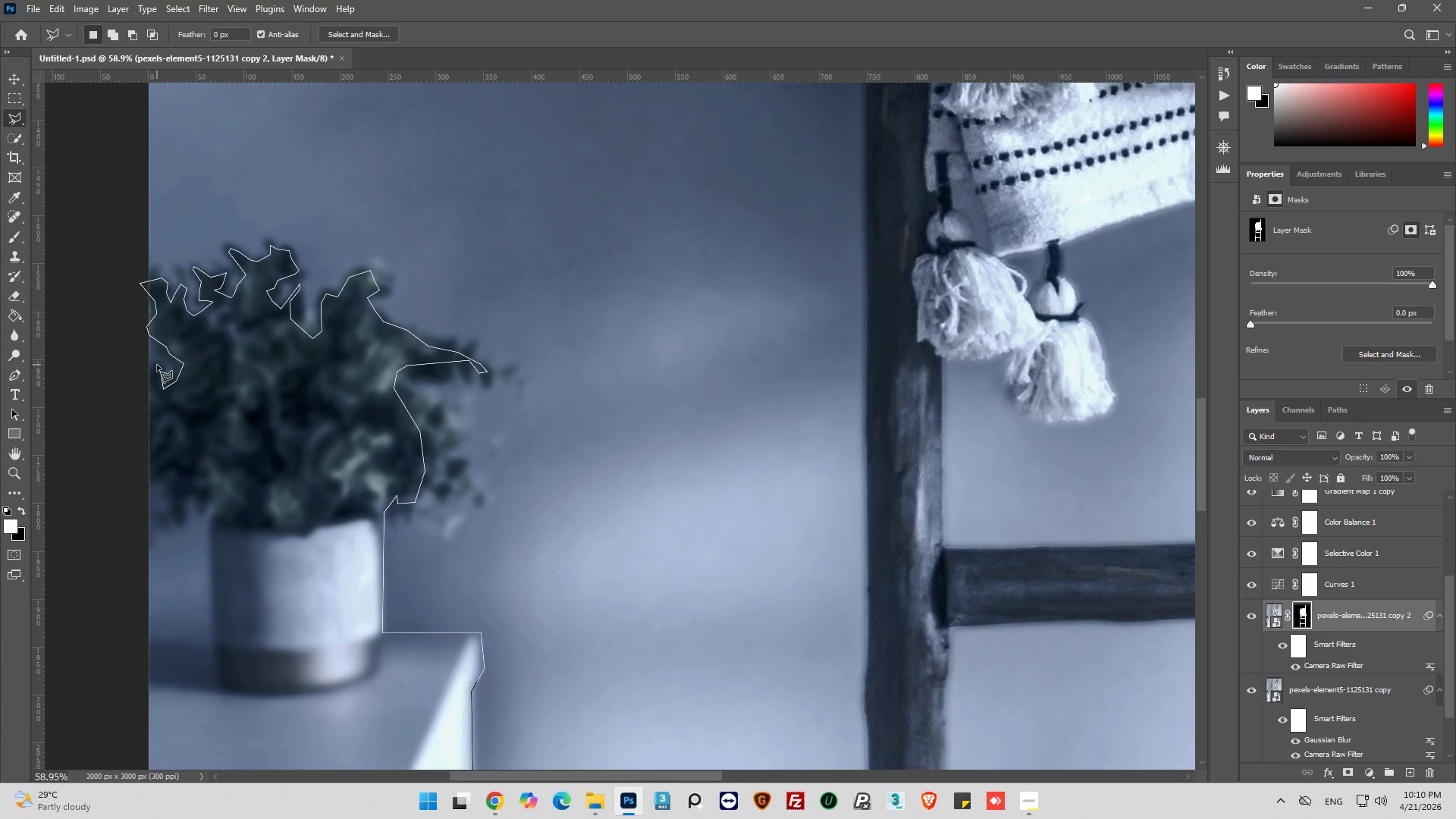 
left_click_drag(start_coordinate=[157, 365], to_coordinate=[153, 369])
 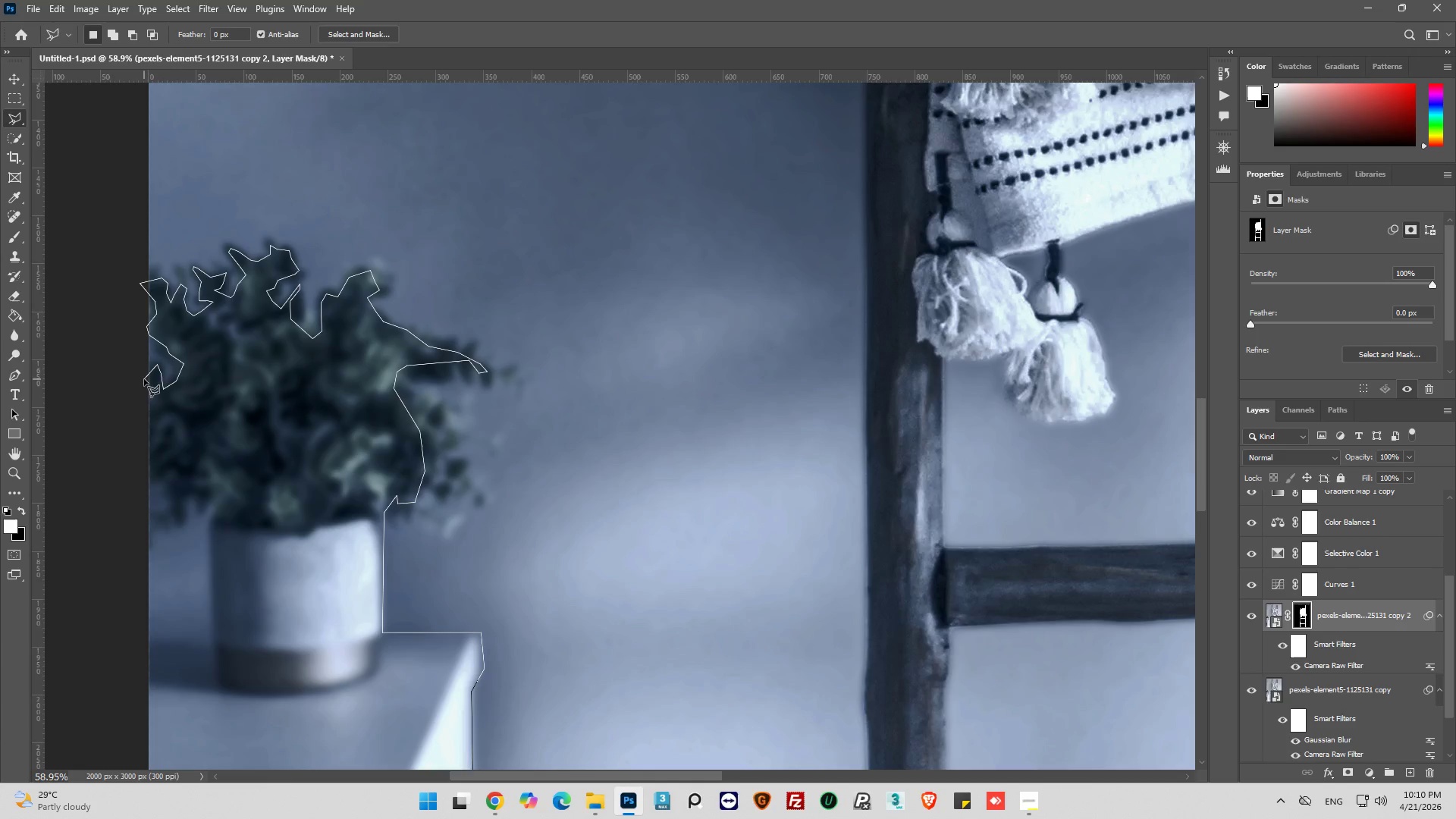 
left_click_drag(start_coordinate=[144, 379], to_coordinate=[143, 384])
 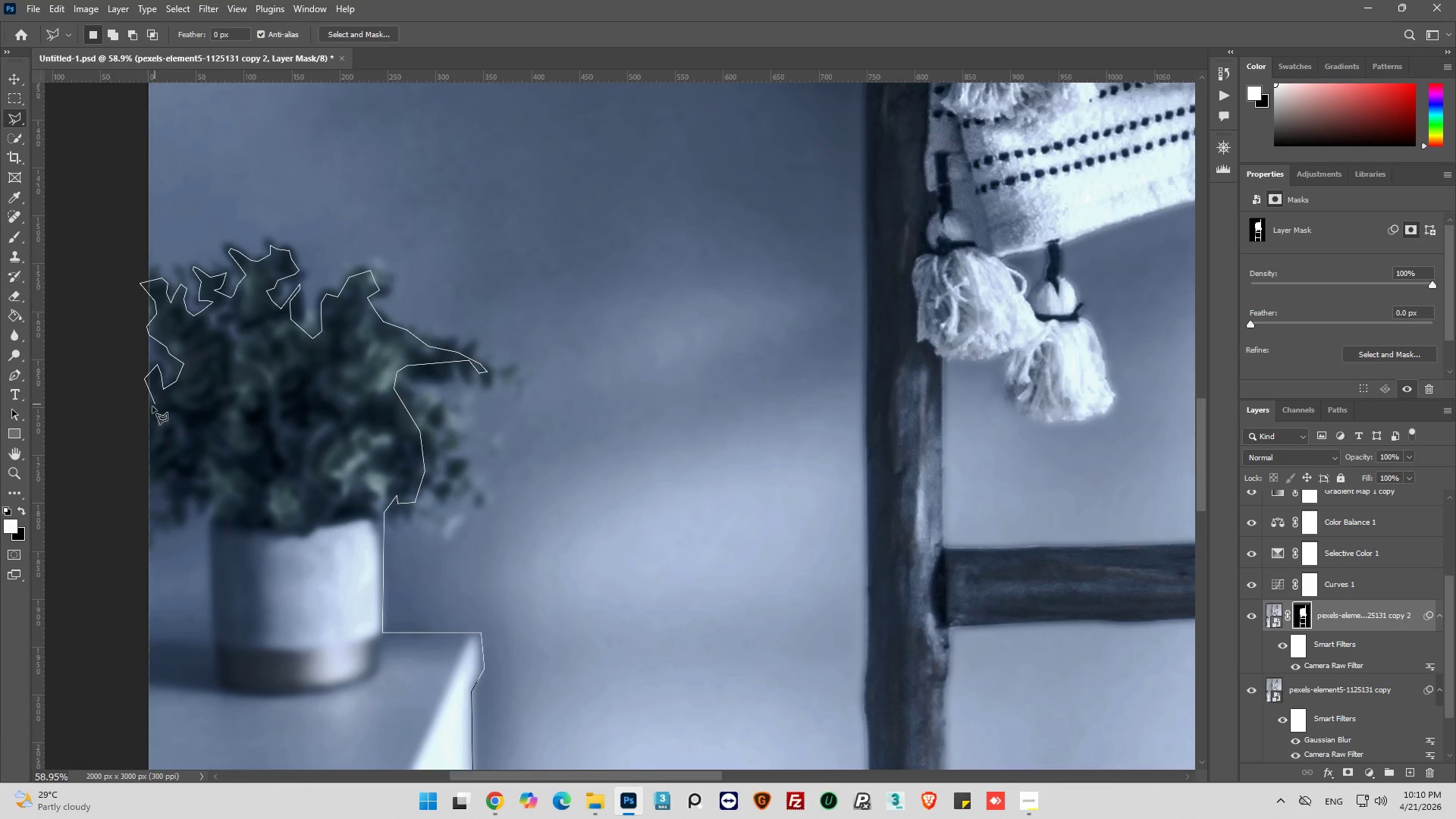 
left_click([150, 410])
 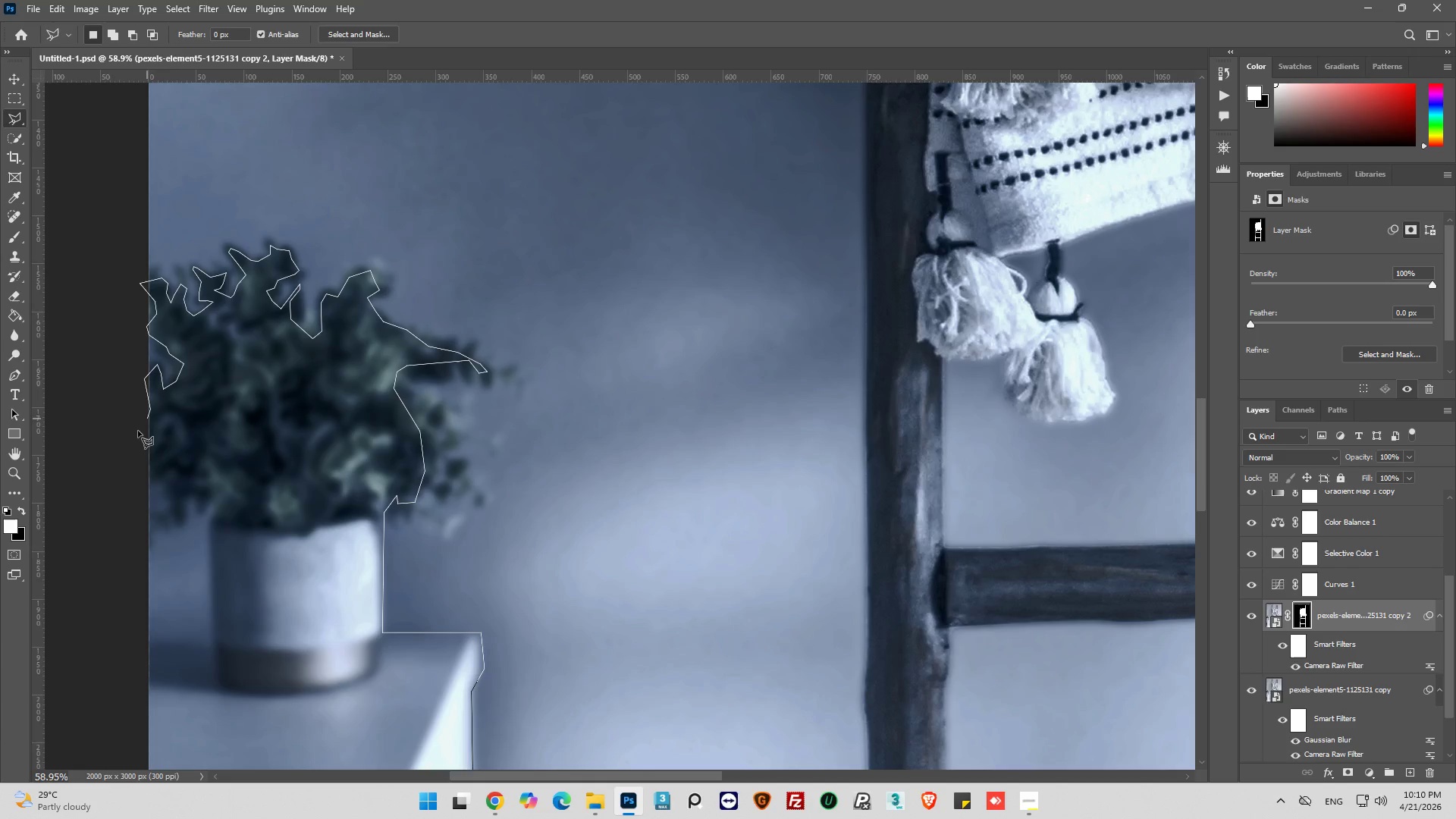 
left_click_drag(start_coordinate=[135, 437], to_coordinate=[137, 444])
 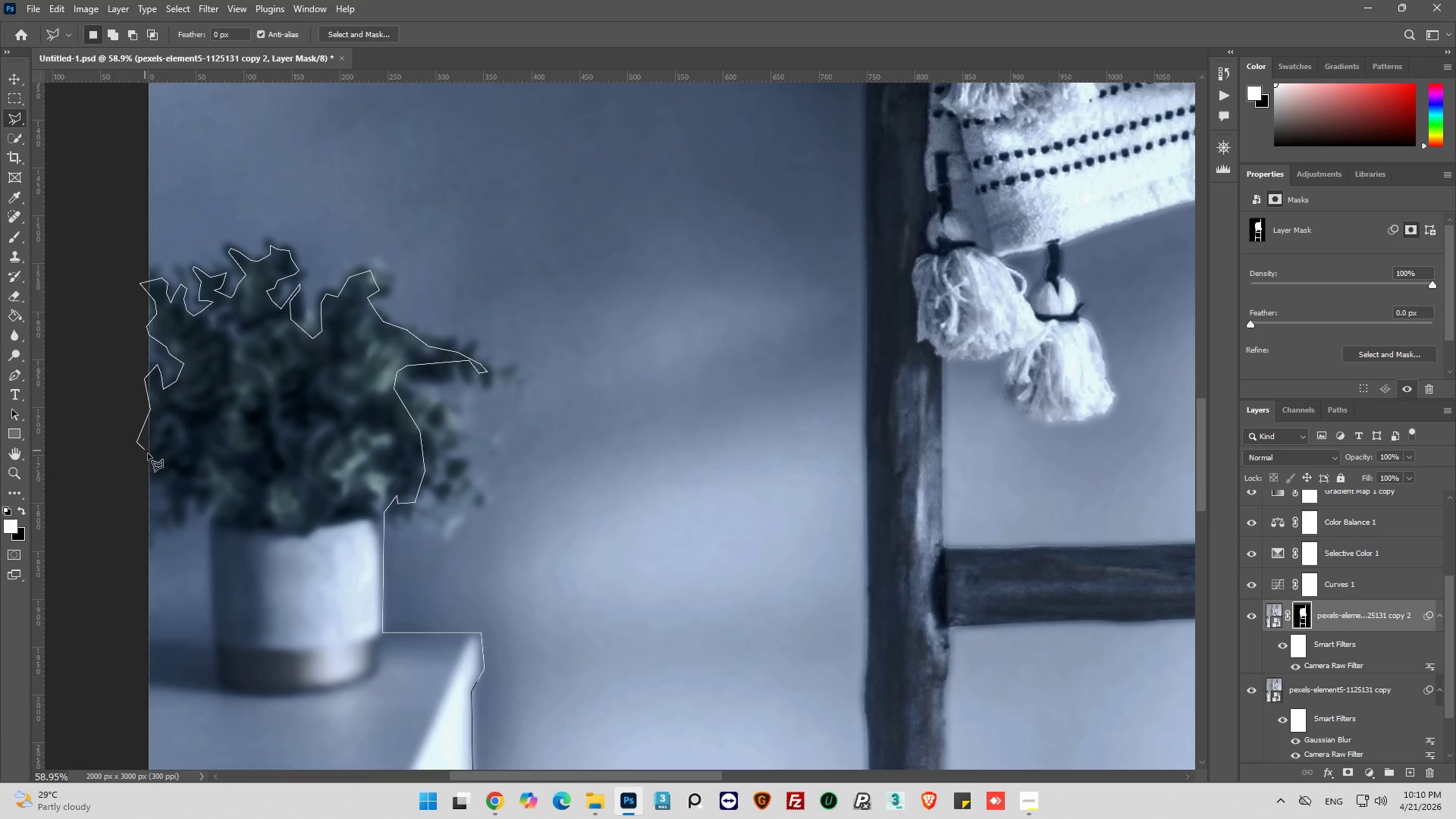 
double_click([151, 456])
 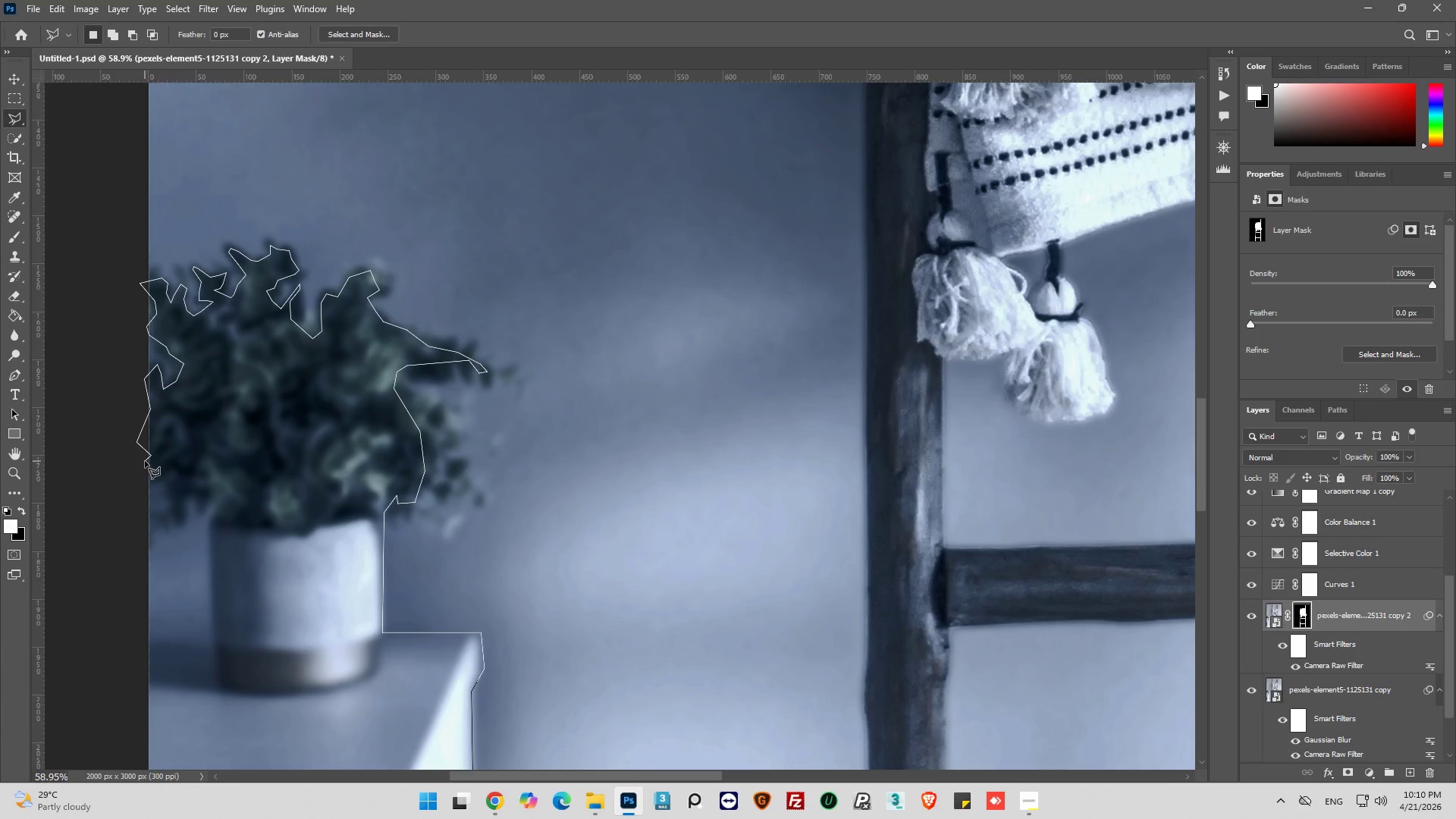 
left_click_drag(start_coordinate=[145, 462], to_coordinate=[146, 466])
 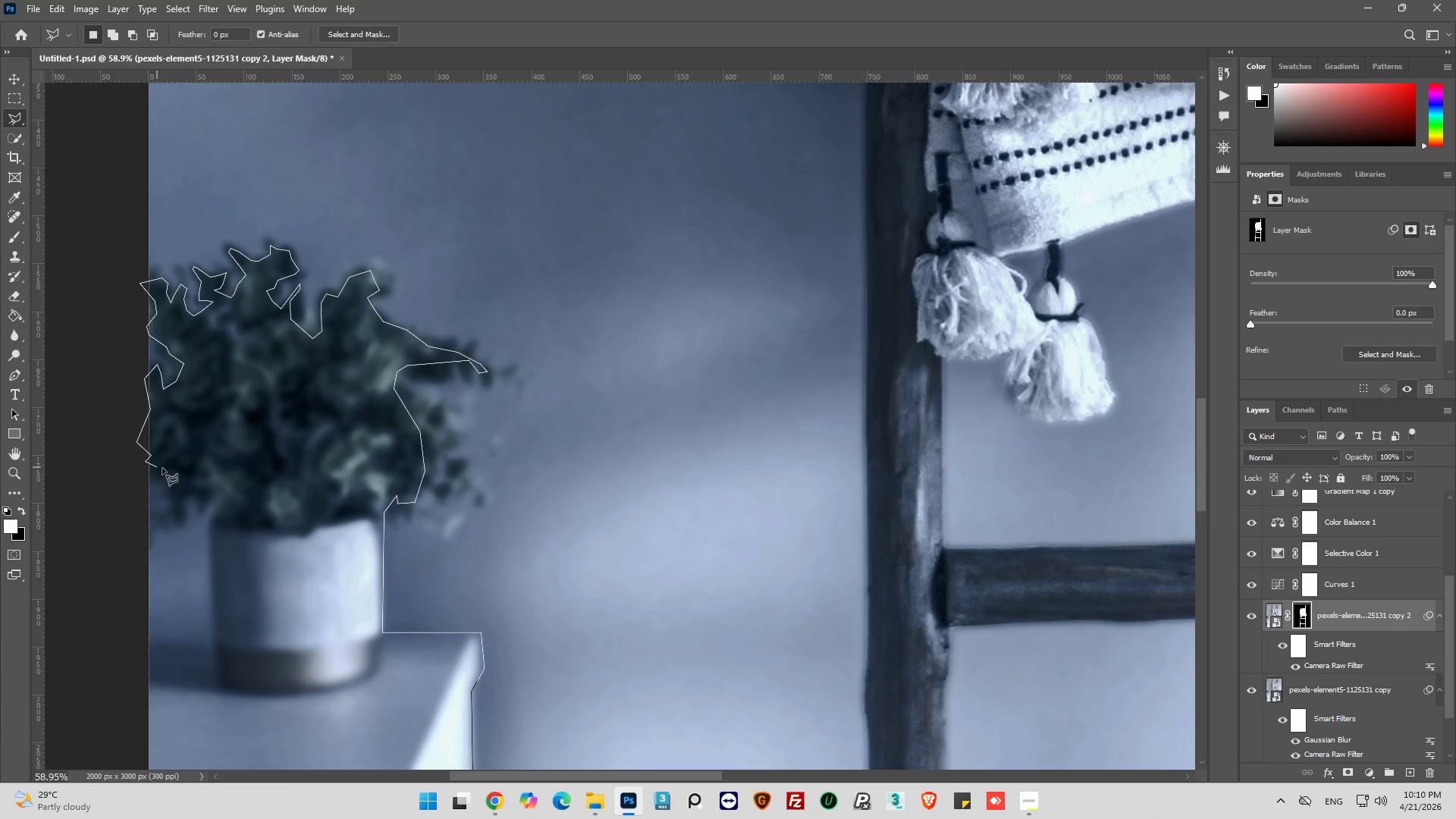 
triple_click([167, 468])
 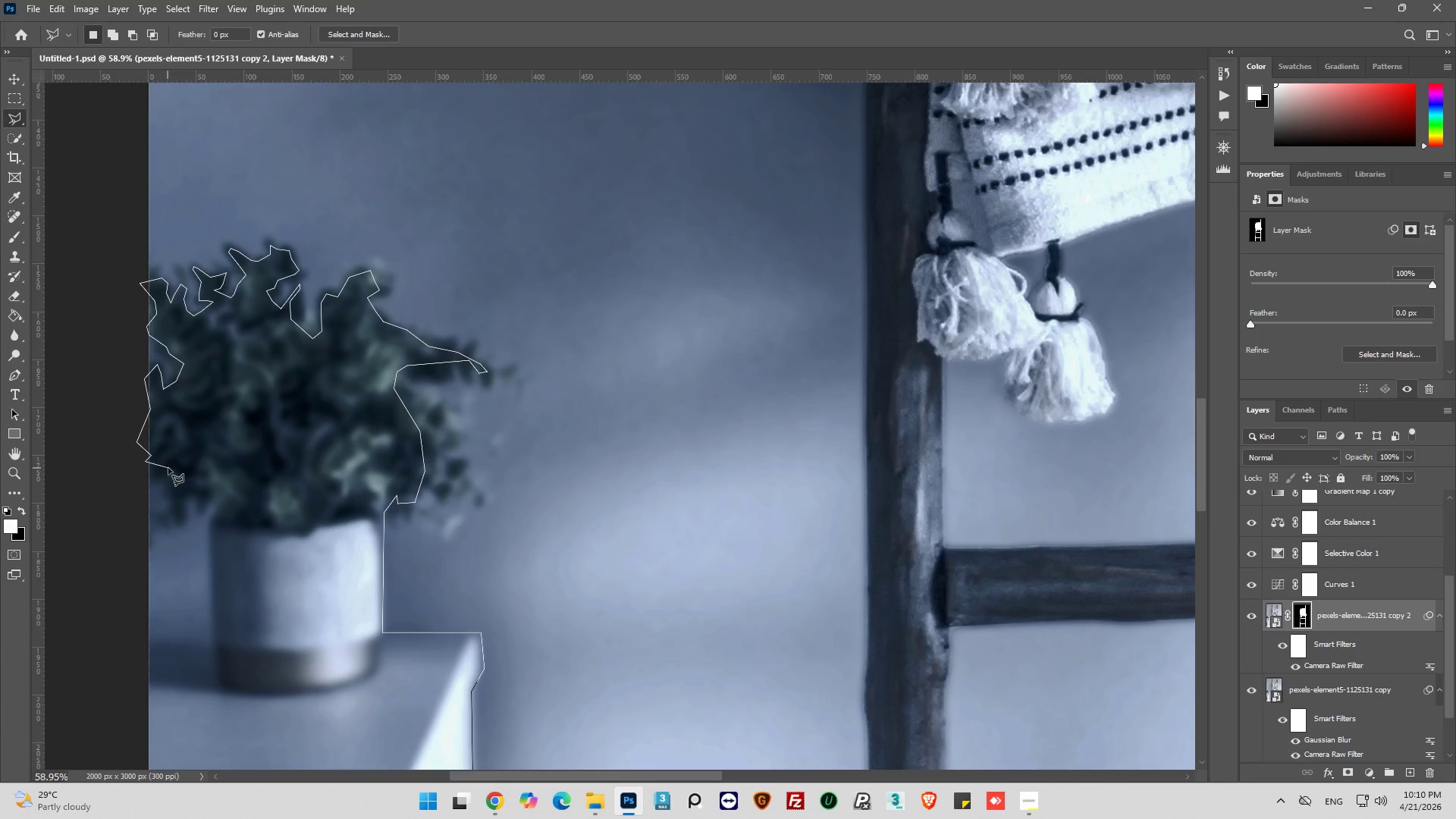 
triple_click([171, 468])
 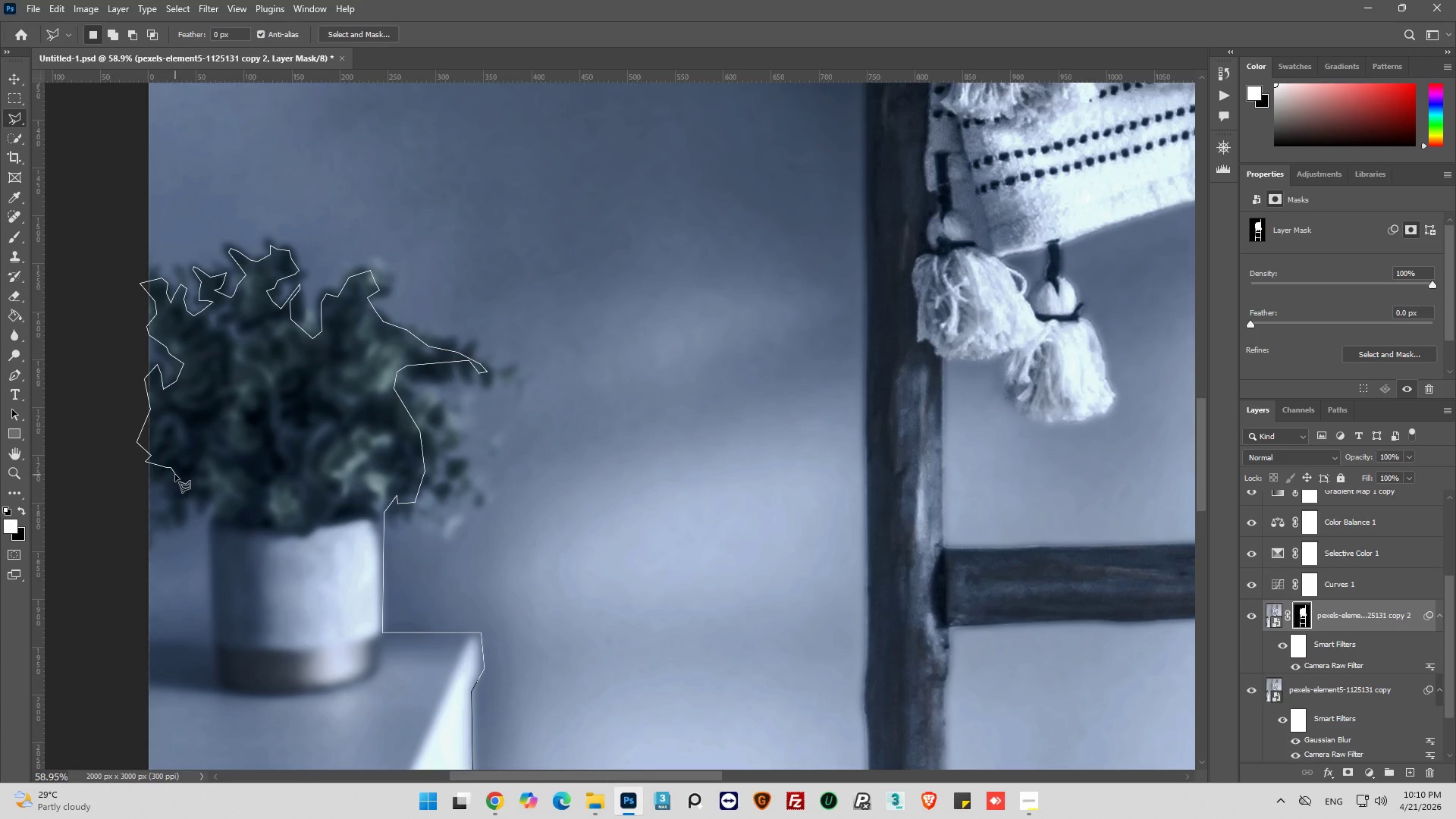 
left_click_drag(start_coordinate=[175, 475], to_coordinate=[167, 488])
 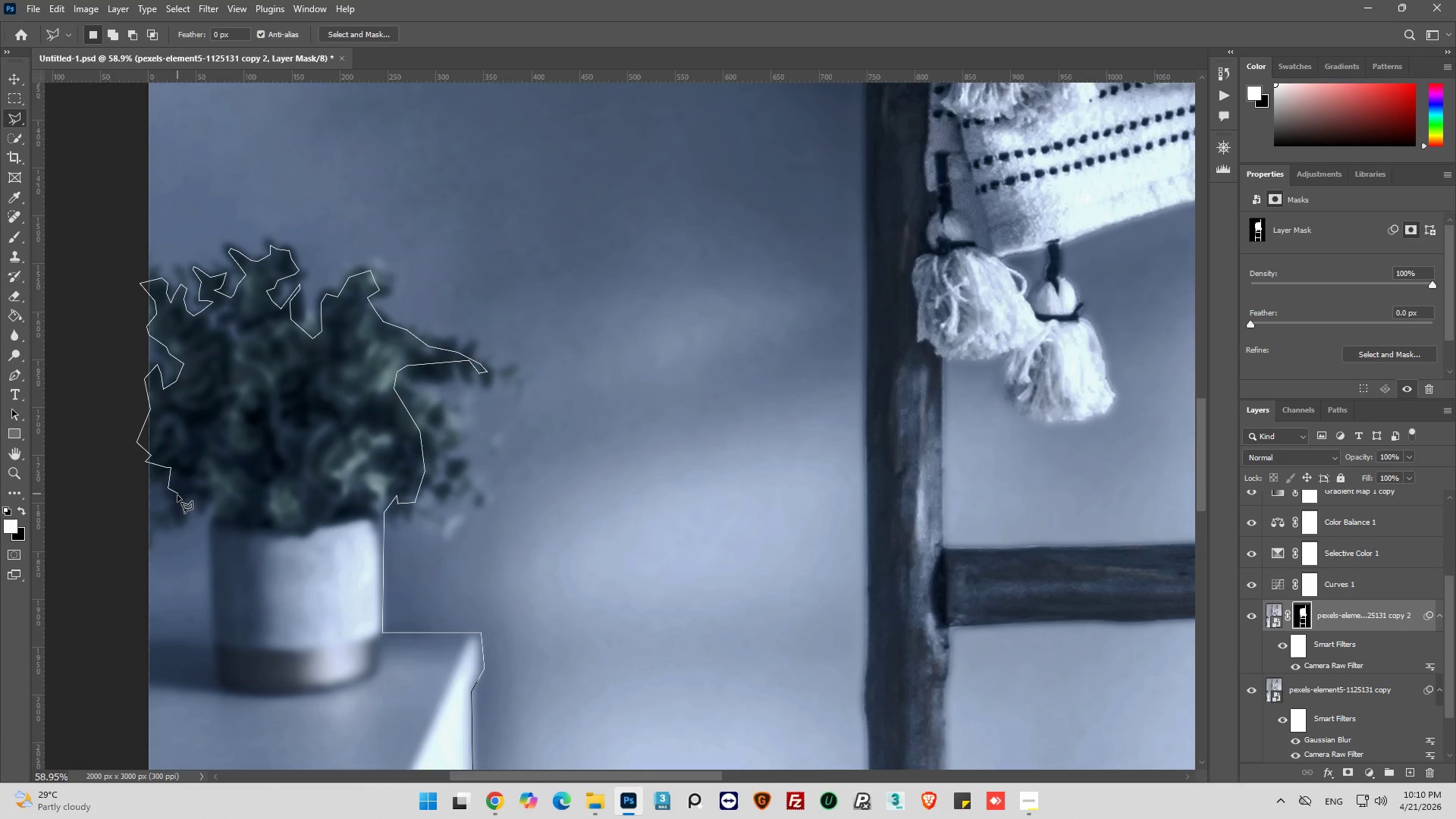 
left_click_drag(start_coordinate=[177, 500], to_coordinate=[166, 514])
 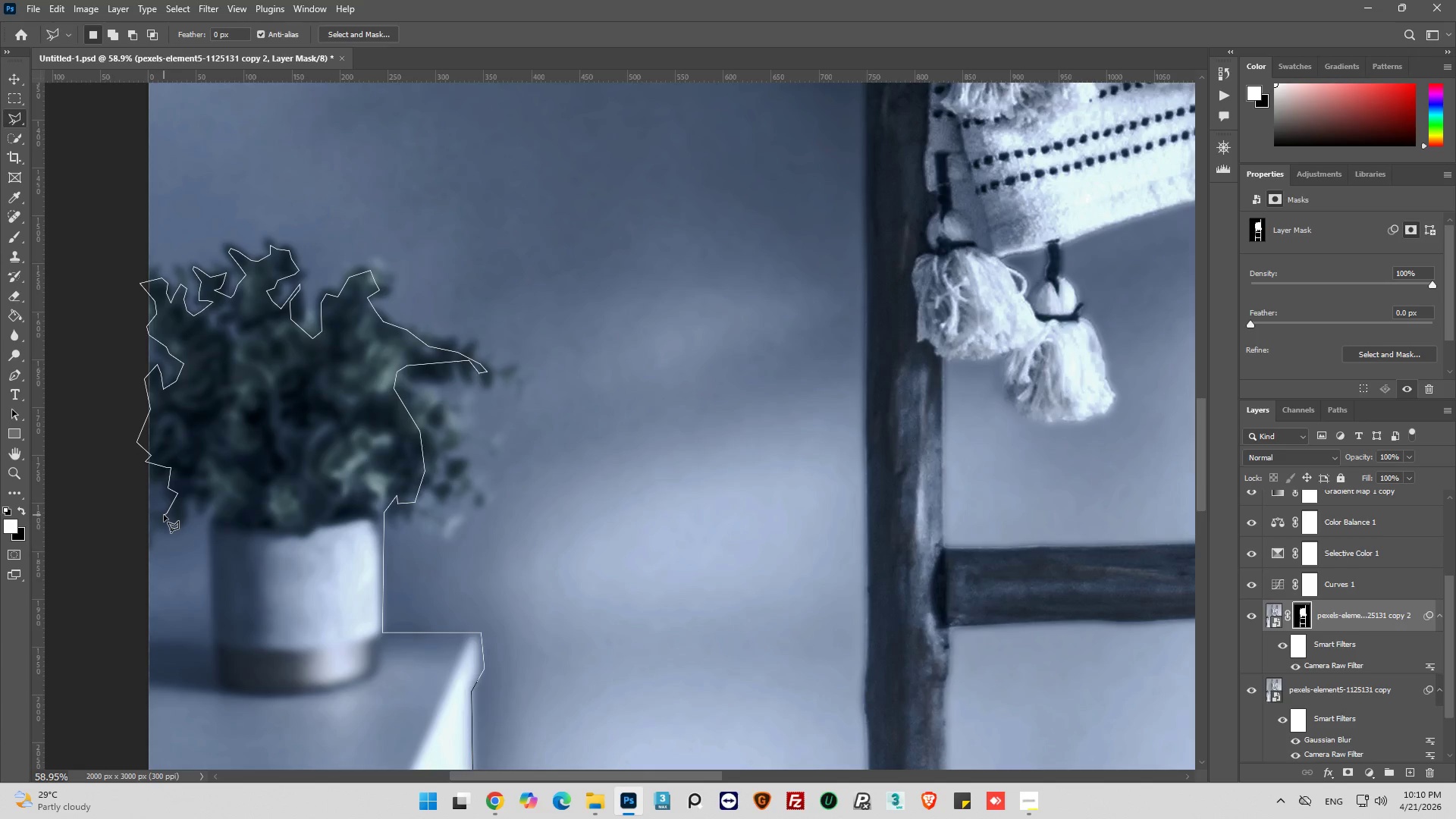 
left_click_drag(start_coordinate=[163, 518], to_coordinate=[169, 521])
 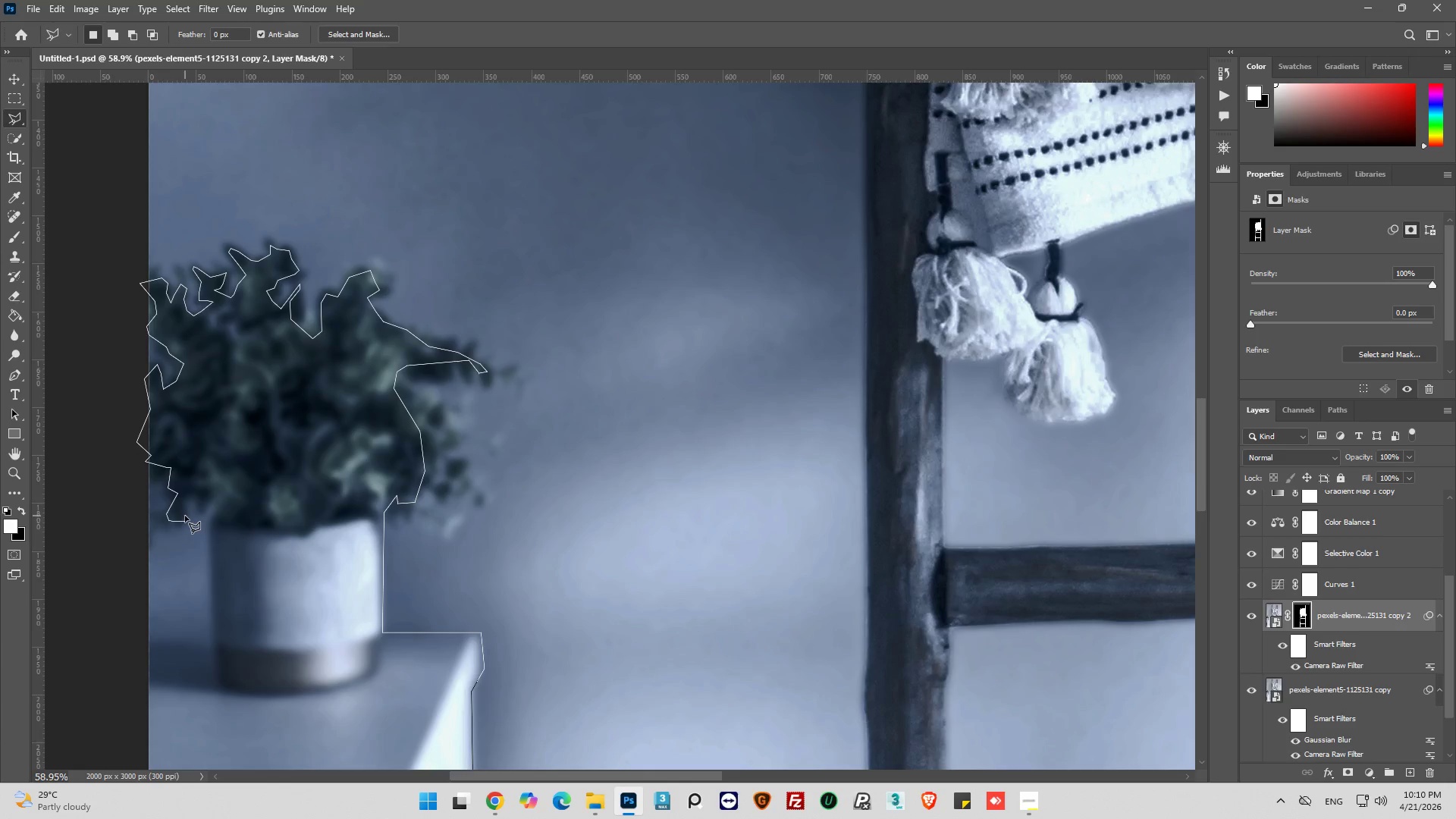 
left_click_drag(start_coordinate=[185, 509], to_coordinate=[187, 500])
 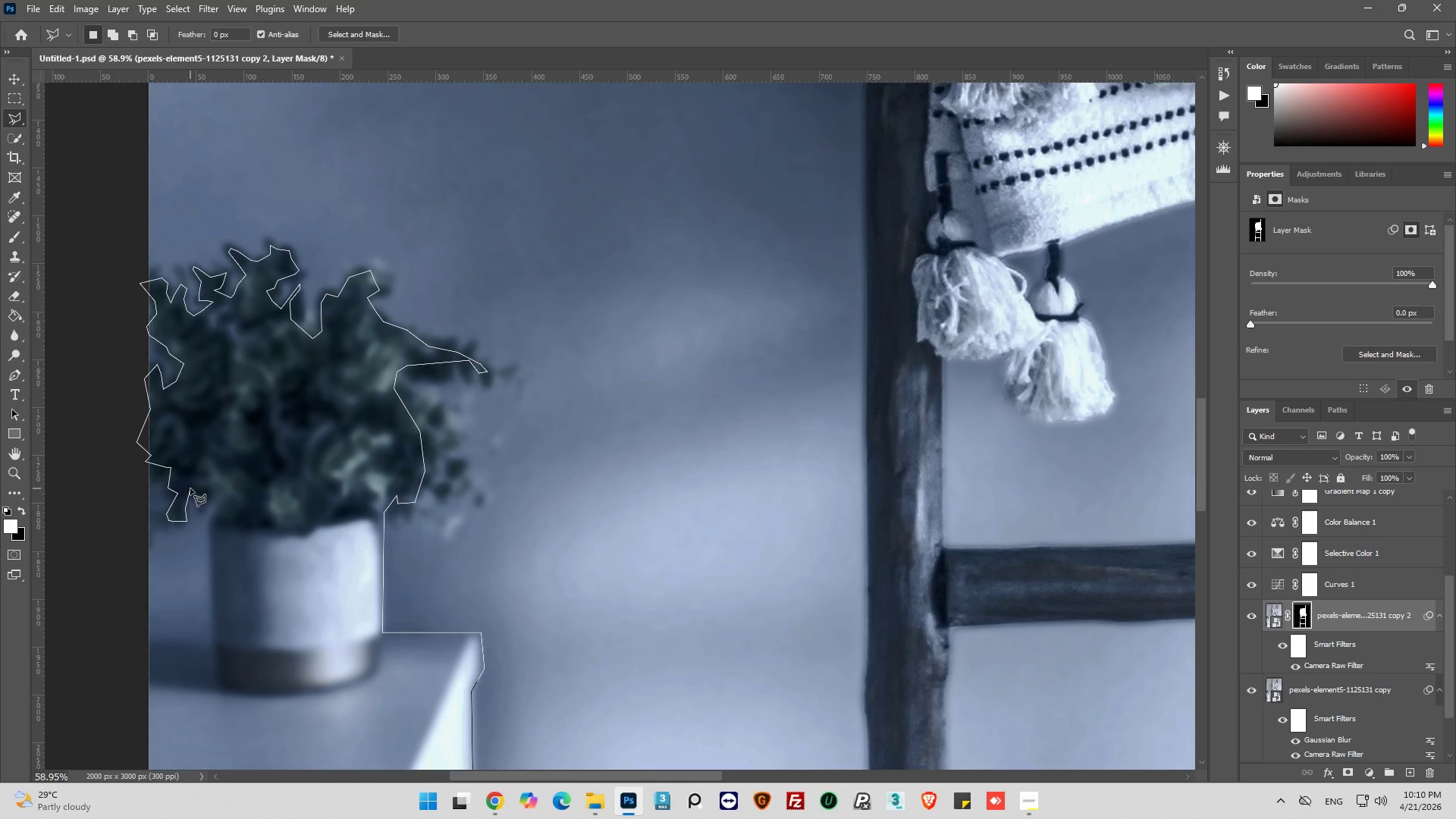 
double_click([190, 488])
 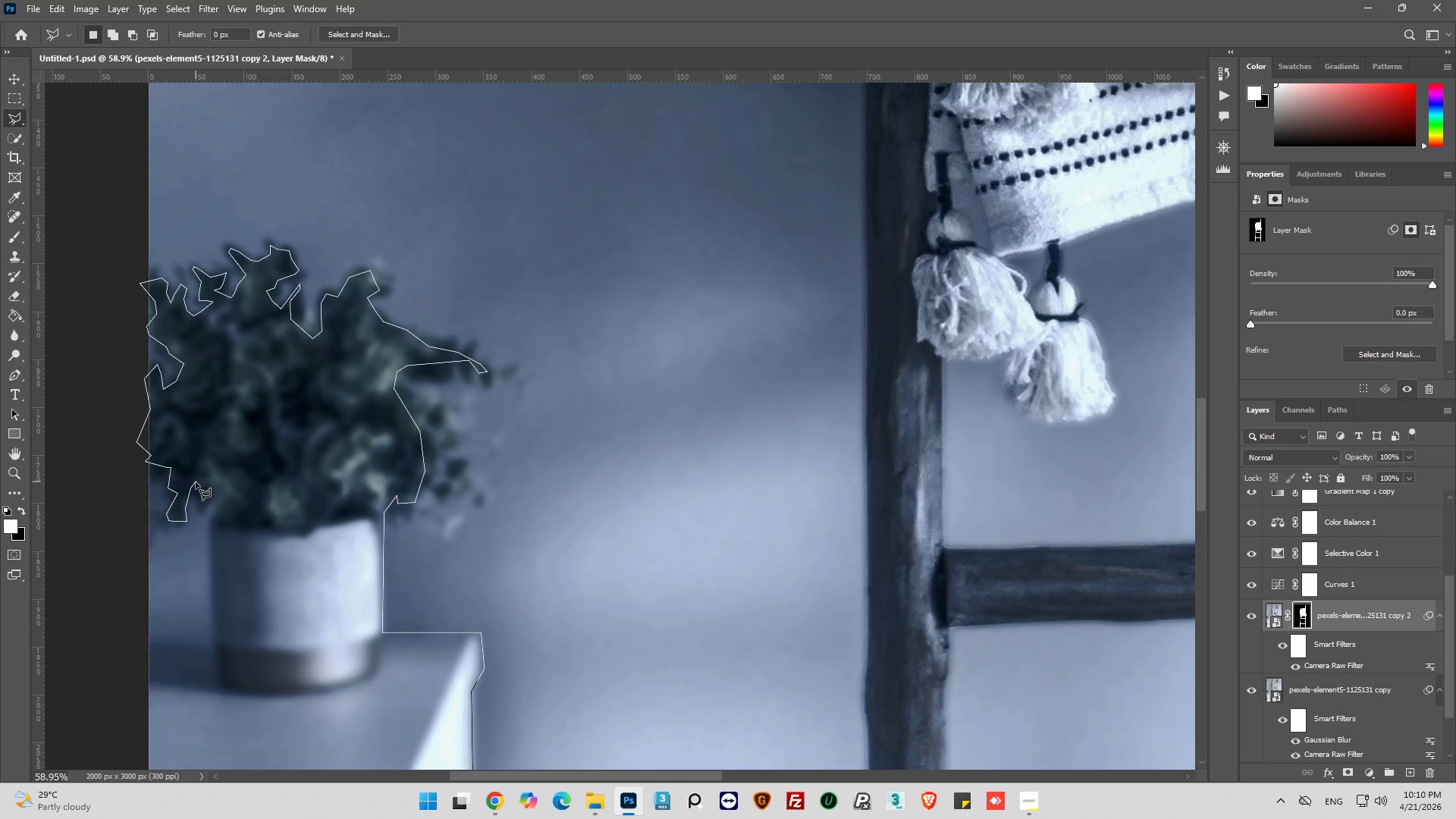 
left_click_drag(start_coordinate=[196, 484], to_coordinate=[199, 497])
 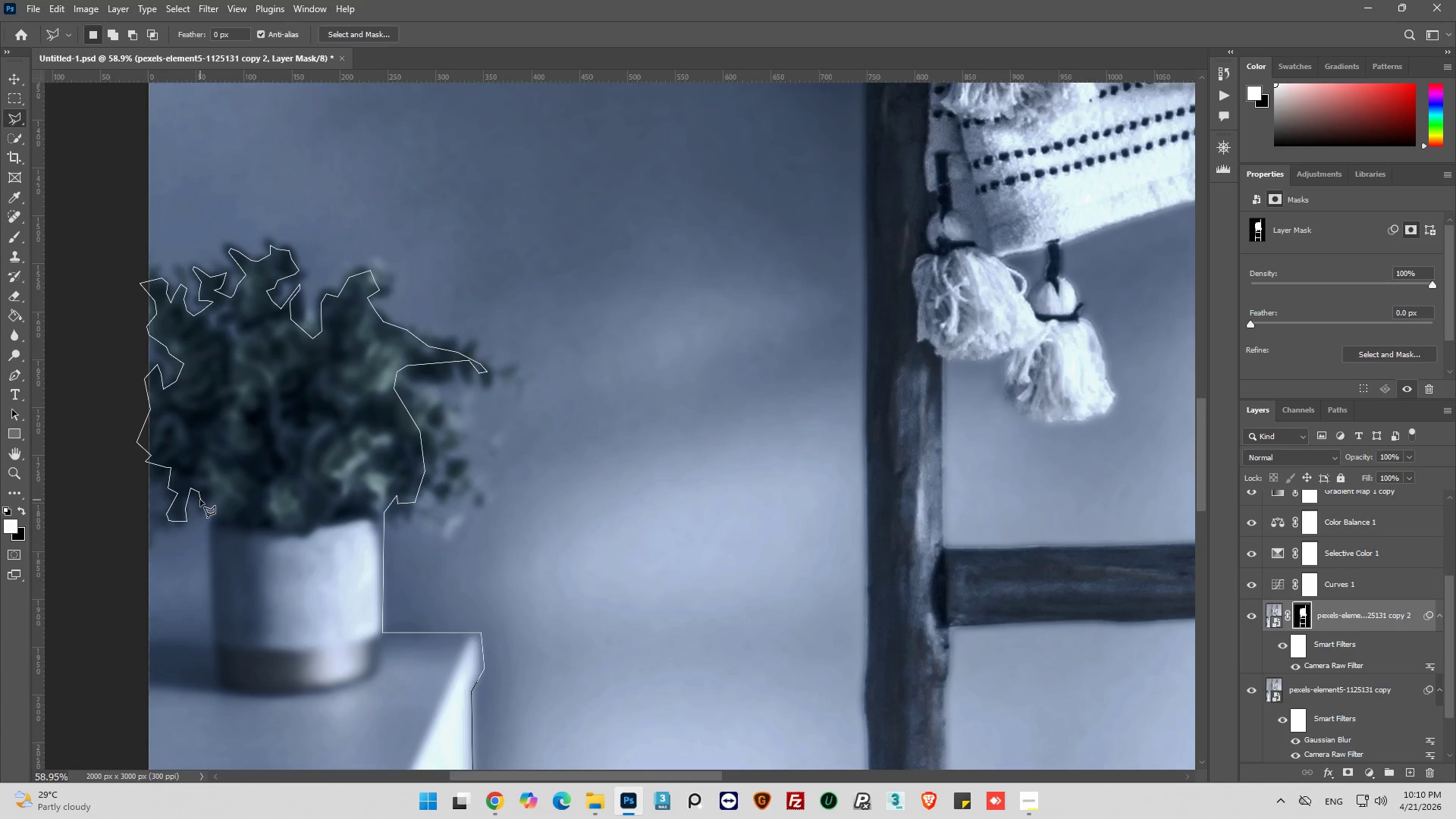 
double_click([200, 500])
 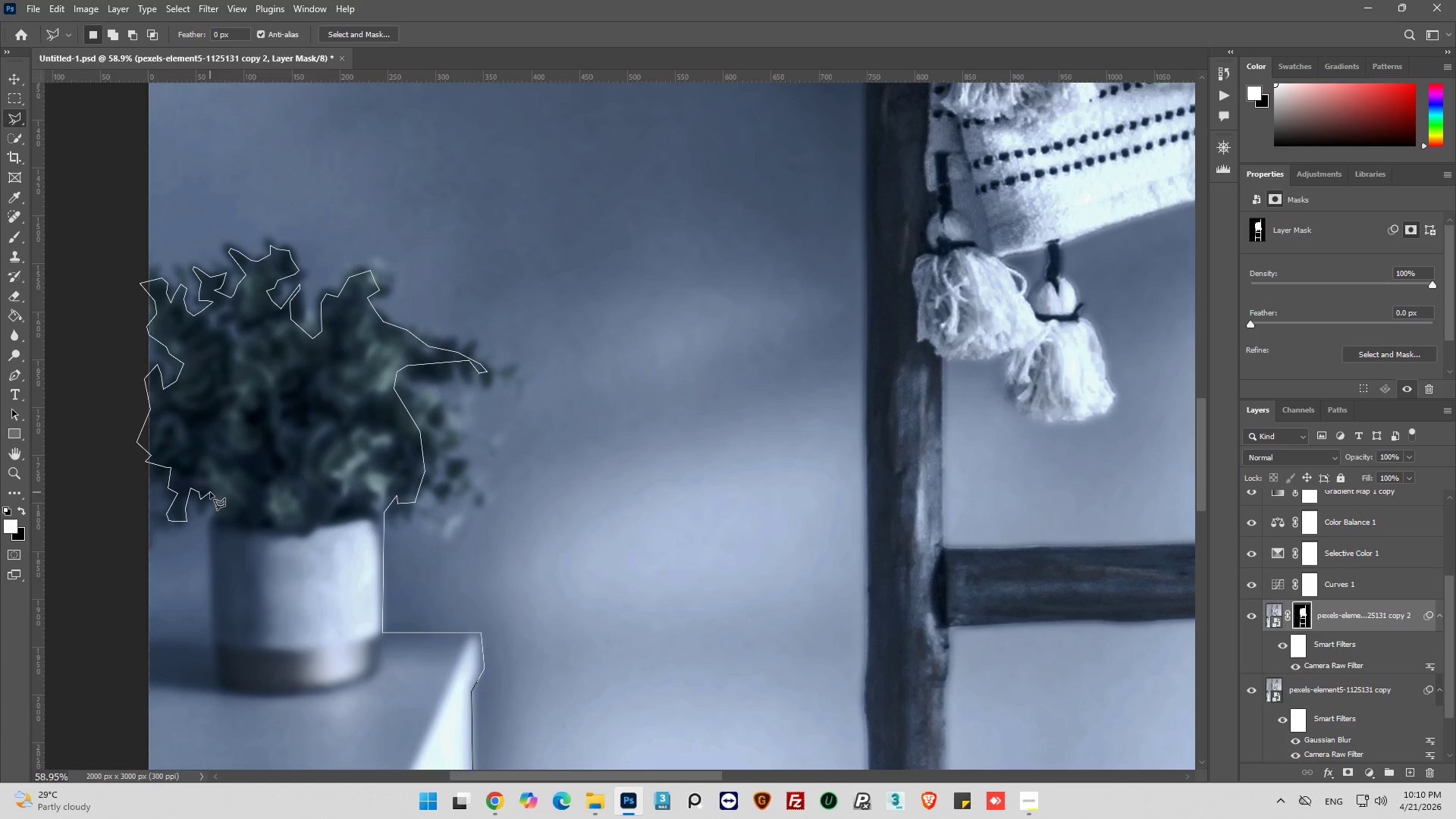 
left_click_drag(start_coordinate=[218, 491], to_coordinate=[224, 491])
 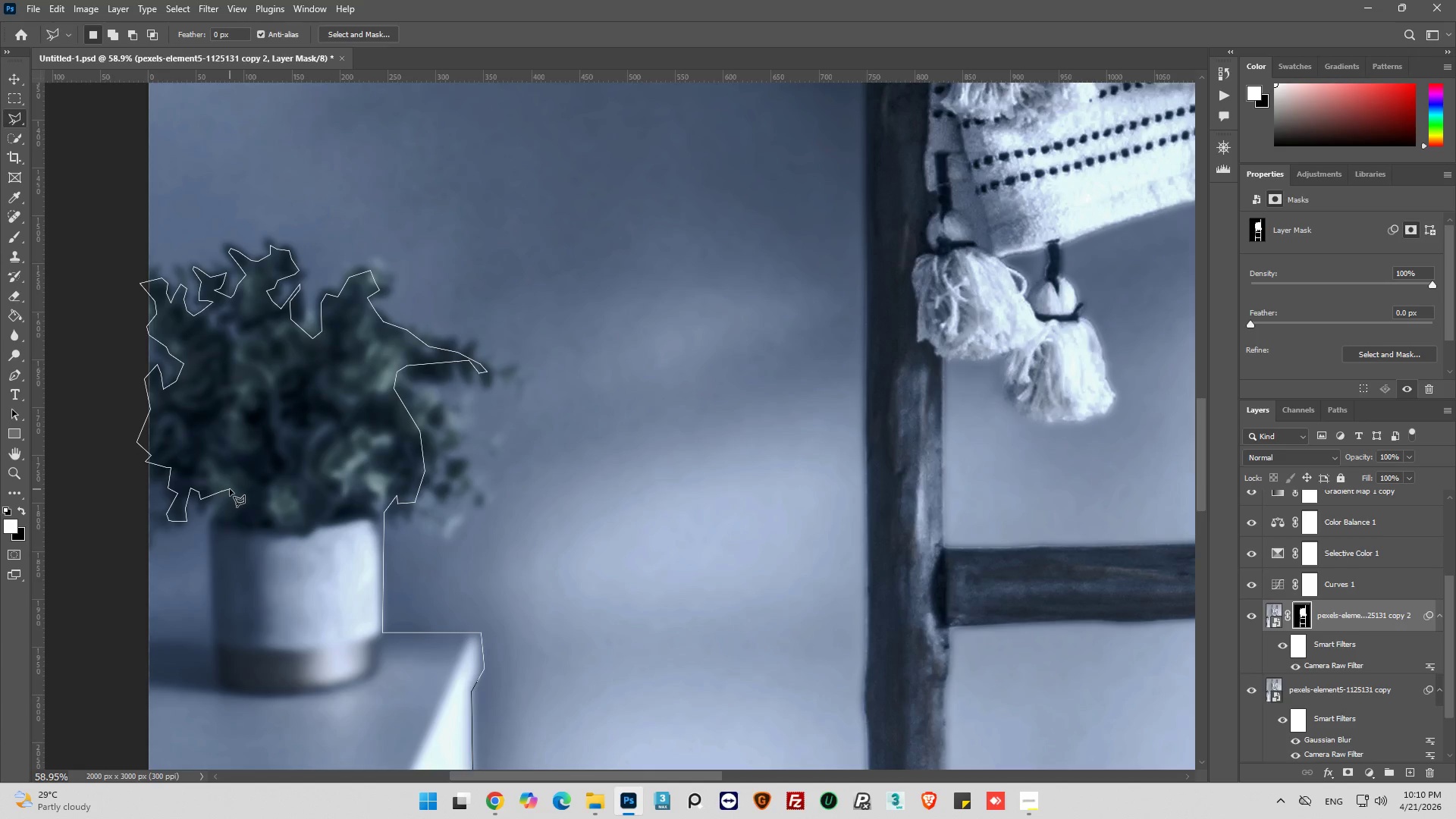 
double_click([230, 489])
 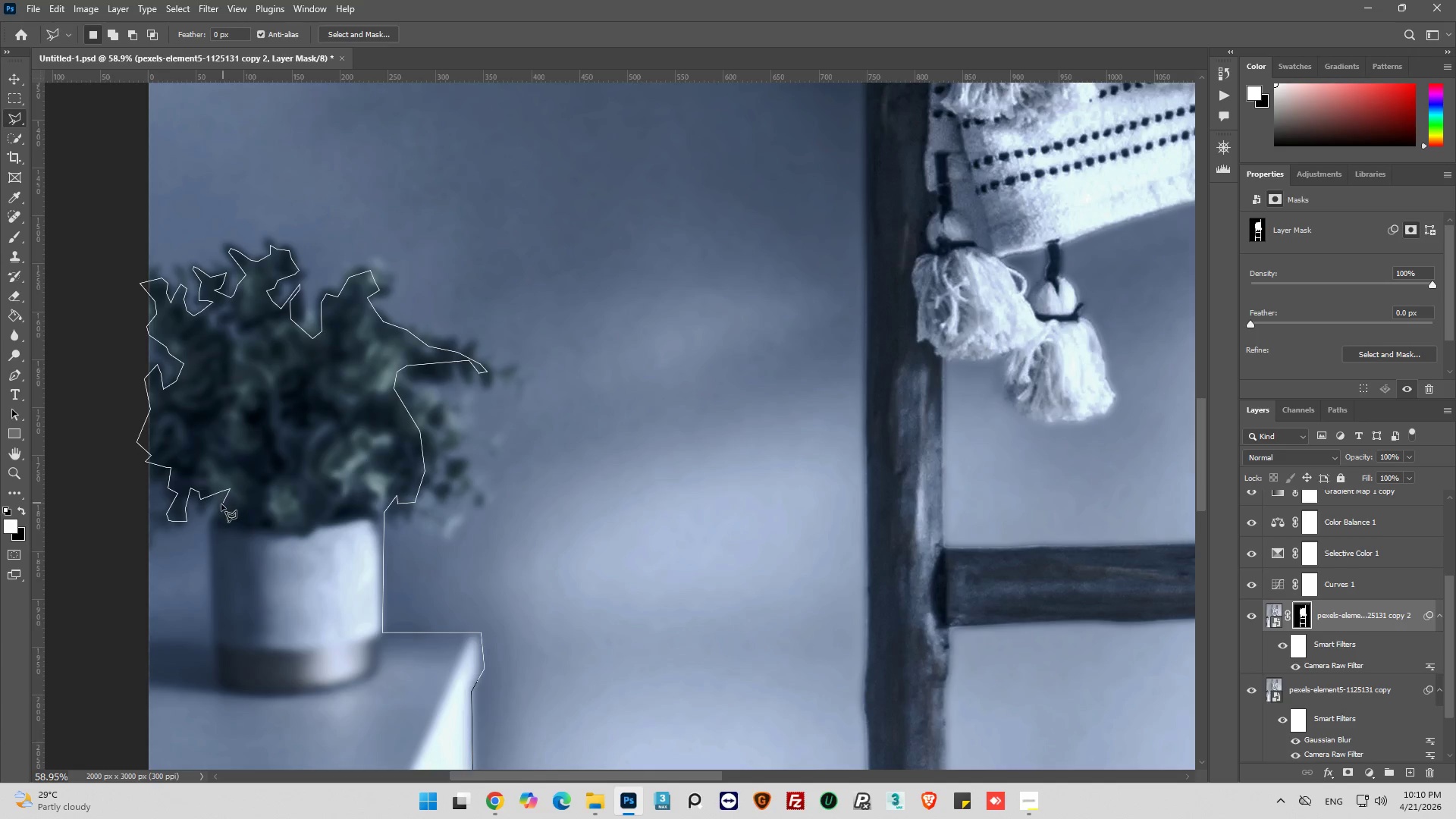 
left_click([221, 505])
 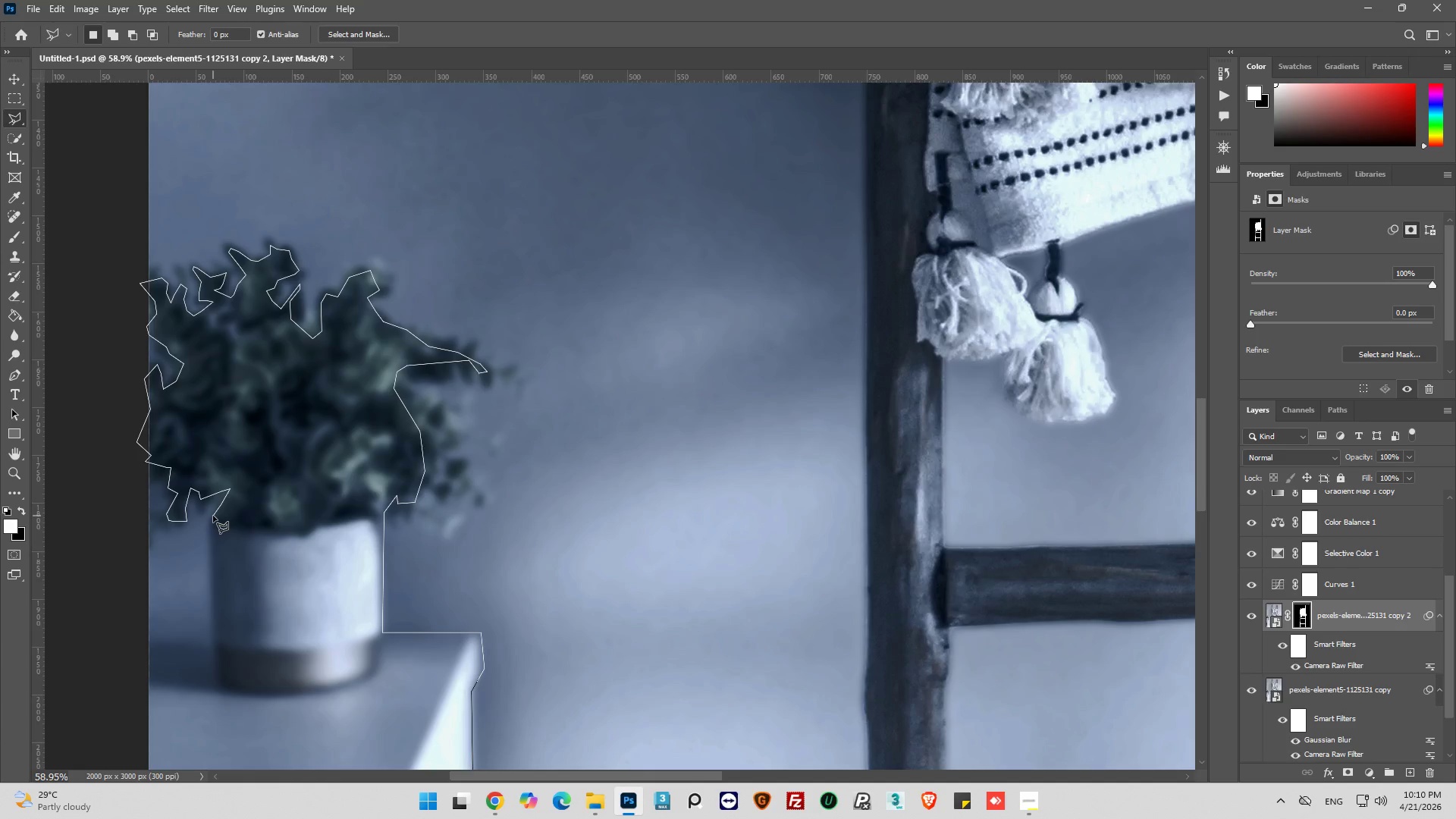 
left_click([213, 516])
 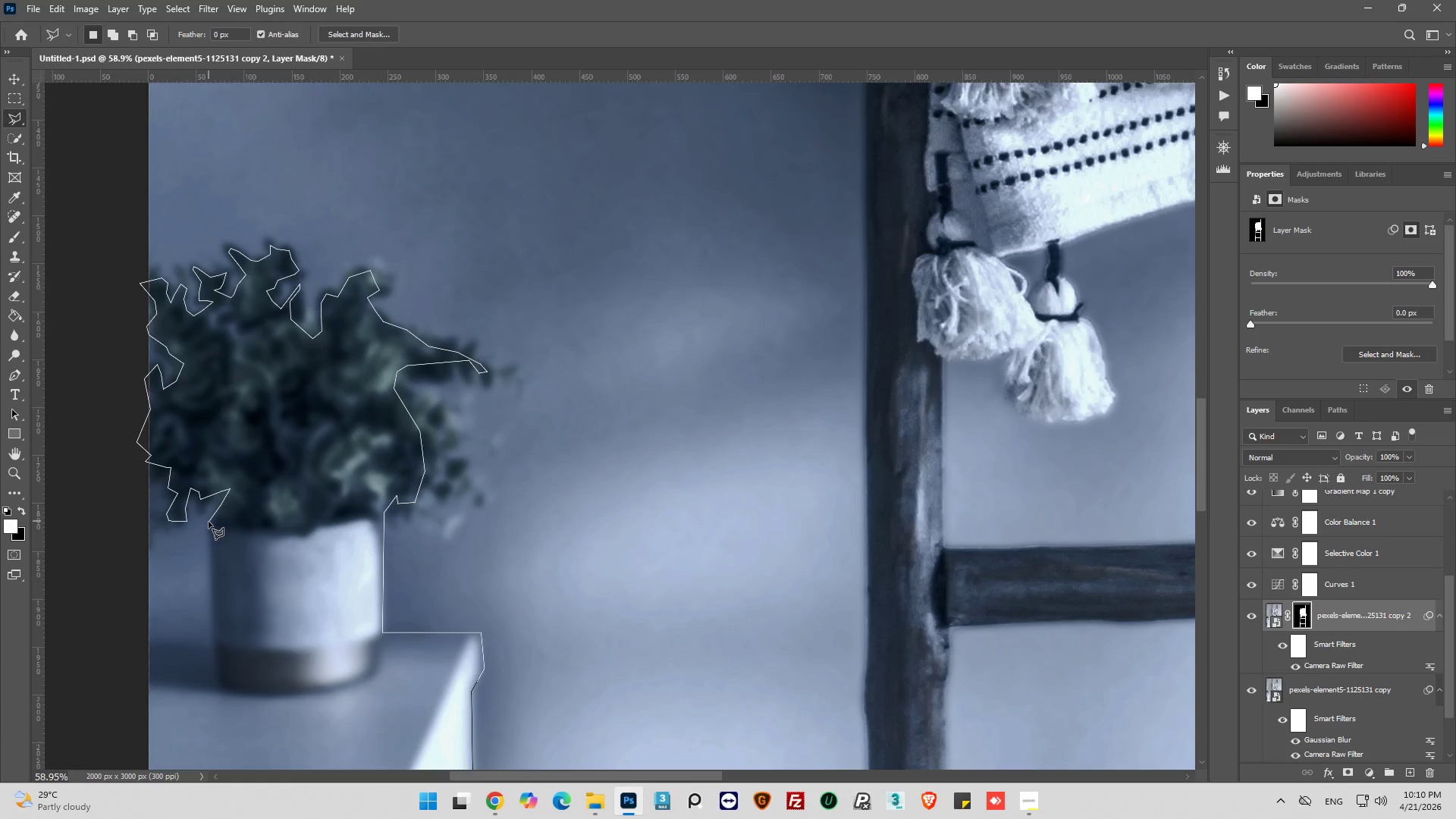 
wait(5.69)
 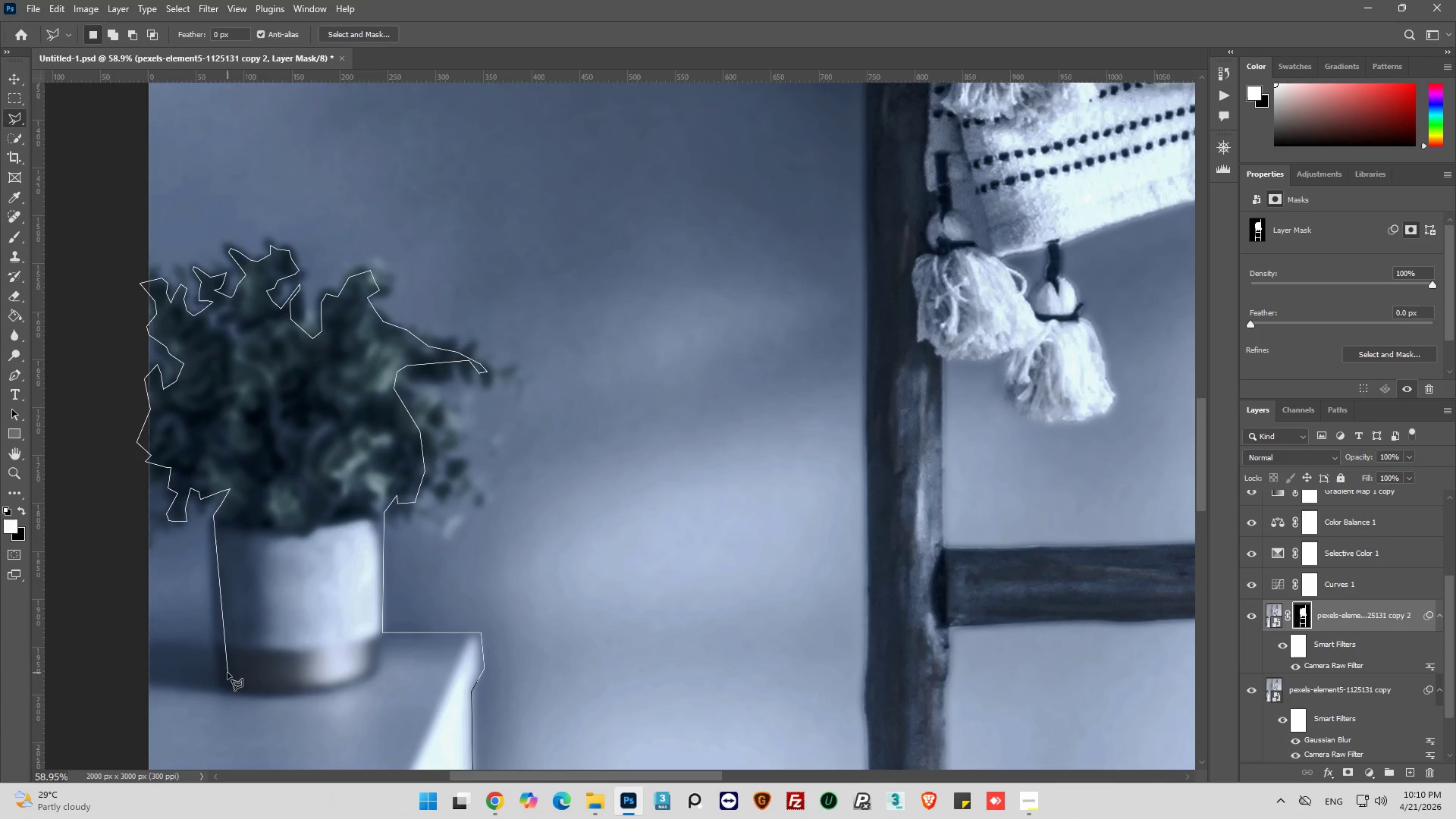 
hold_key(key=ShiftLeft, duration=1.0)
 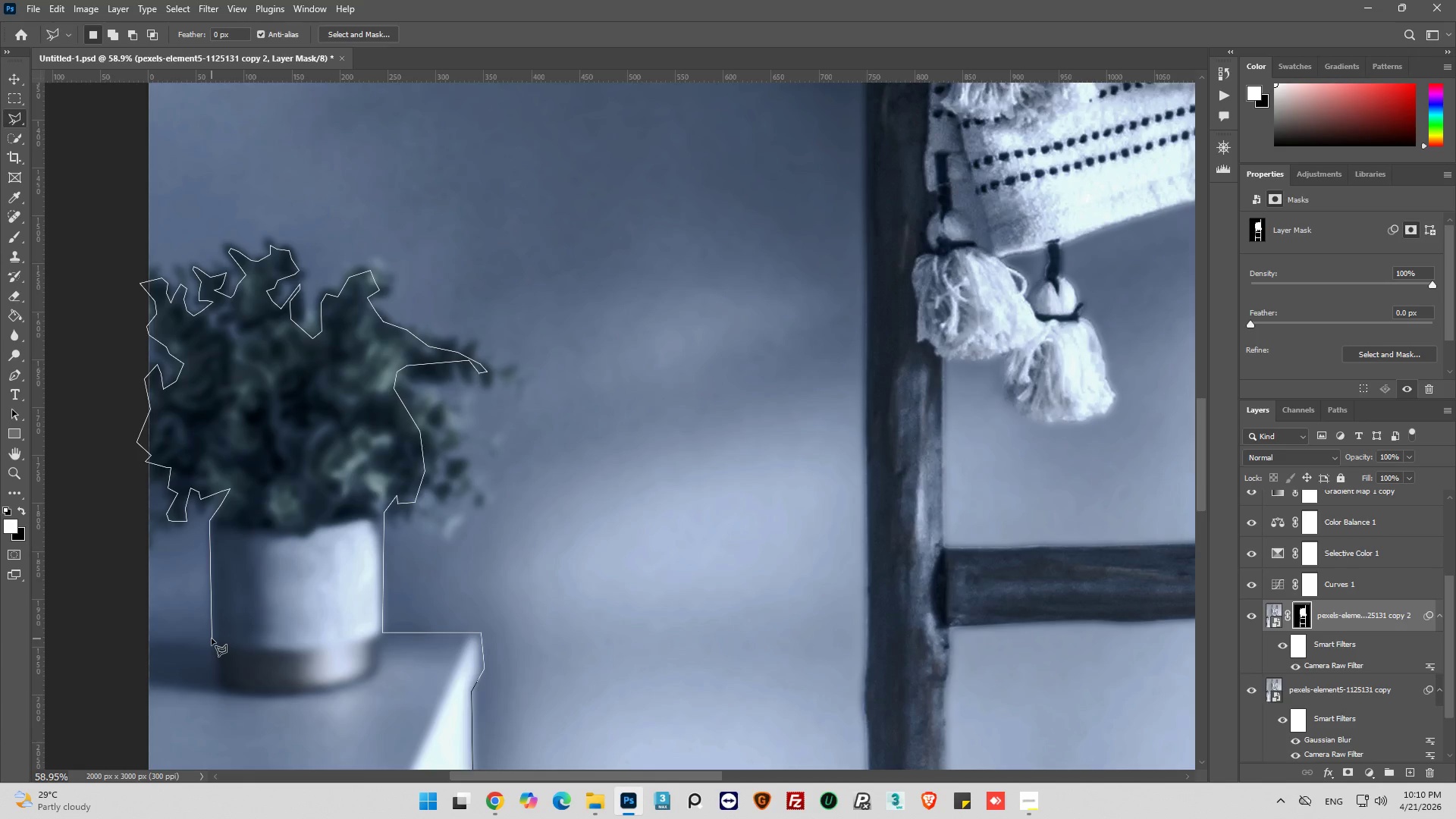 
left_click([212, 638])
 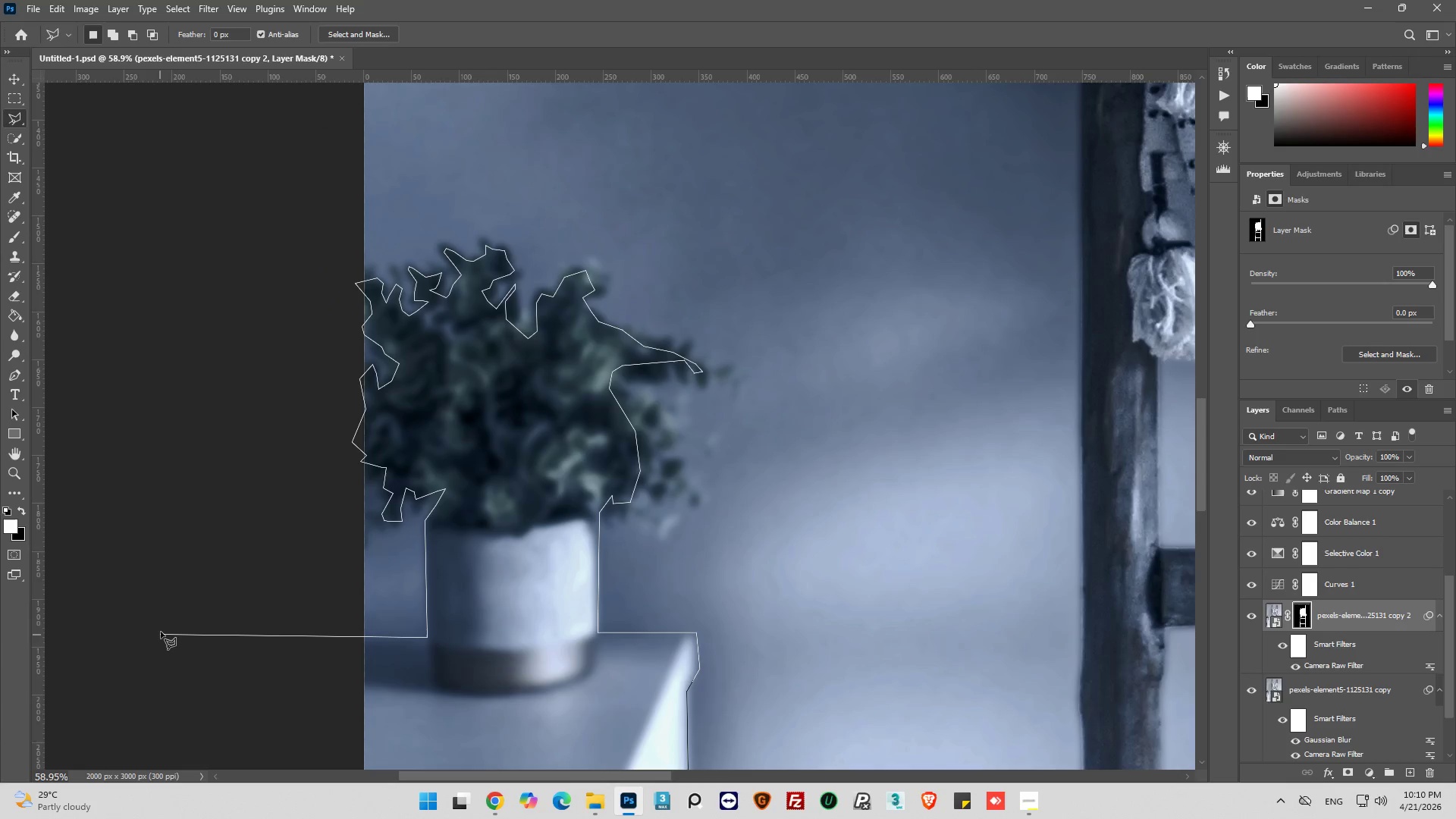 
hold_key(key=ShiftLeft, duration=0.75)
left_click([151, 635])
 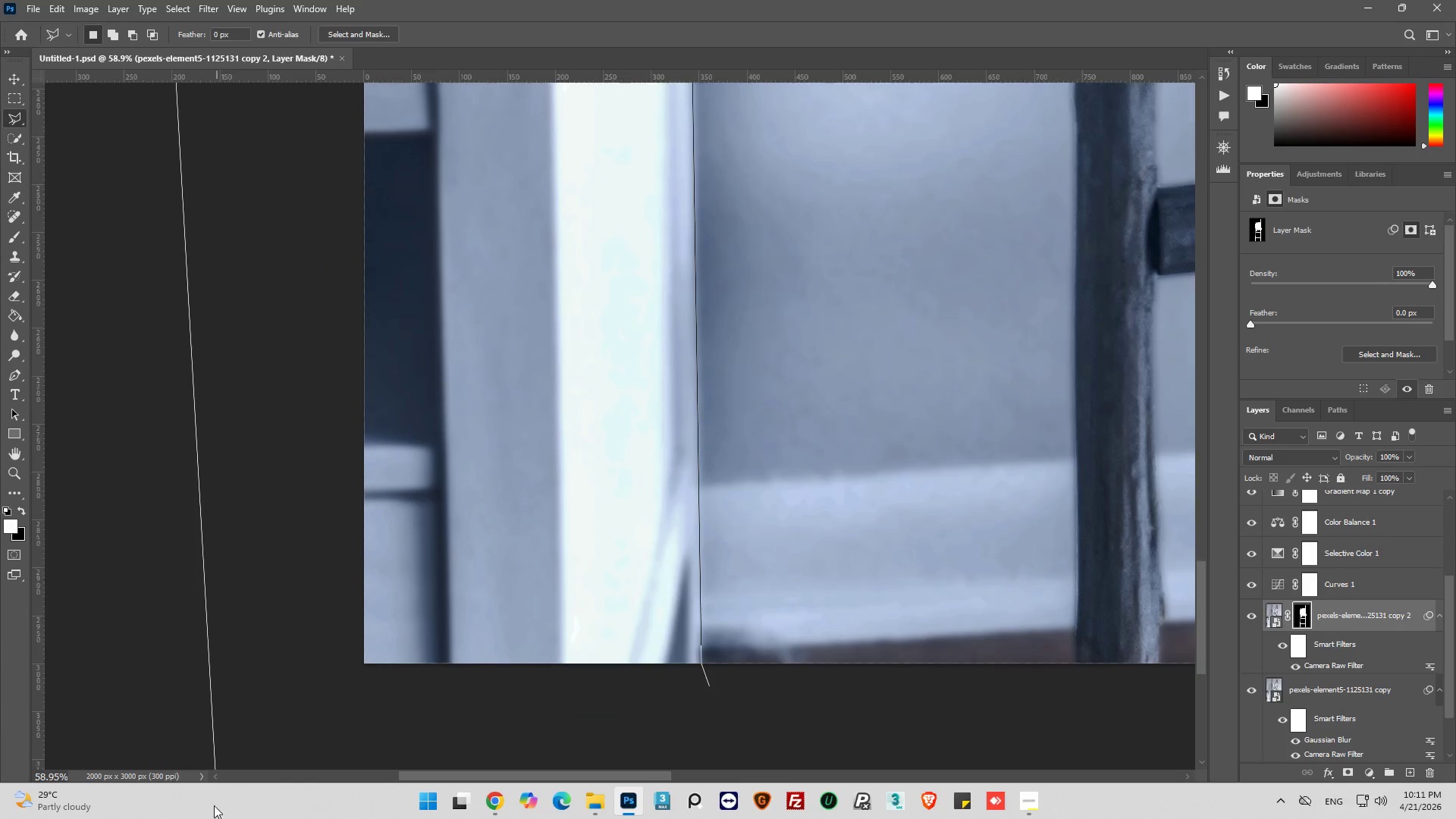 
left_click([235, 647])
 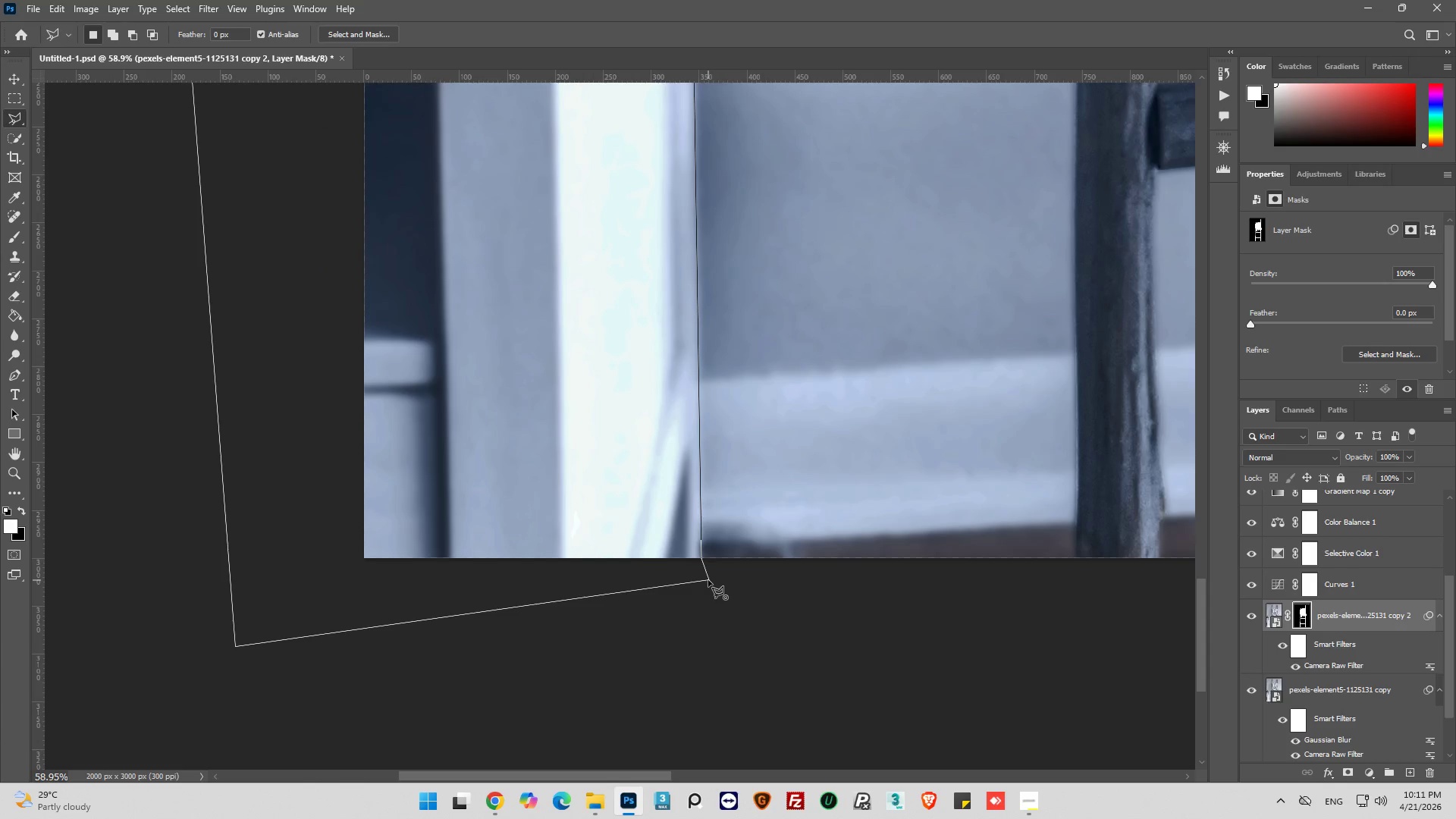 
left_click([708, 580])
 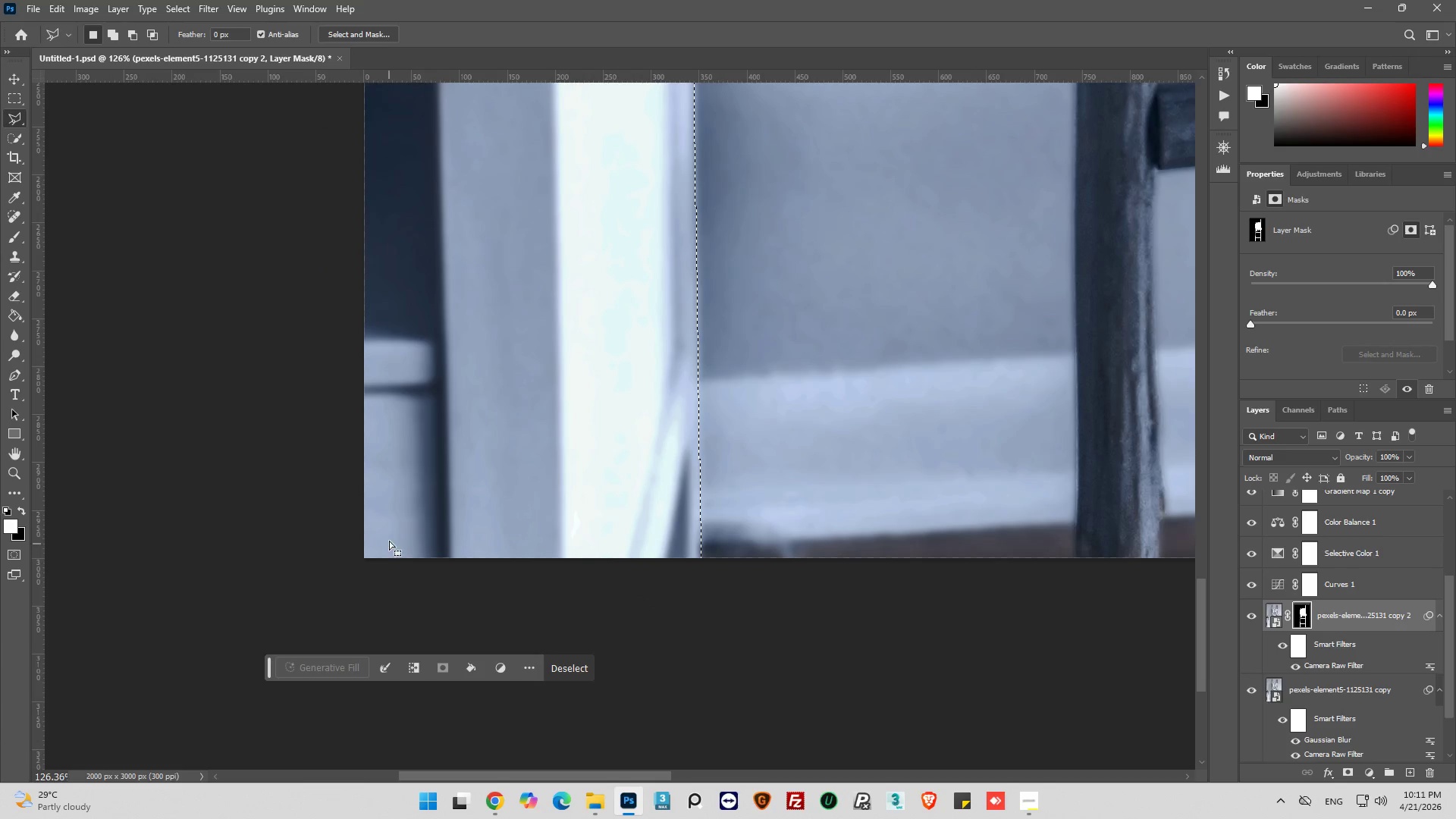 
hold_key(key=AltLeft, duration=0.97)
scroll: coordinate [396, 410], scroll_direction: down, amount: 6.0
 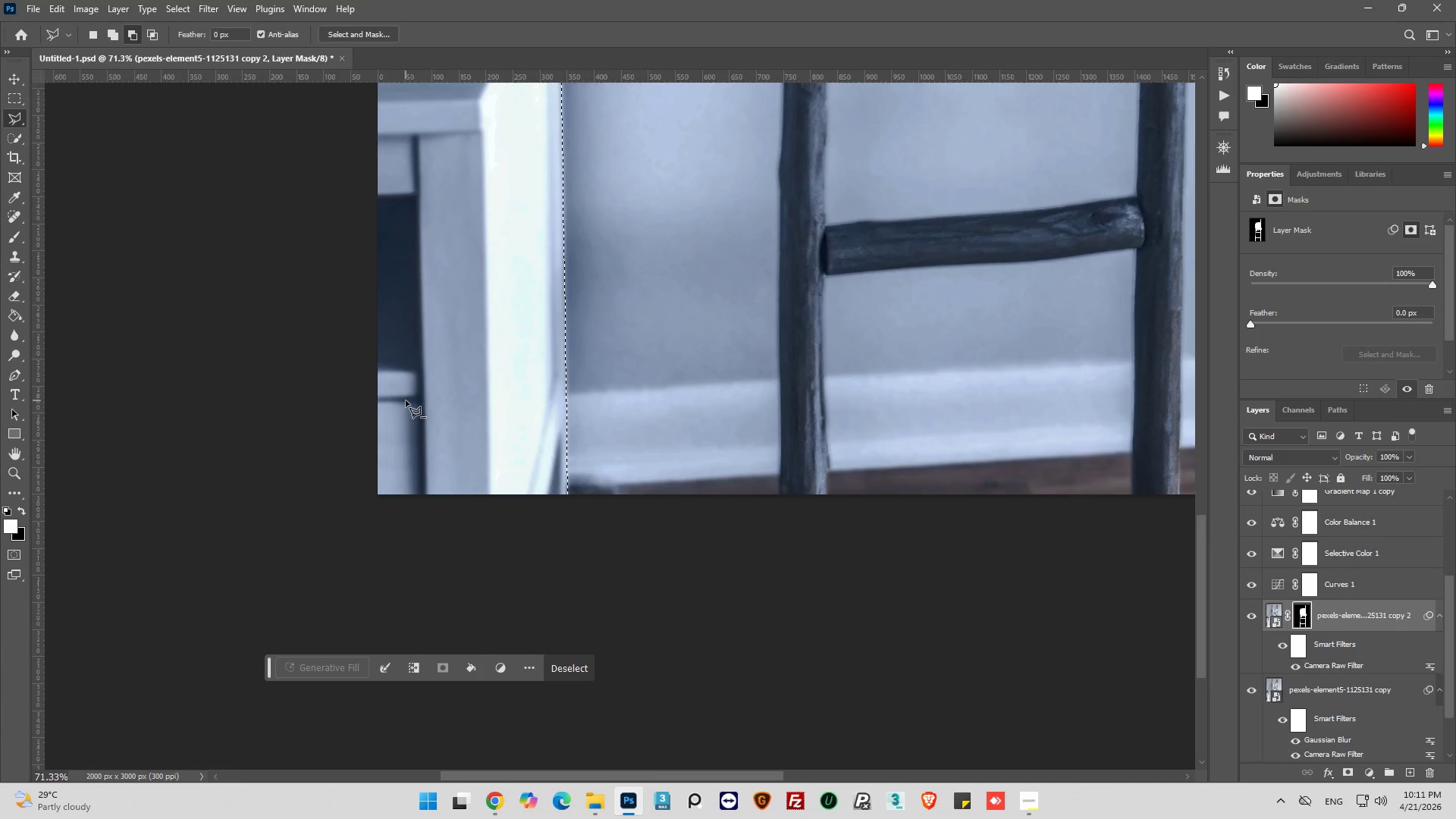 
scroll: coordinate [664, 432], scroll_direction: up, amount: 10.0
 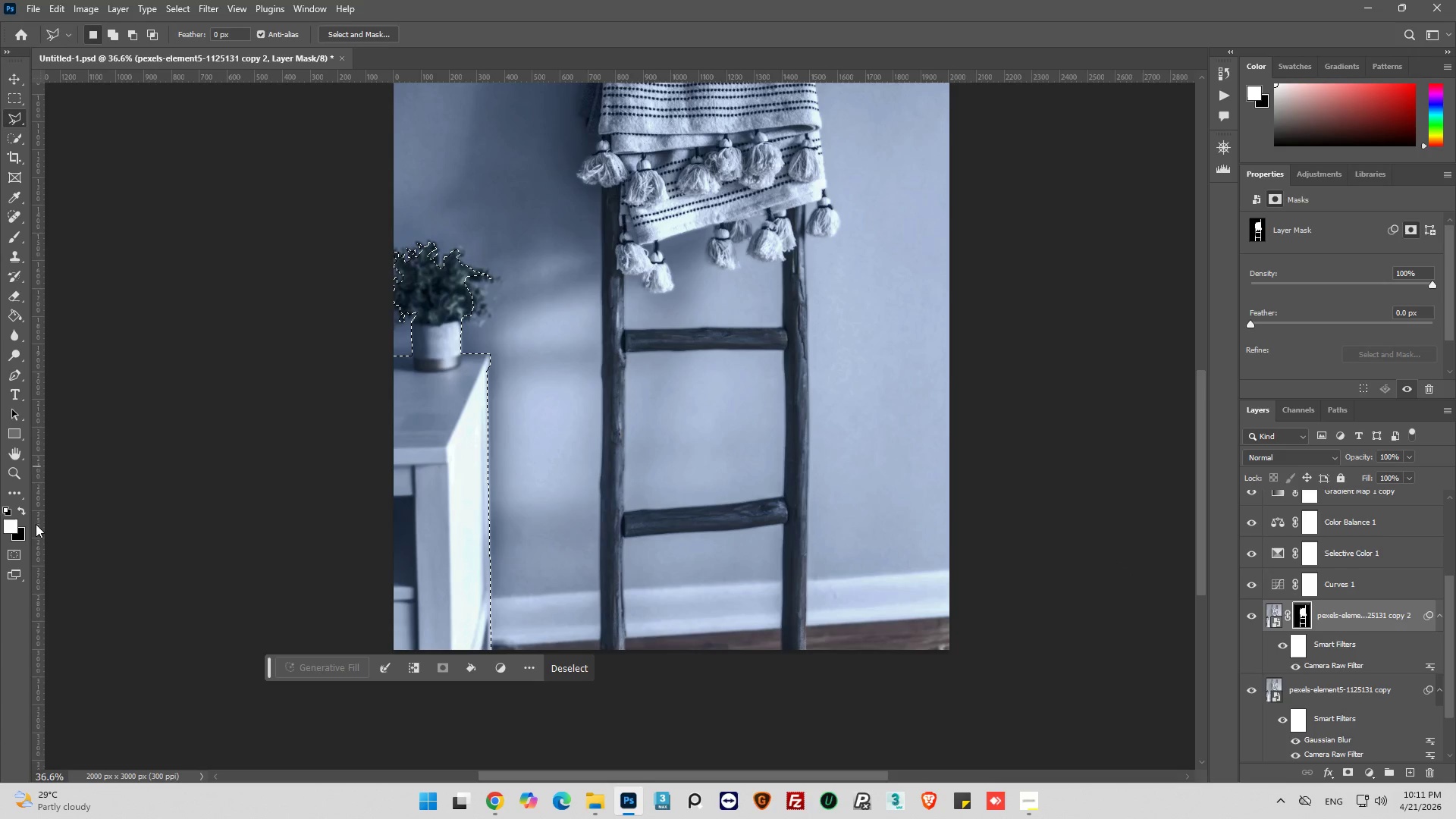 
left_click([16, 504])
 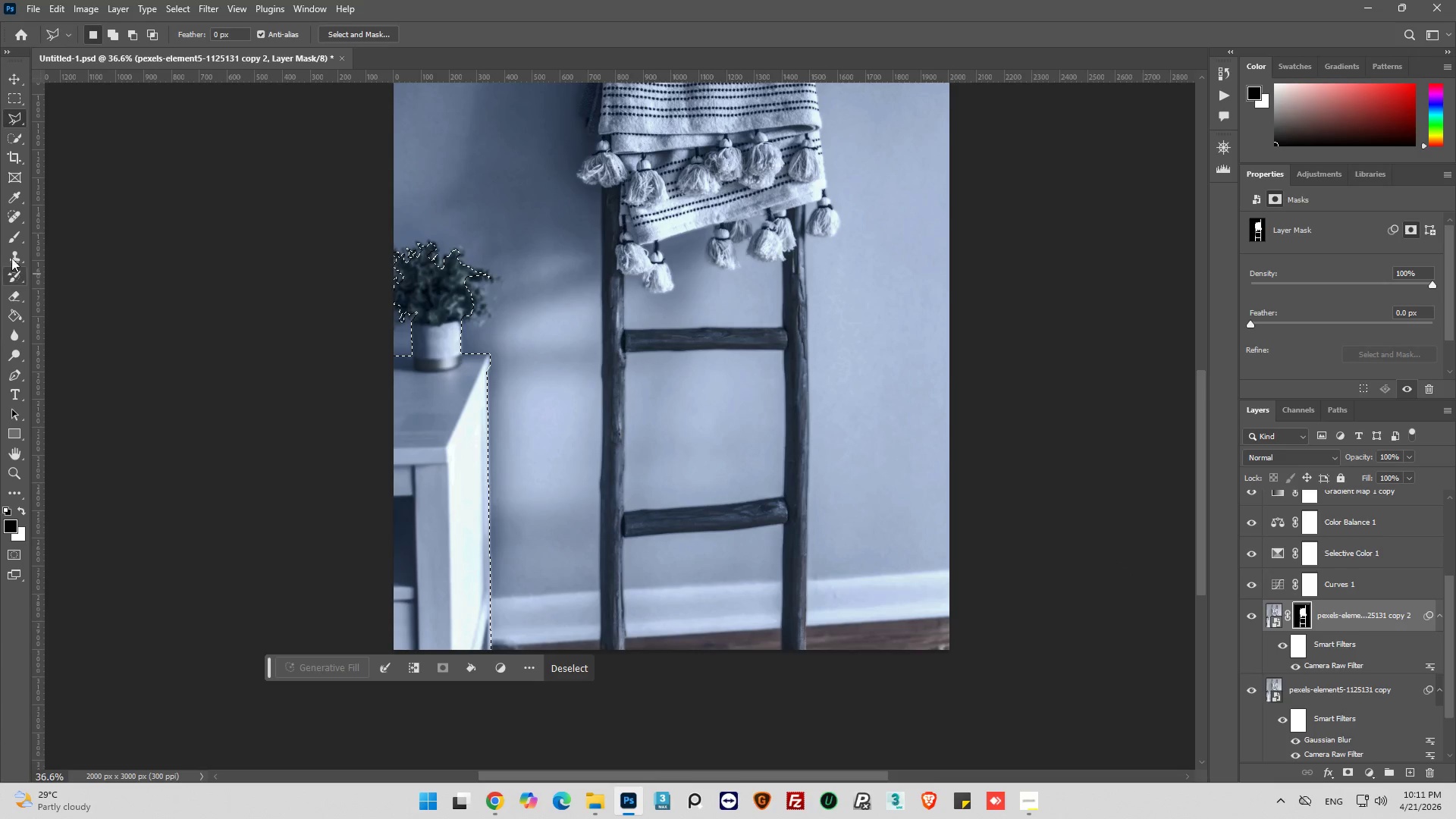 
left_click([10, 237])
 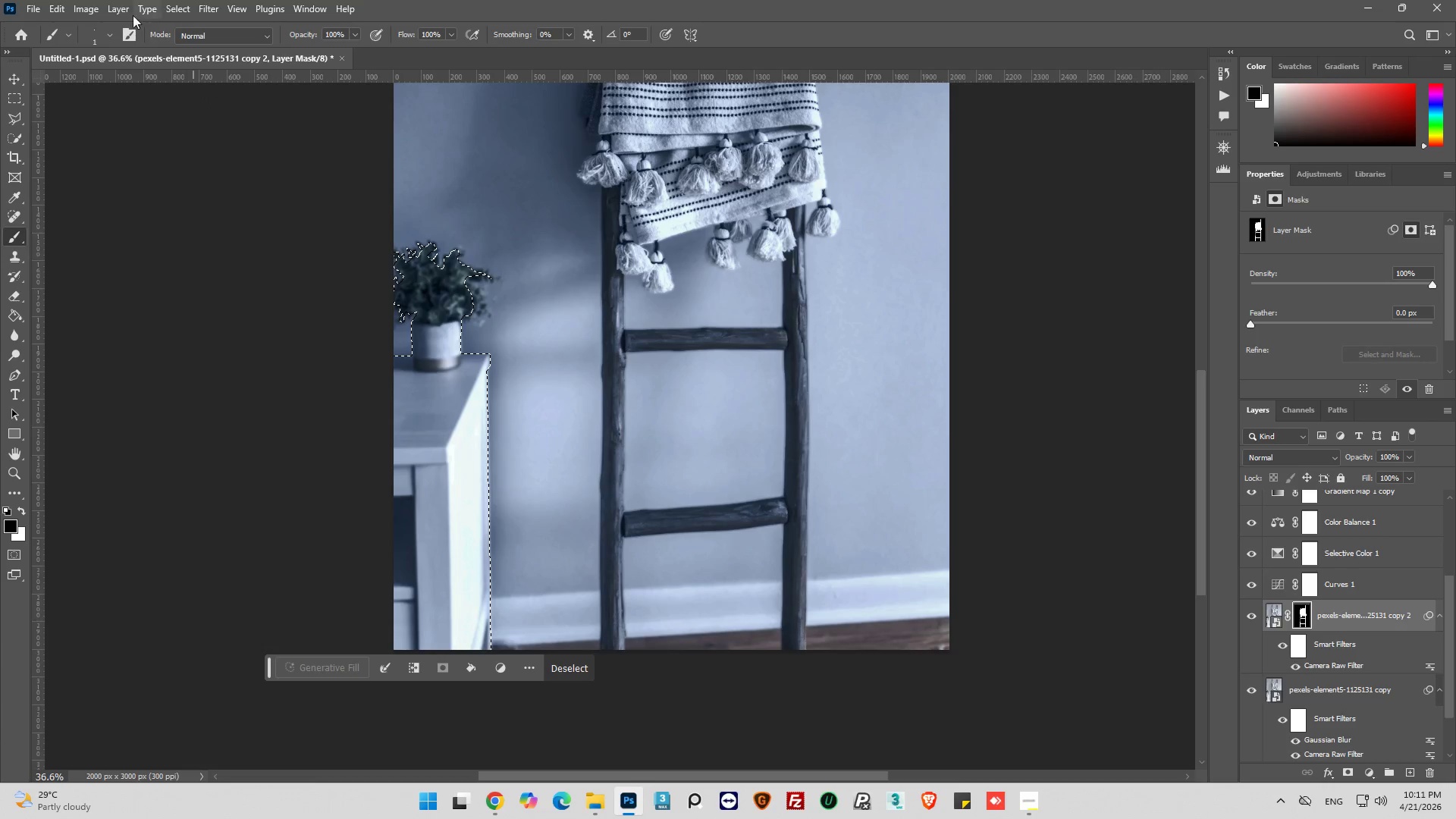 
left_click([111, 35])
 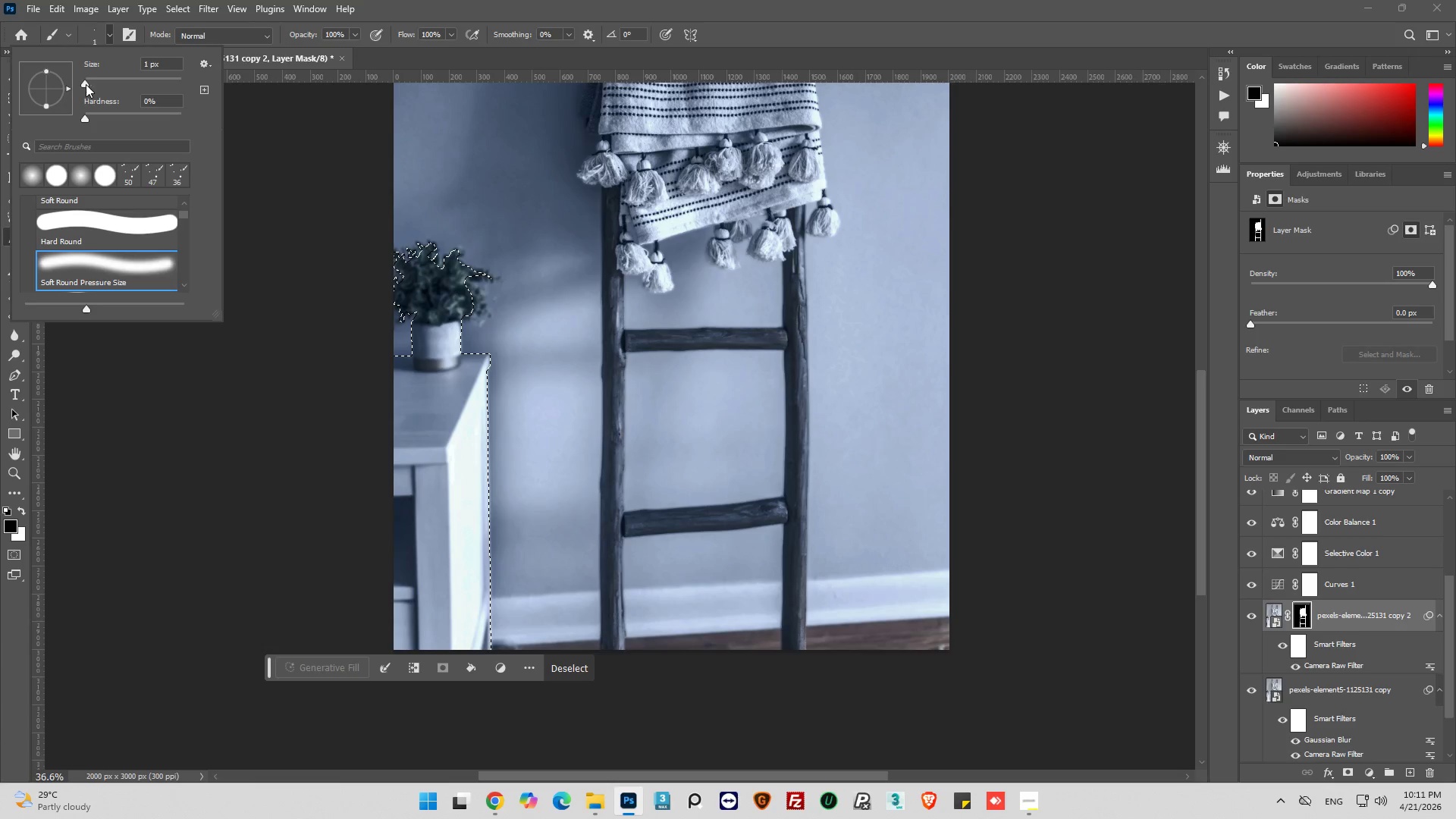 
left_click_drag(start_coordinate=[89, 83], to_coordinate=[136, 84])
 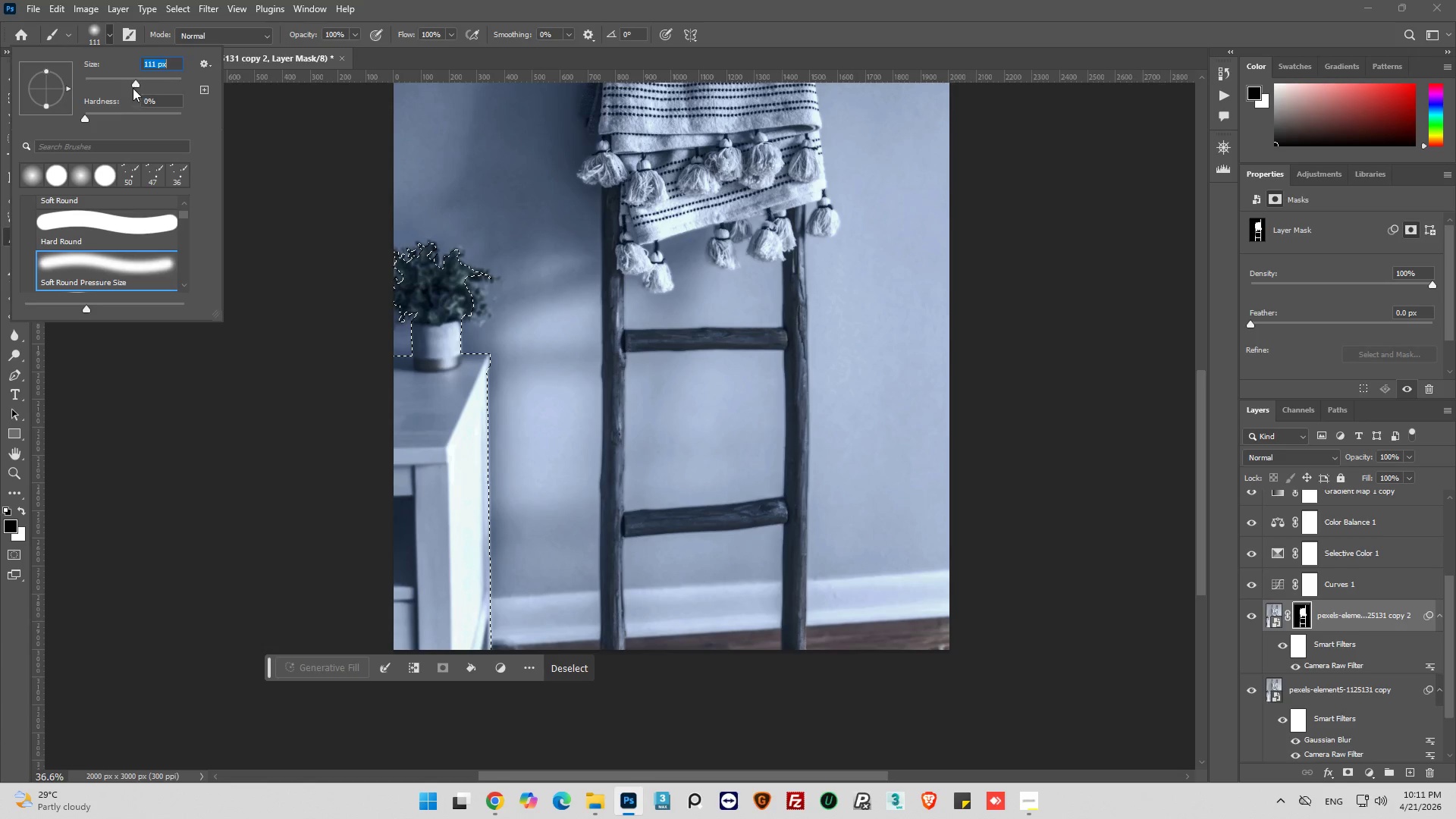 
left_click_drag(start_coordinate=[133, 87], to_coordinate=[146, 88])
 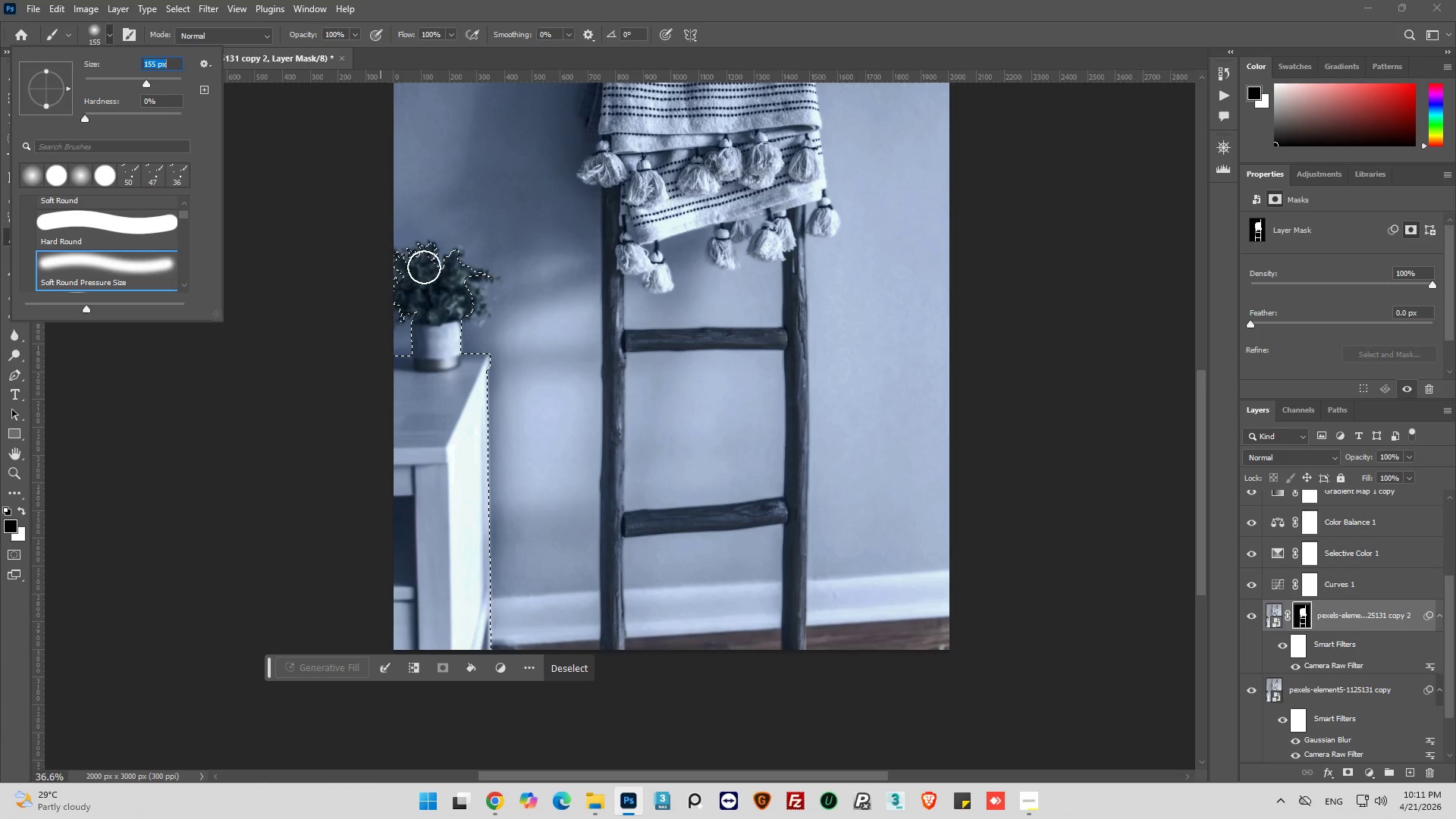 
left_click_drag(start_coordinate=[424, 267], to_coordinate=[413, 328])
 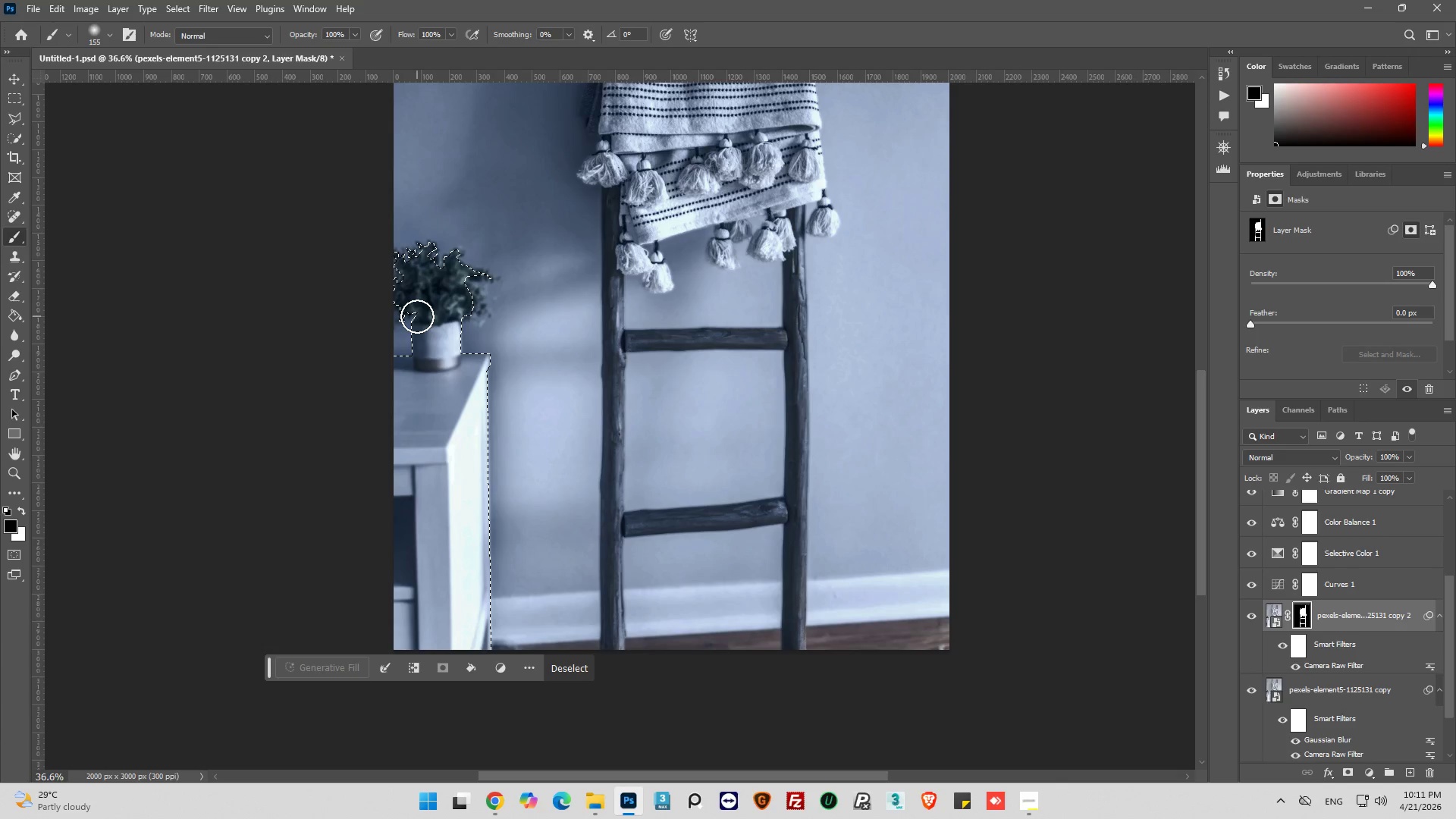 
wait(8.38)
 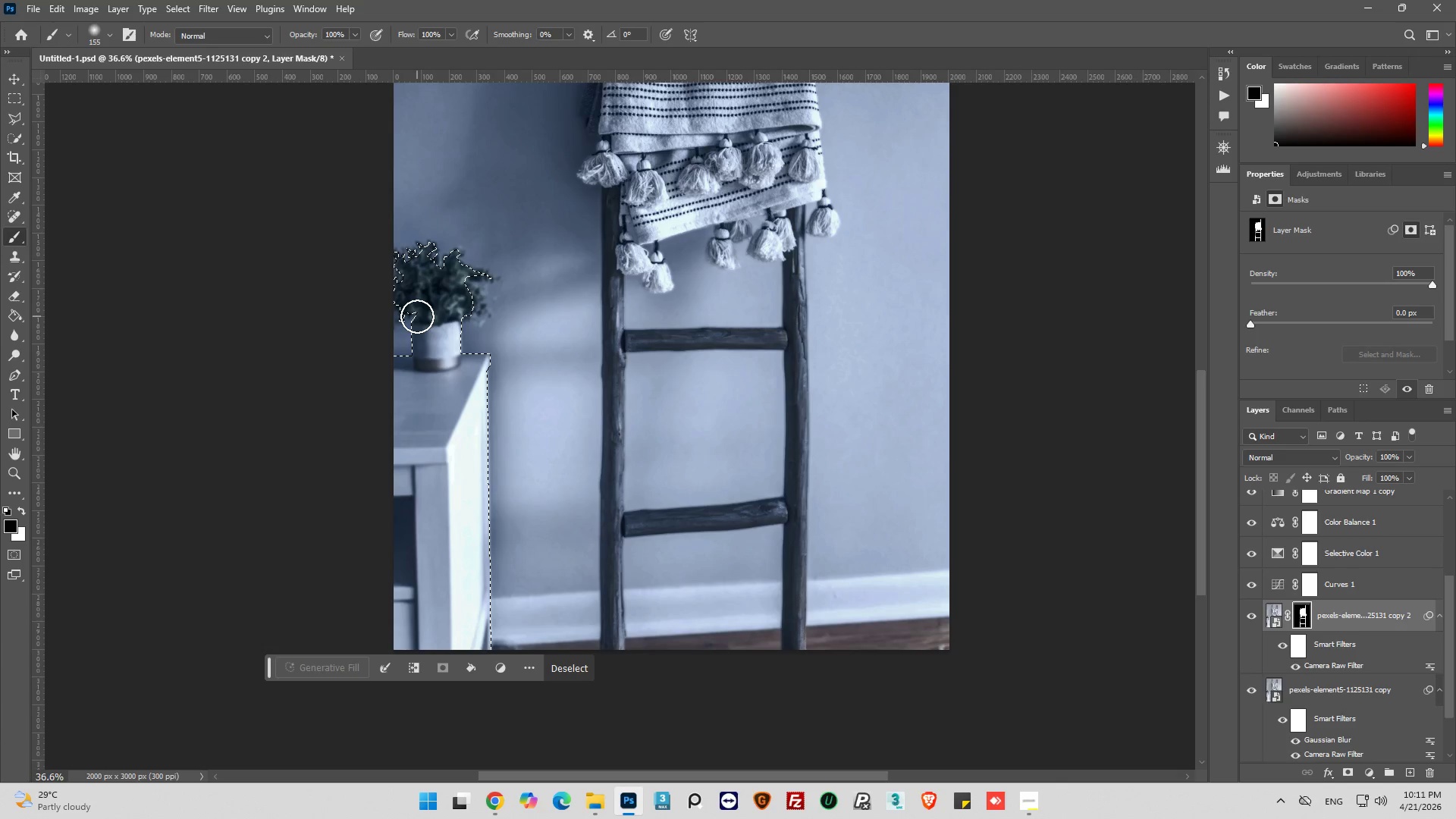 
key(Alt+AltLeft)
 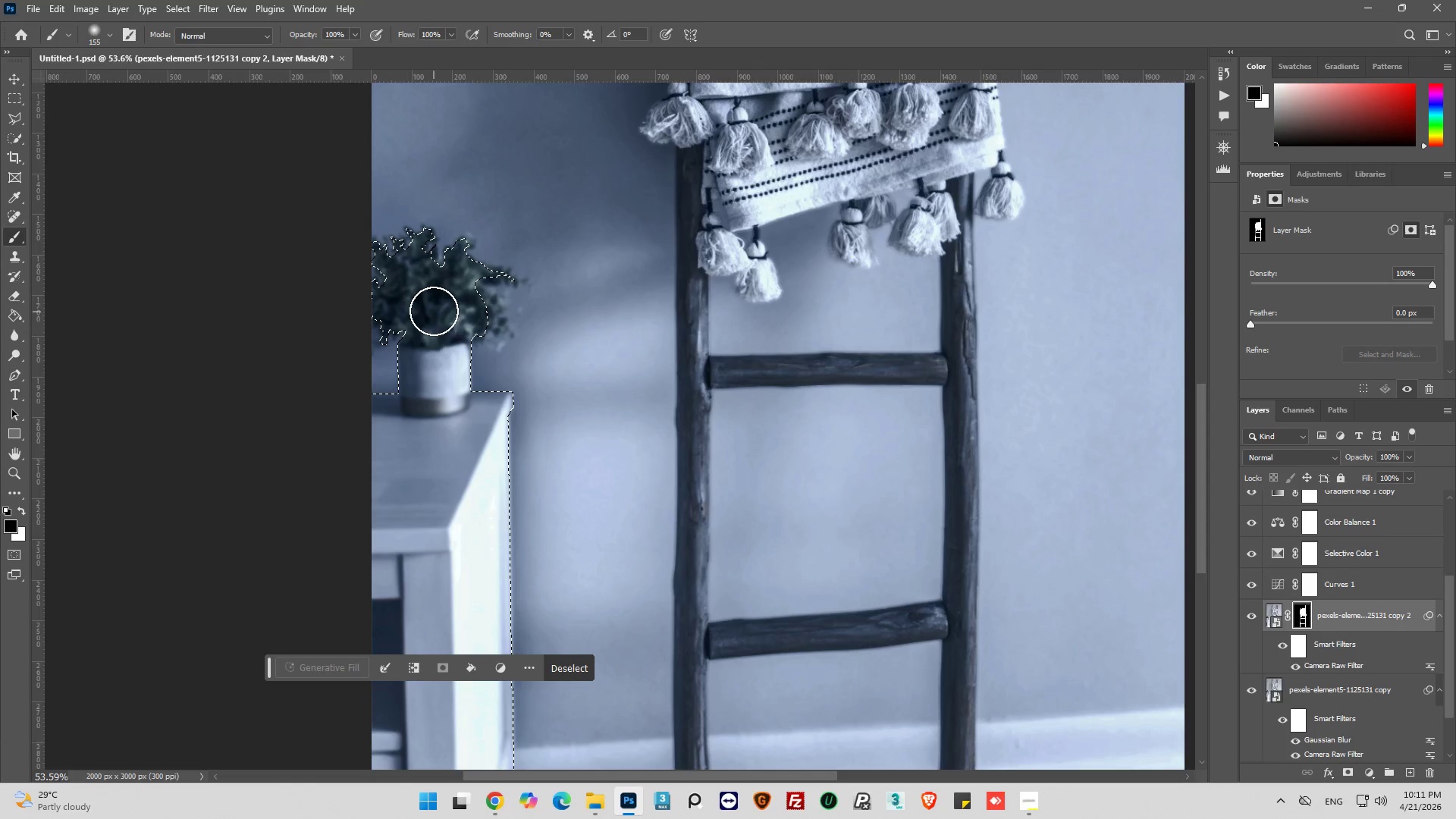 
scroll: coordinate [441, 312], scroll_direction: up, amount: 5.0
 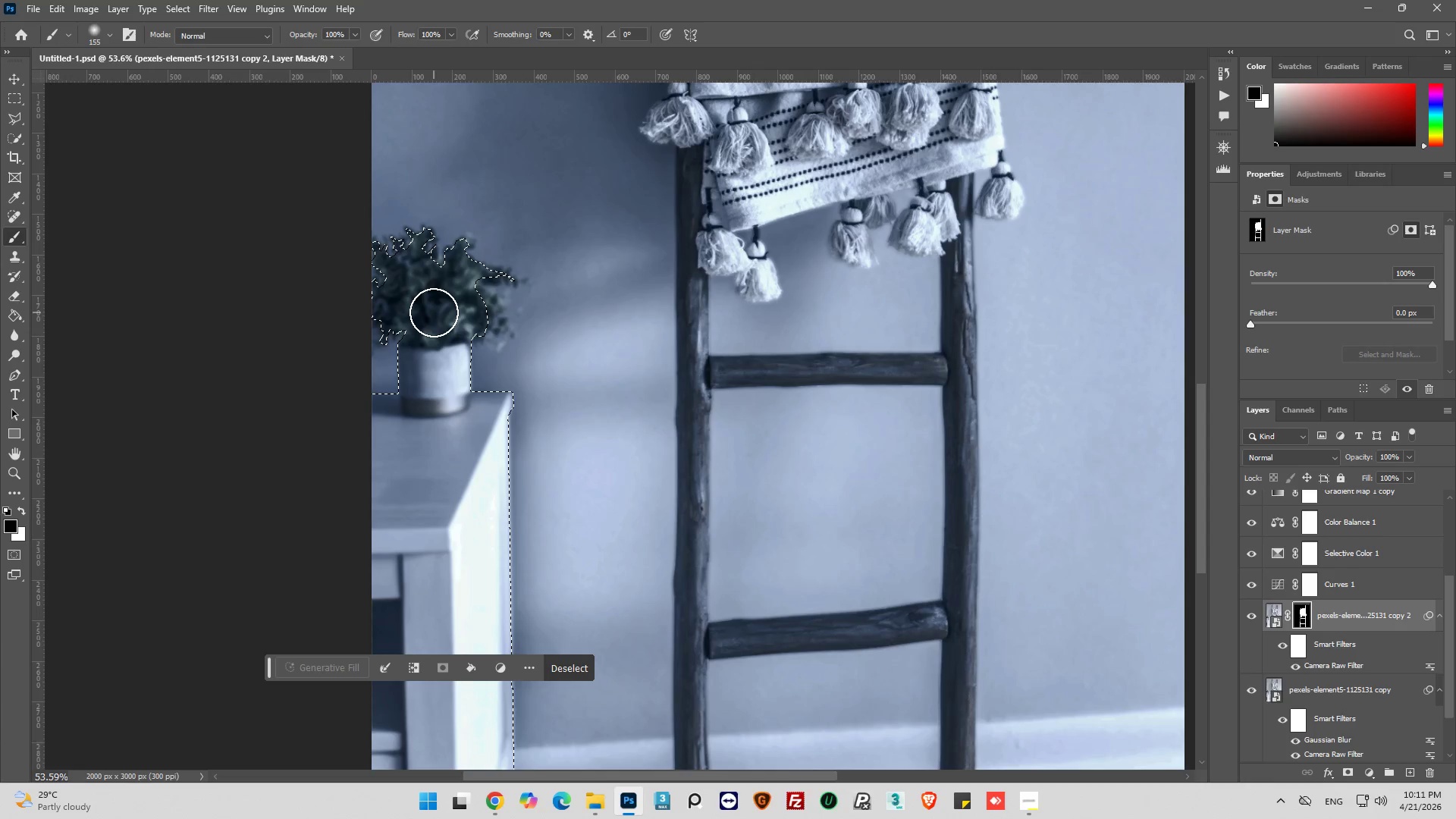 
key(Alt+AltLeft)
 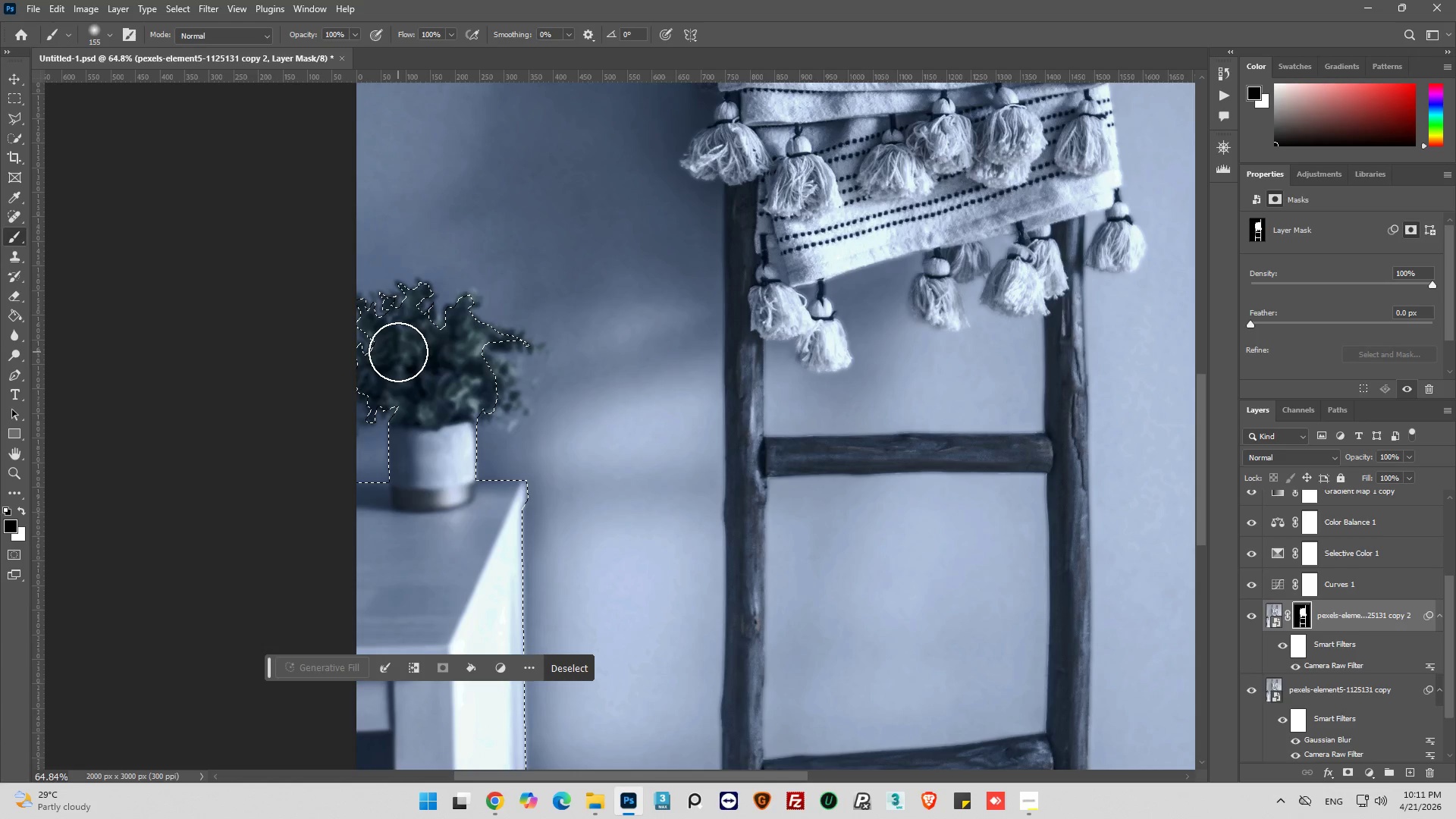 
scroll: coordinate [441, 306], scroll_direction: up, amount: 7.0
 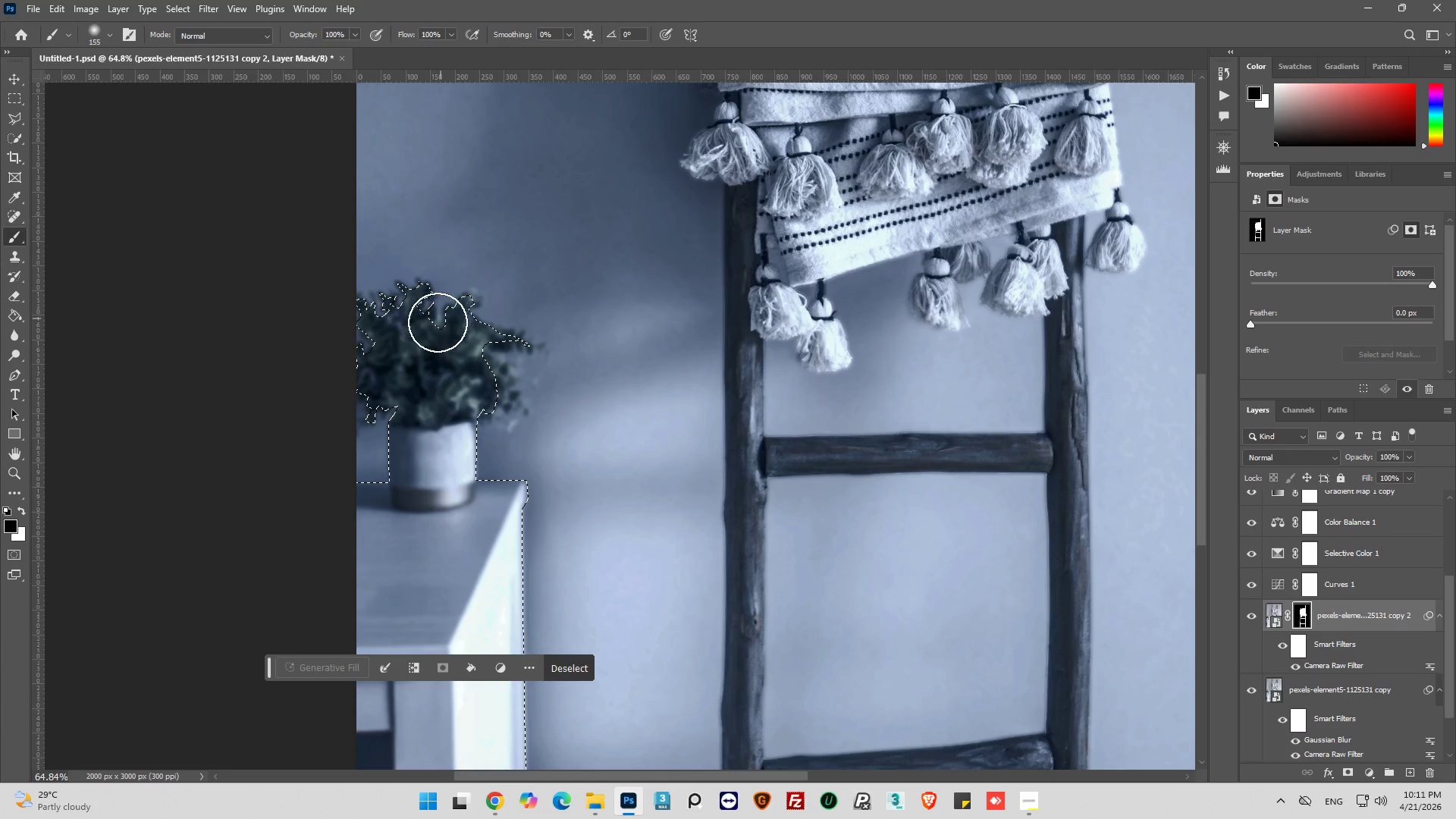 
wait(5.6)
 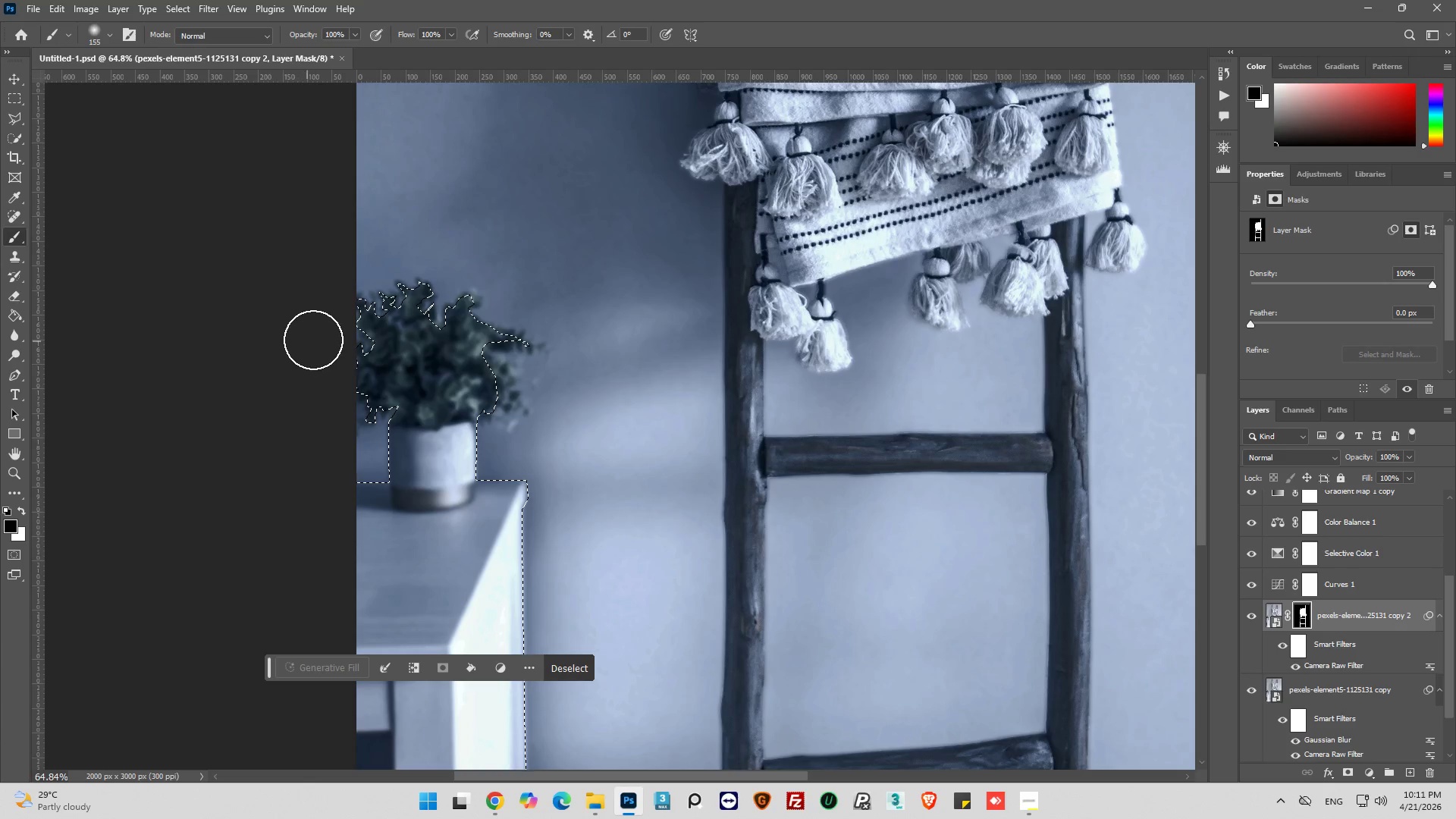 
scroll: coordinate [1358, 625], scroll_direction: up, amount: 4.0
 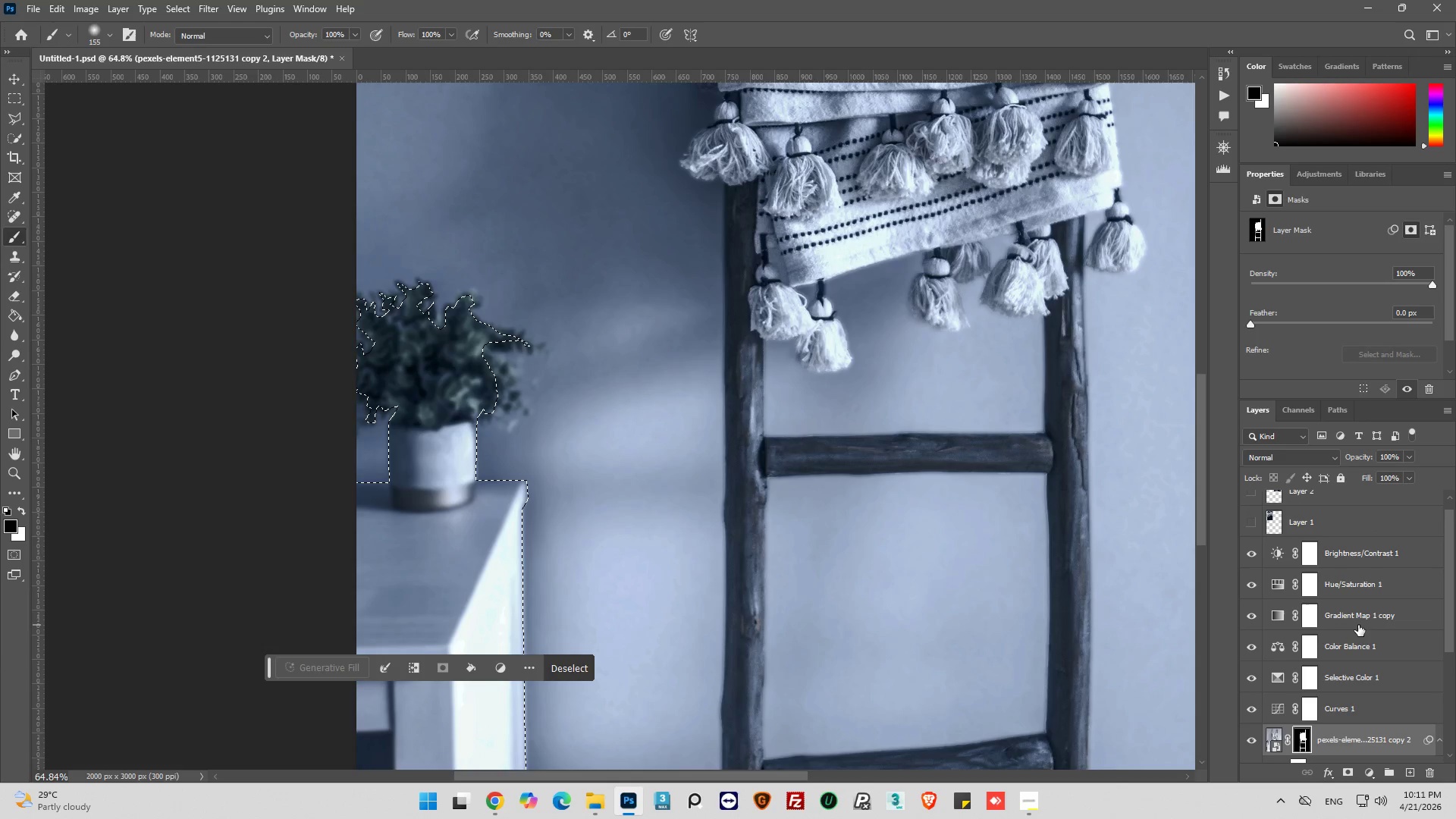 
scroll: coordinate [1358, 625], scroll_direction: down, amount: 2.0
 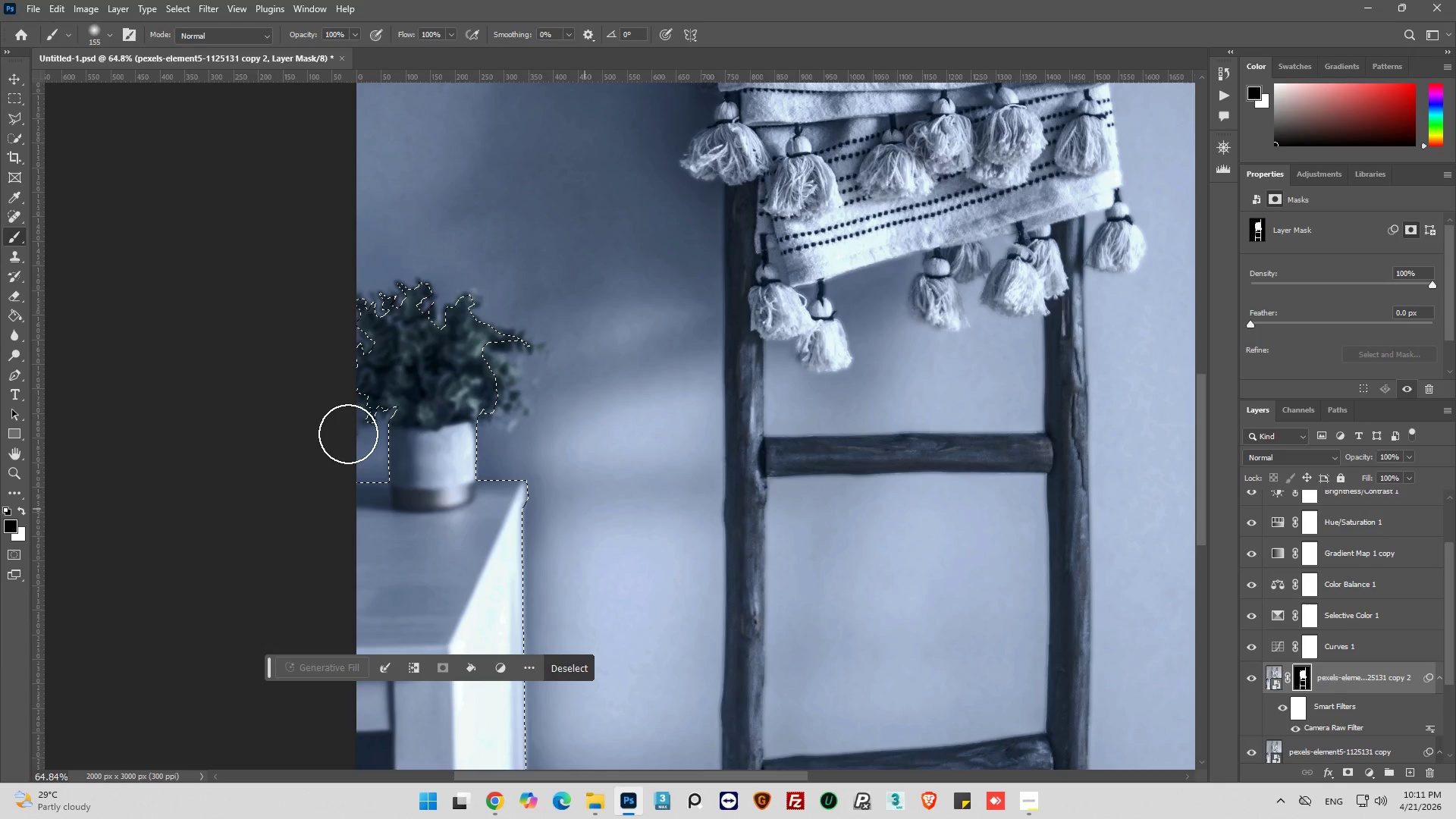 
left_click_drag(start_coordinate=[384, 422], to_coordinate=[368, 419])
 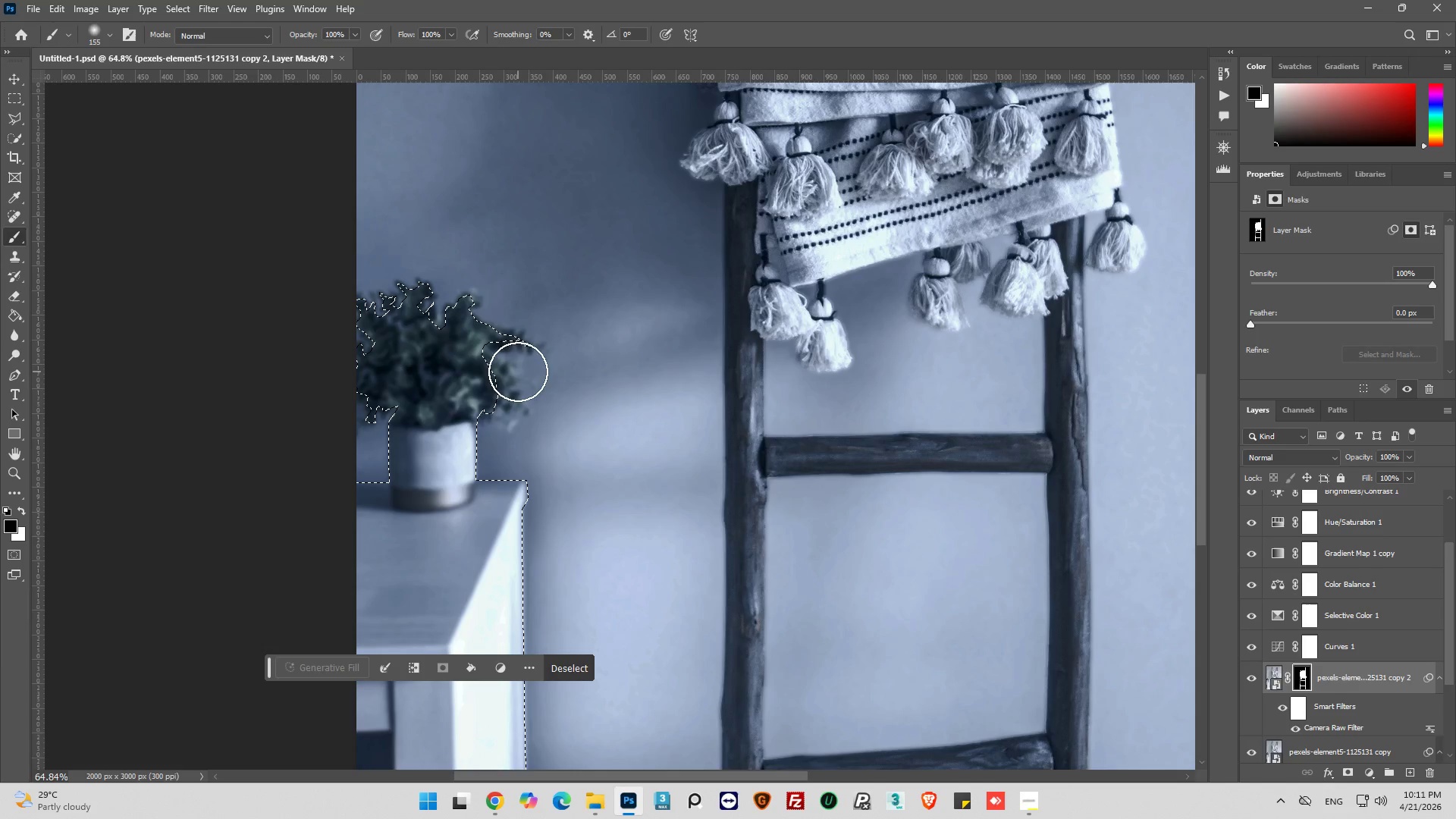 
left_click_drag(start_coordinate=[514, 372], to_coordinate=[475, 325])
 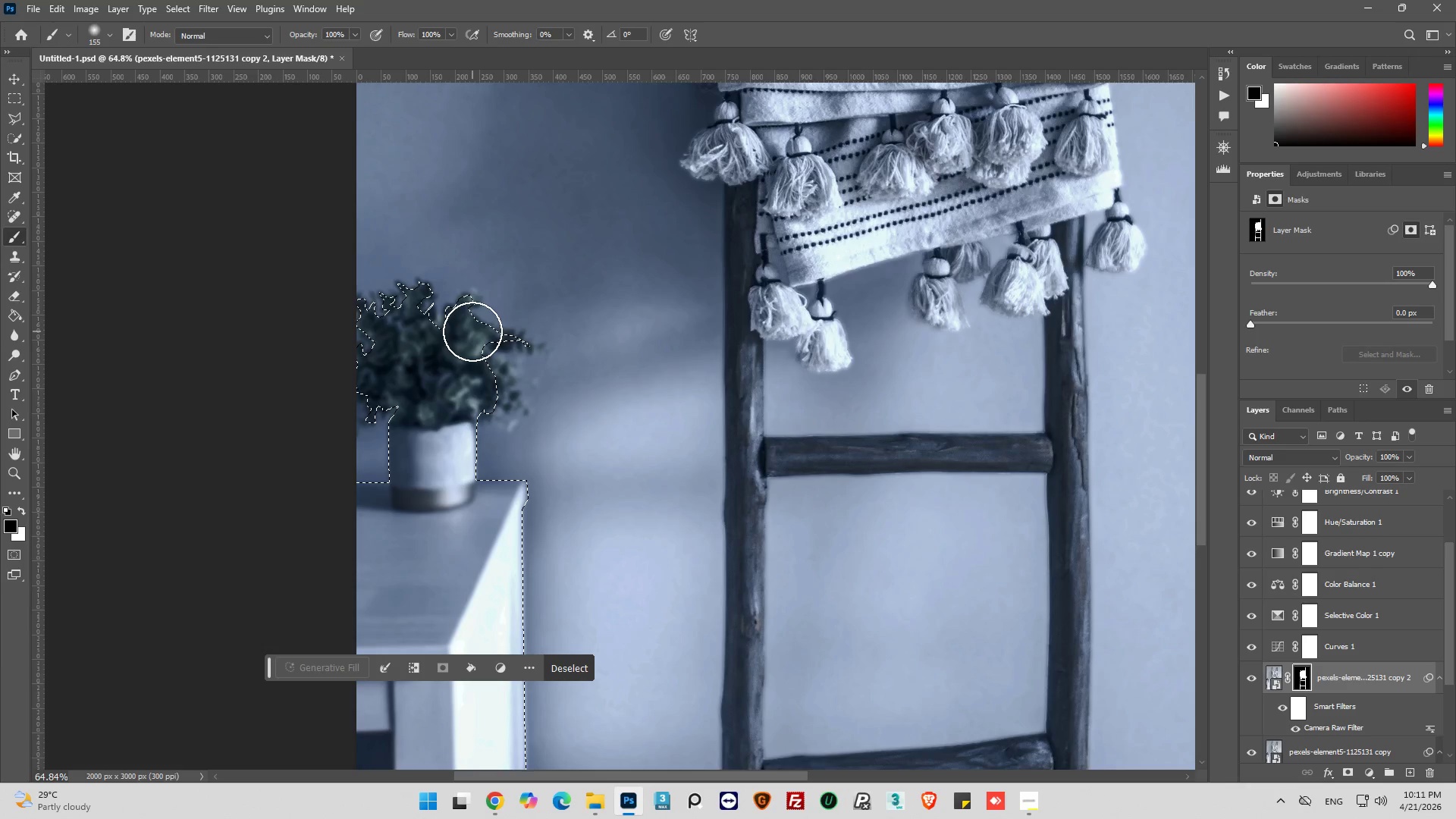 
scroll: coordinate [1362, 619], scroll_direction: up, amount: 5.0
 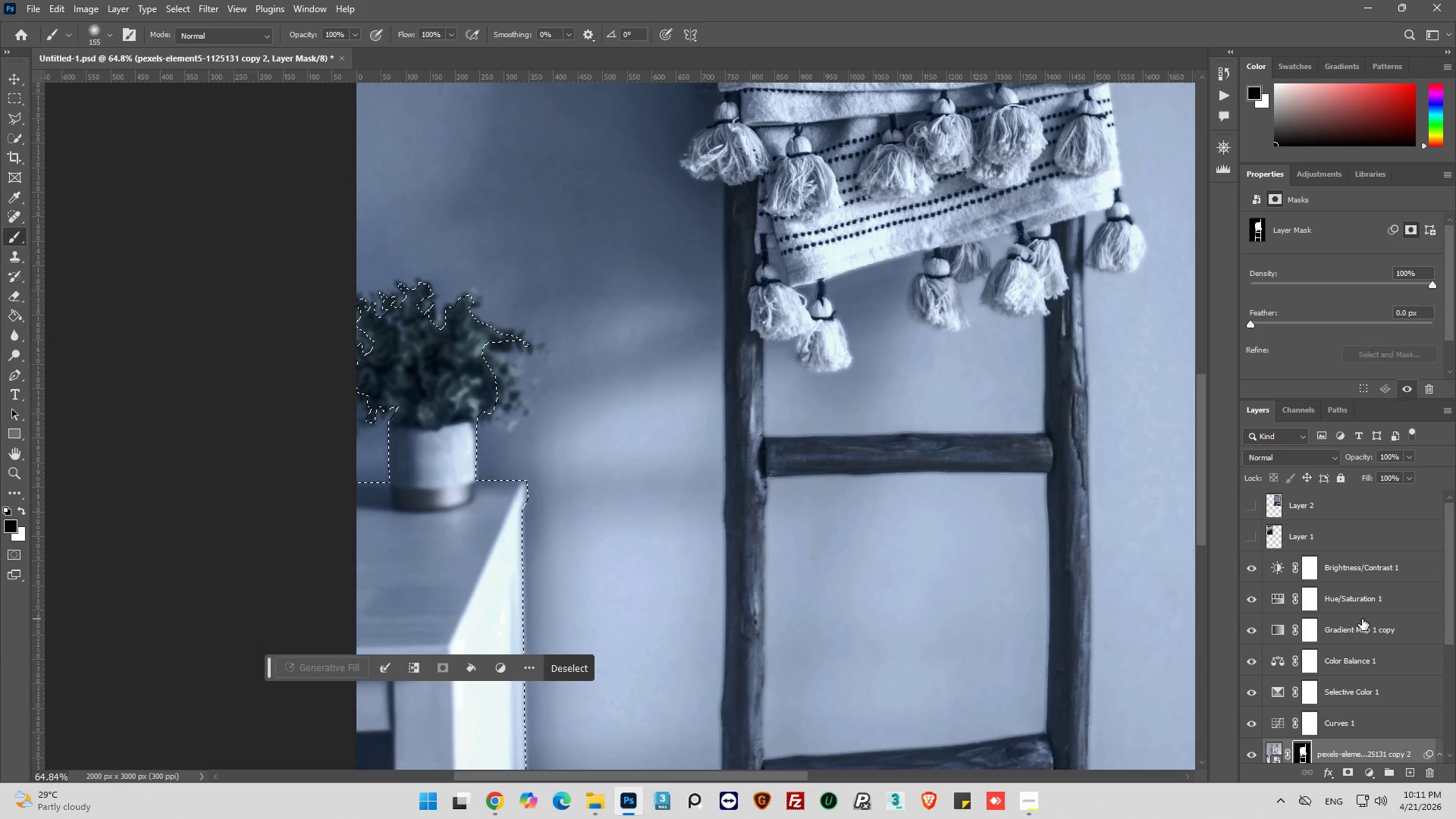 
scroll: coordinate [1337, 597], scroll_direction: down, amount: 7.0
 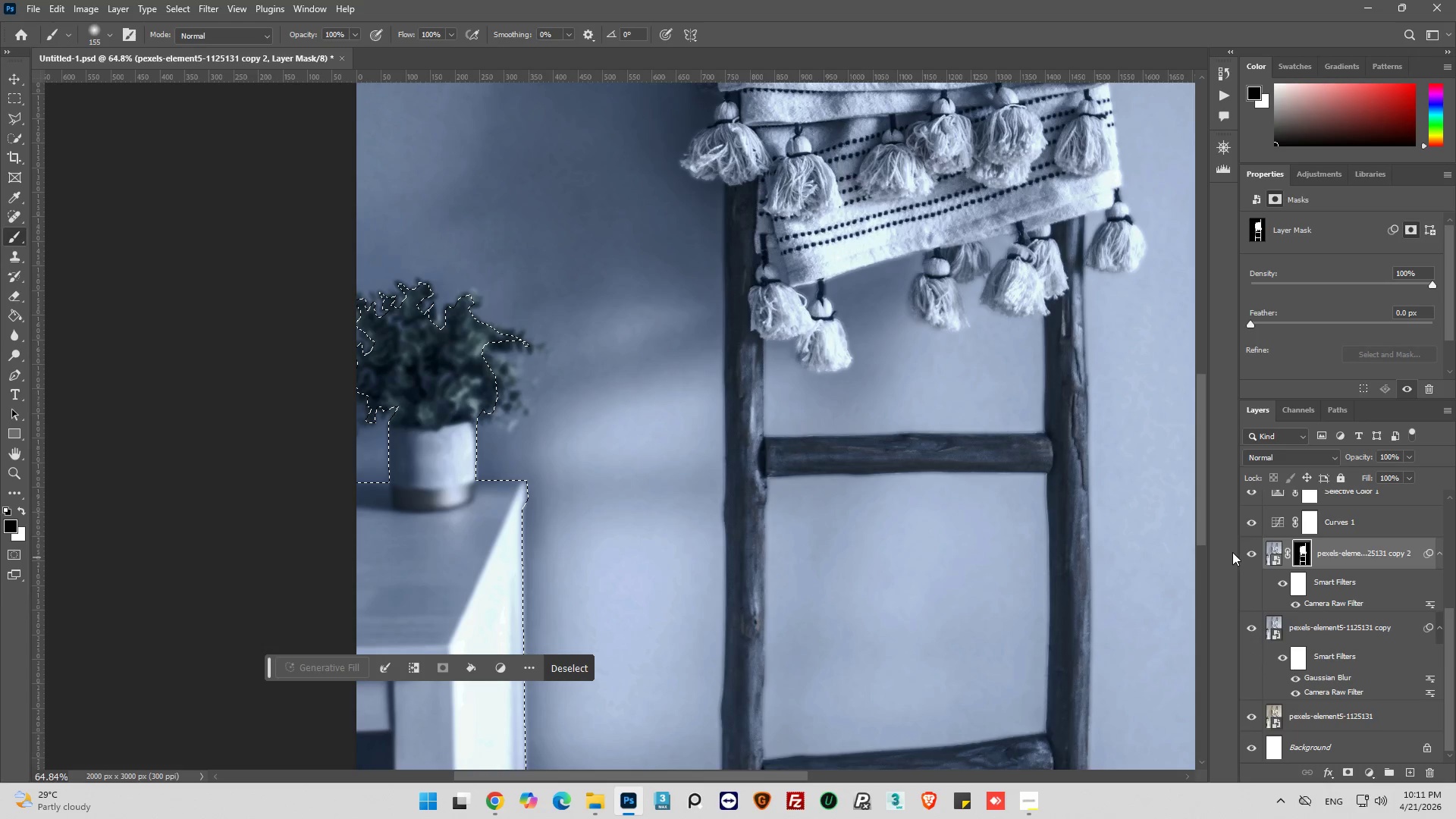 
left_click([1247, 554])
 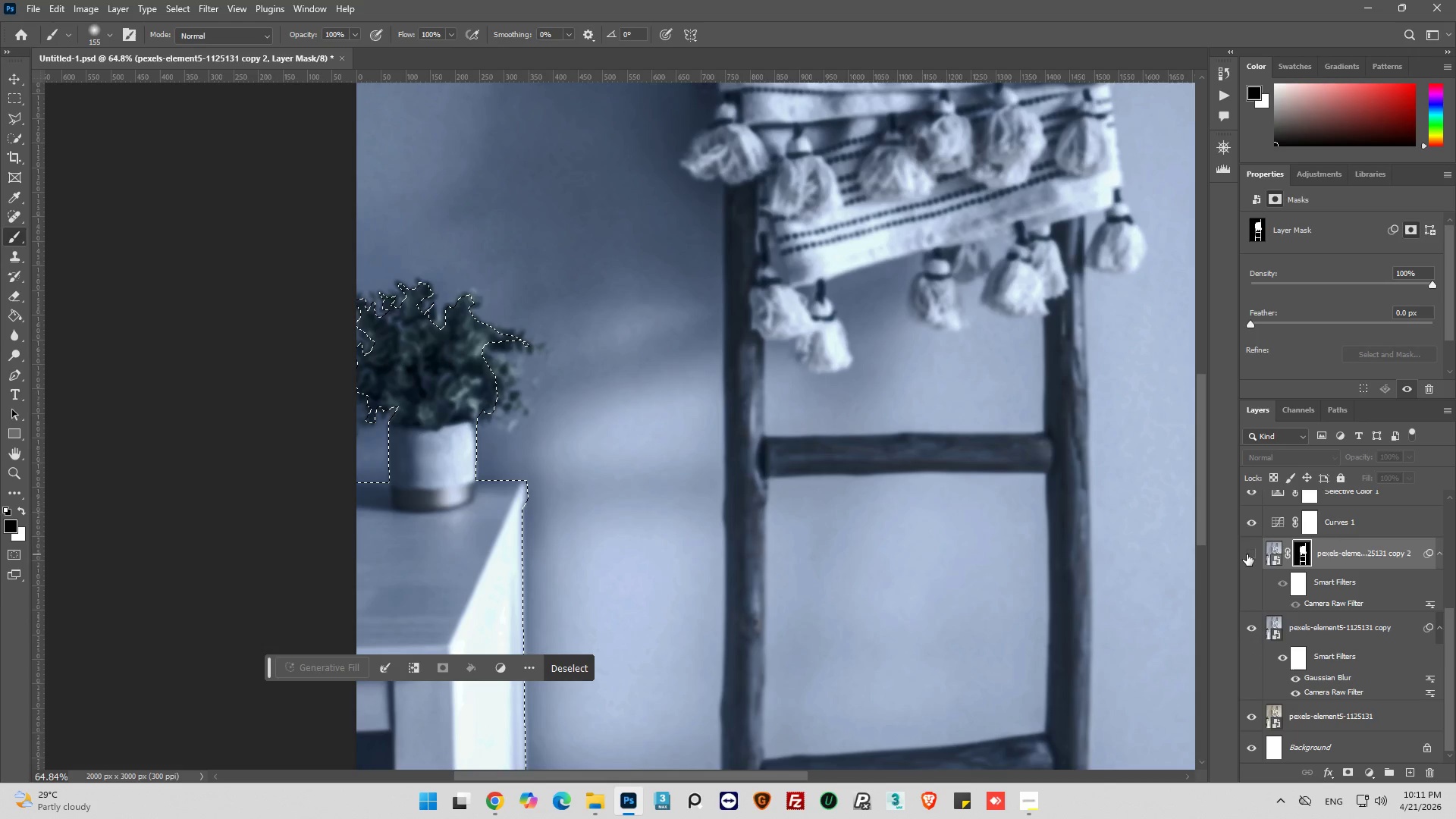 
left_click([1247, 554])
 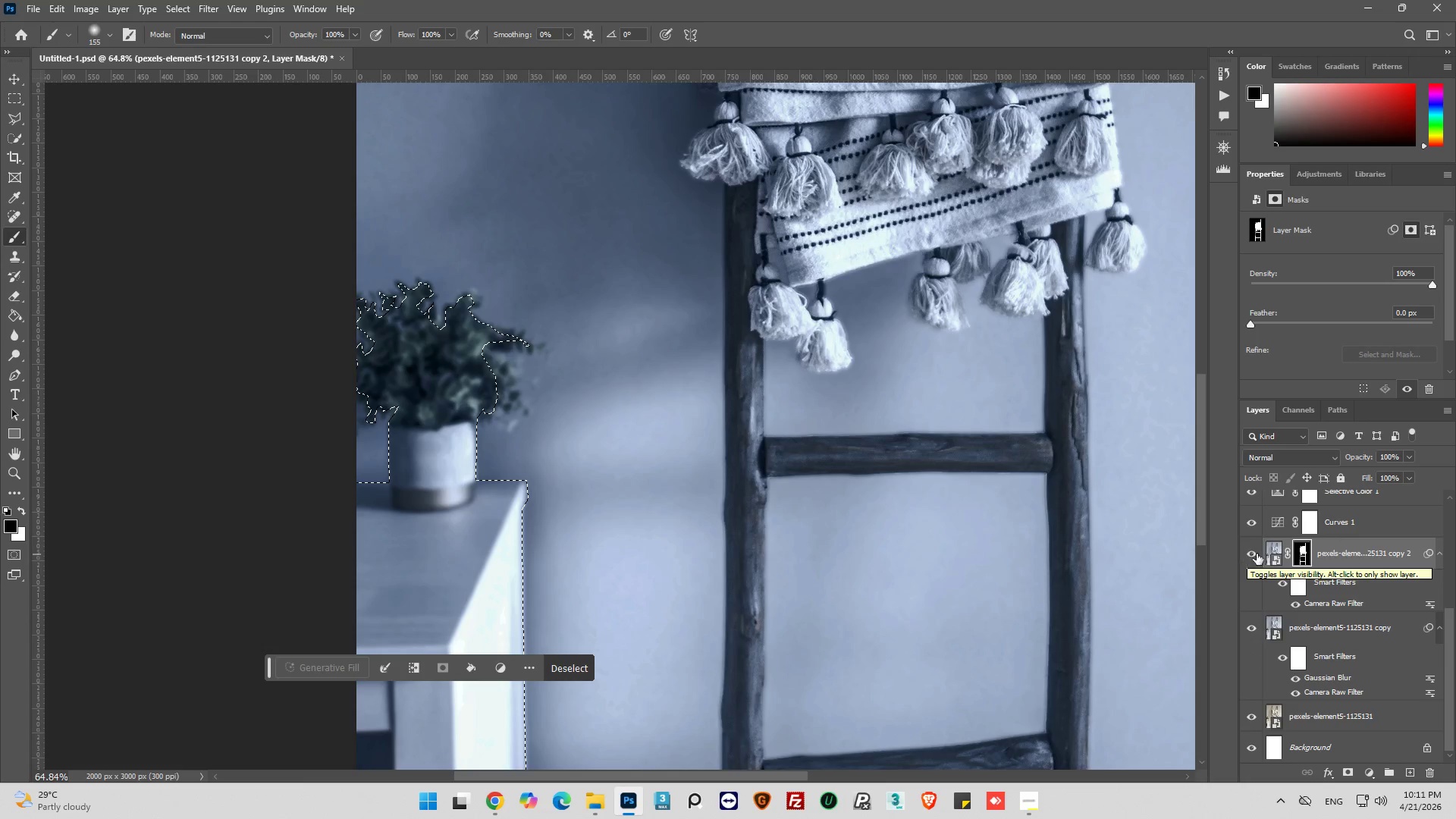 
left_click([1268, 555])
 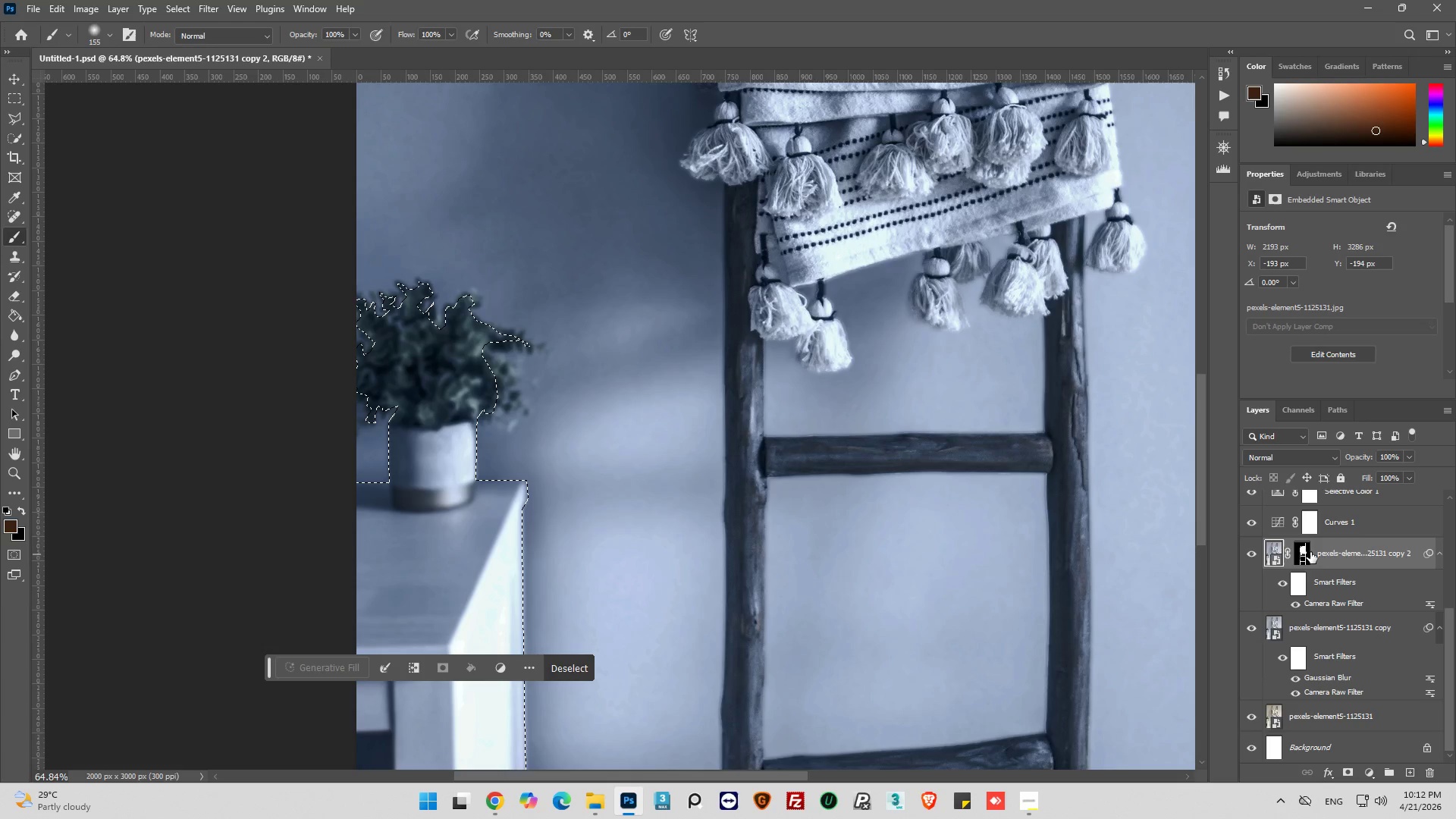 
left_click([1304, 550])
 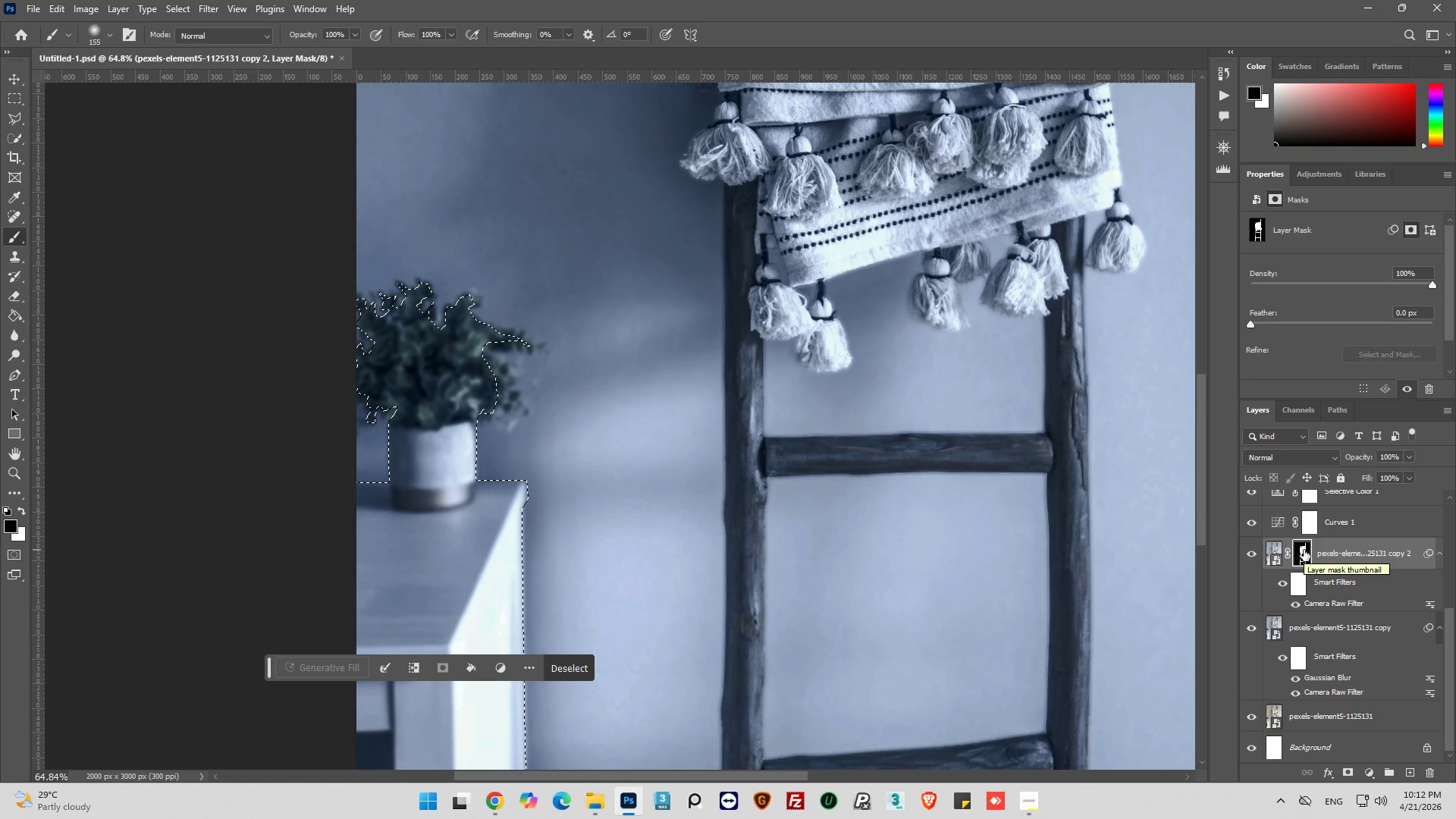 
wait(10.51)
 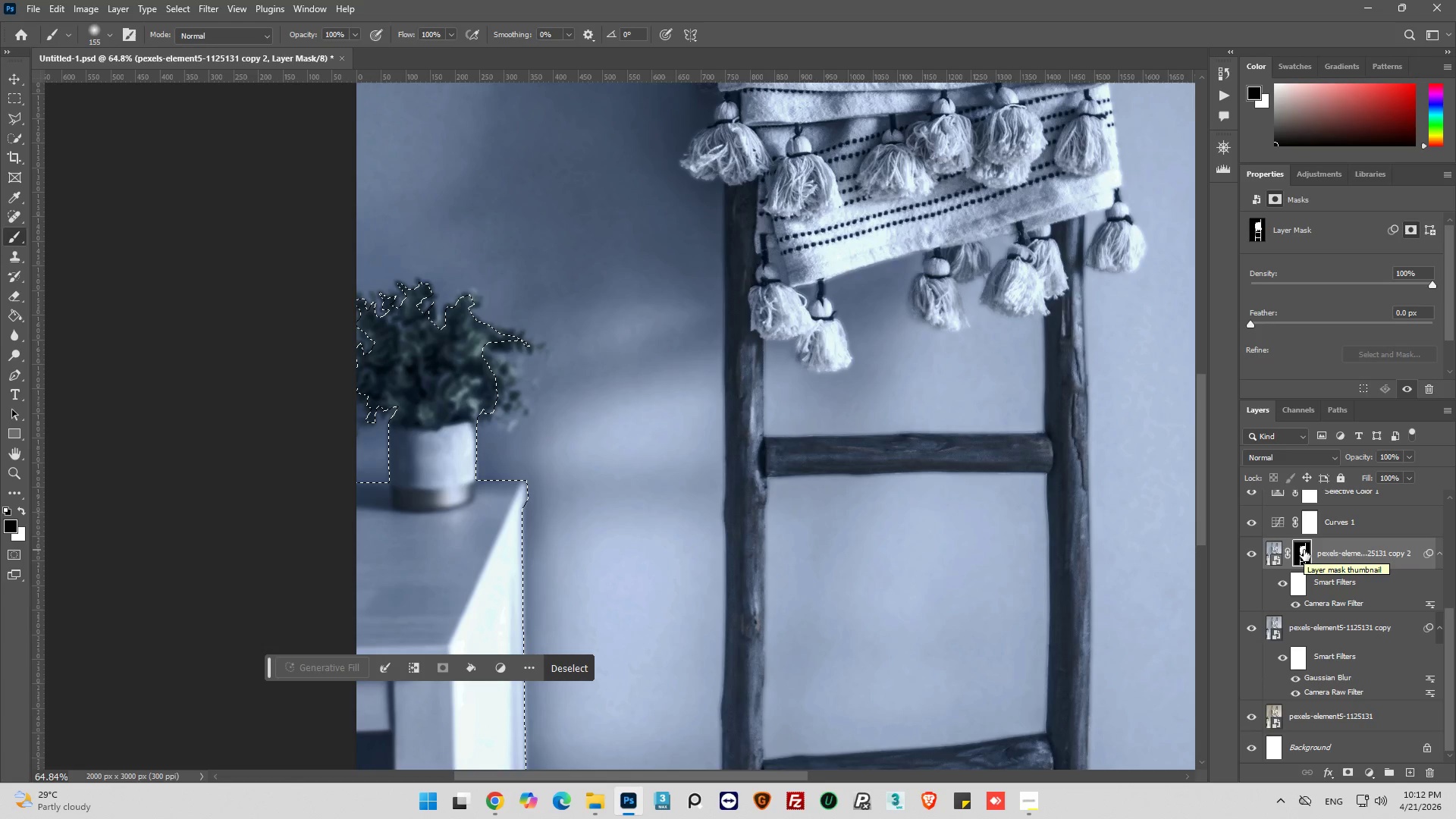 
left_click([20, 514])
 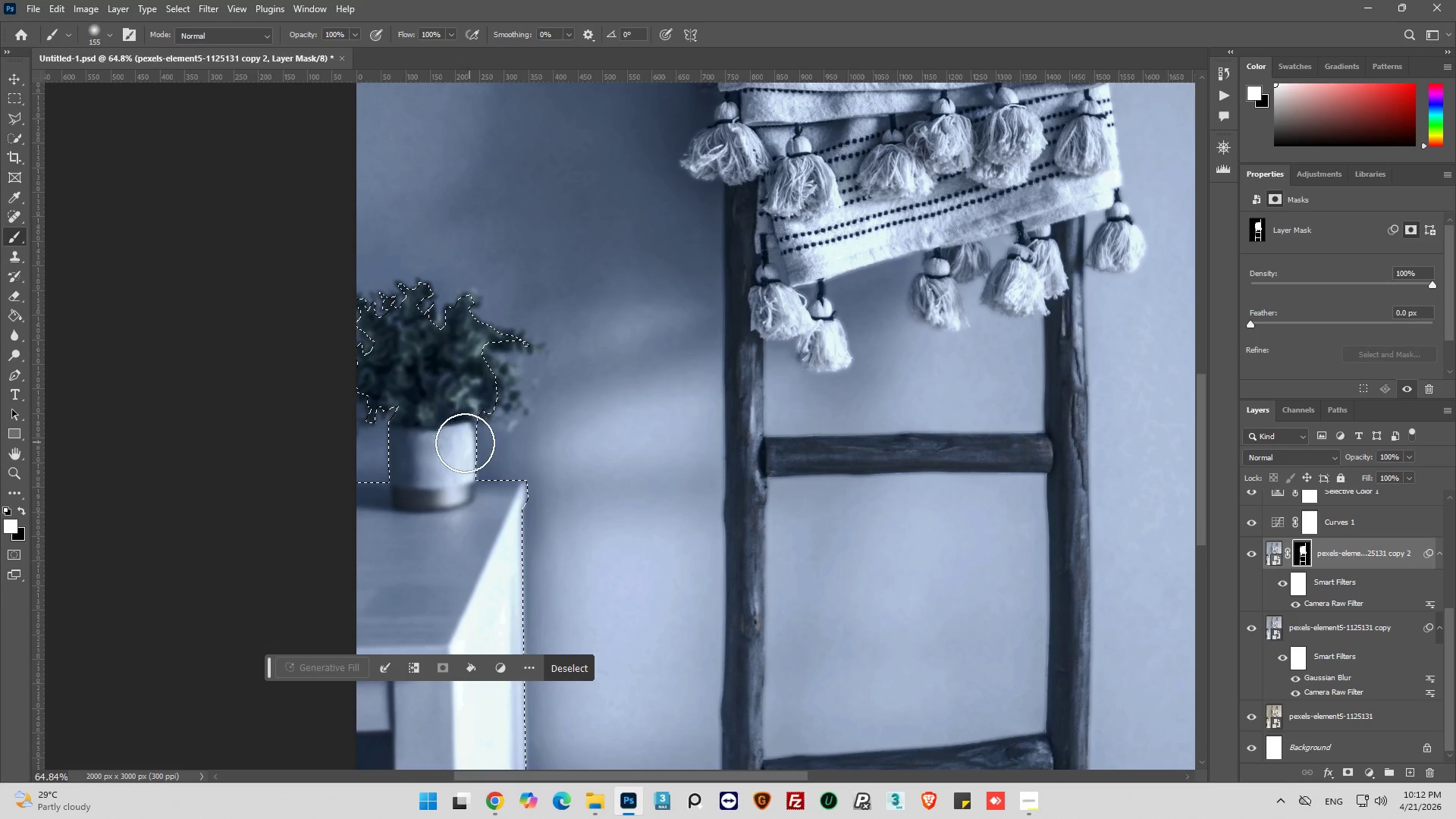 
left_click_drag(start_coordinate=[456, 444], to_coordinate=[394, 503])
 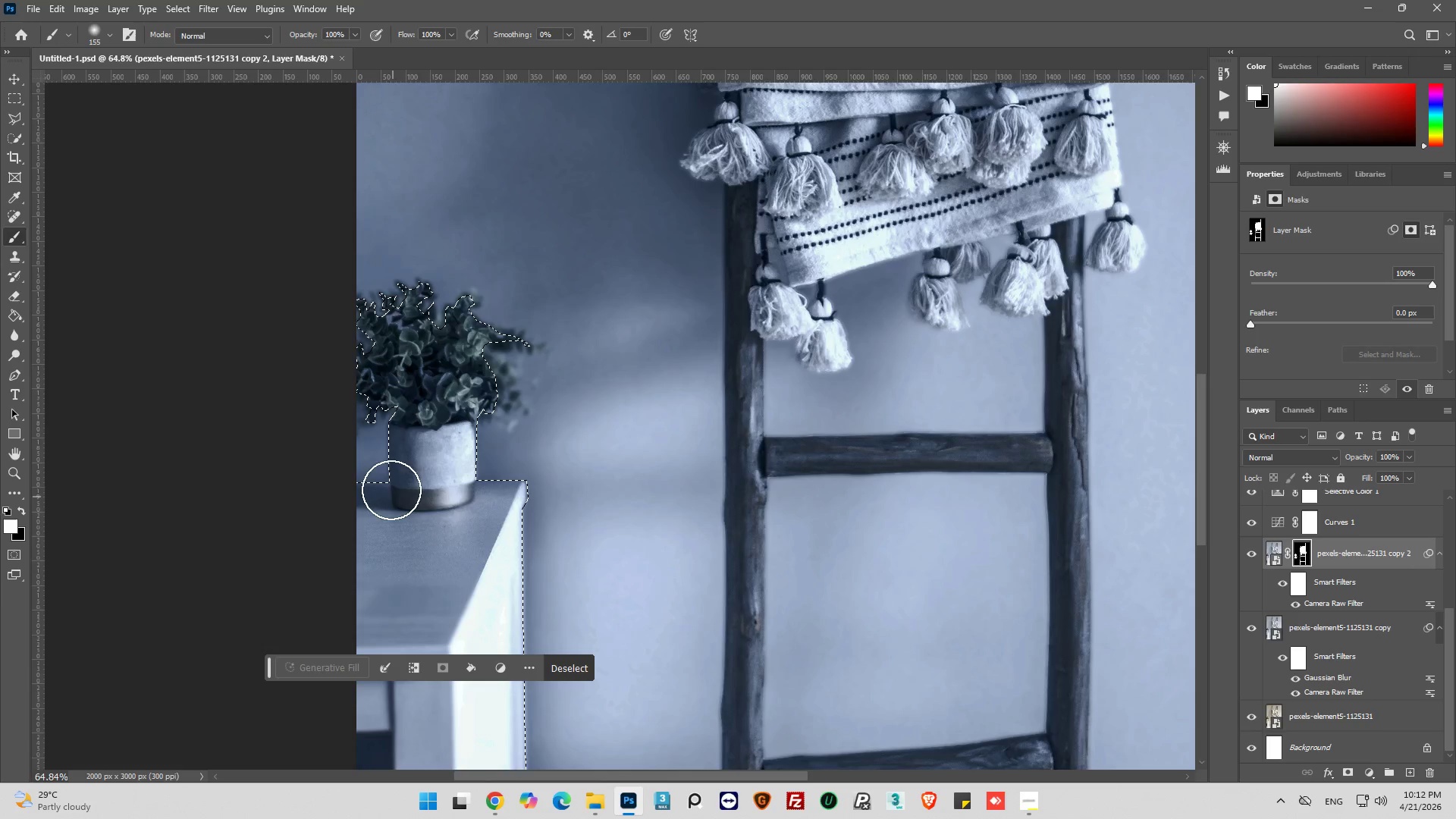 
key(Alt+AltLeft)
 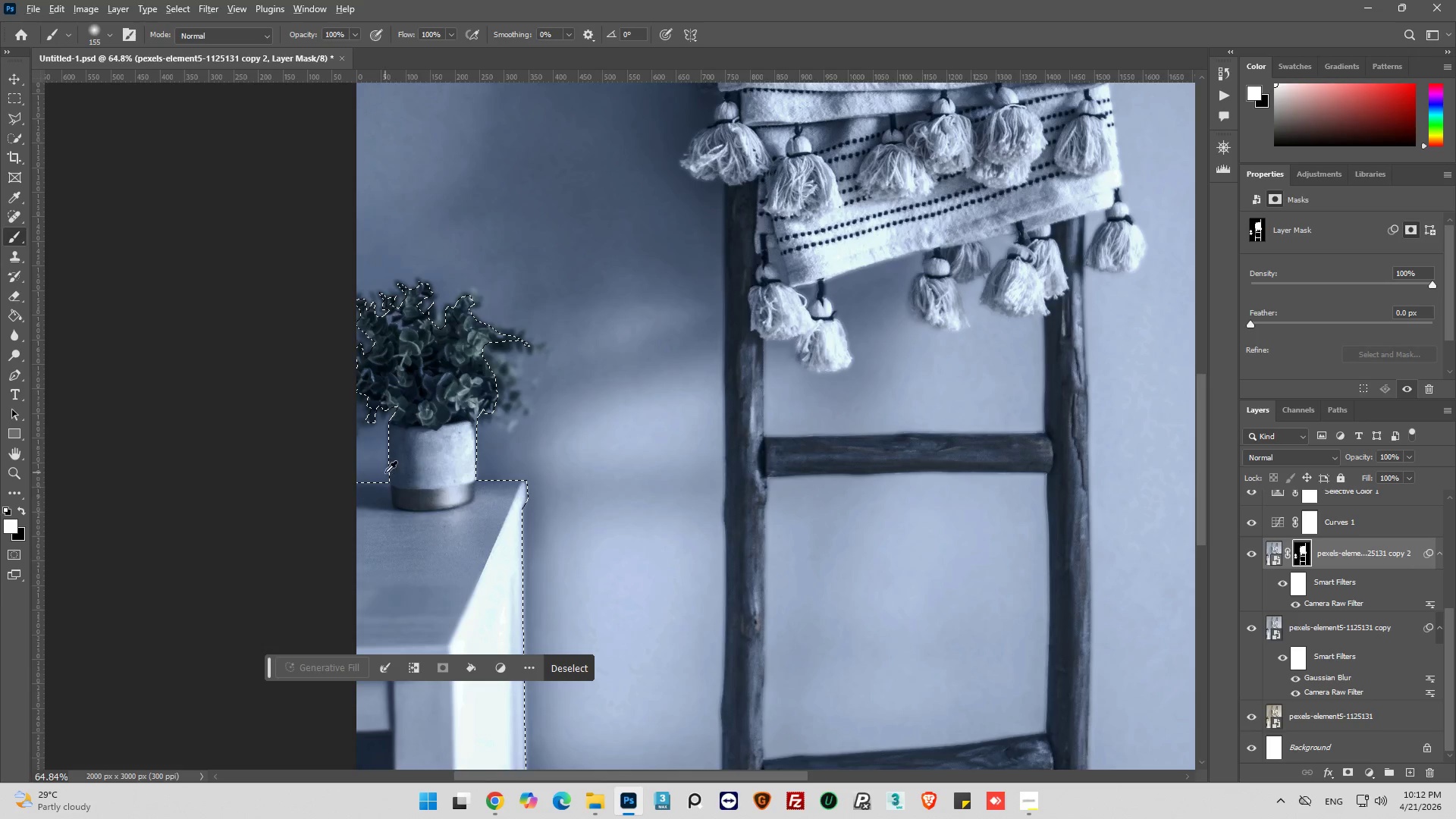 
scroll: coordinate [394, 451], scroll_direction: down, amount: 11.0
 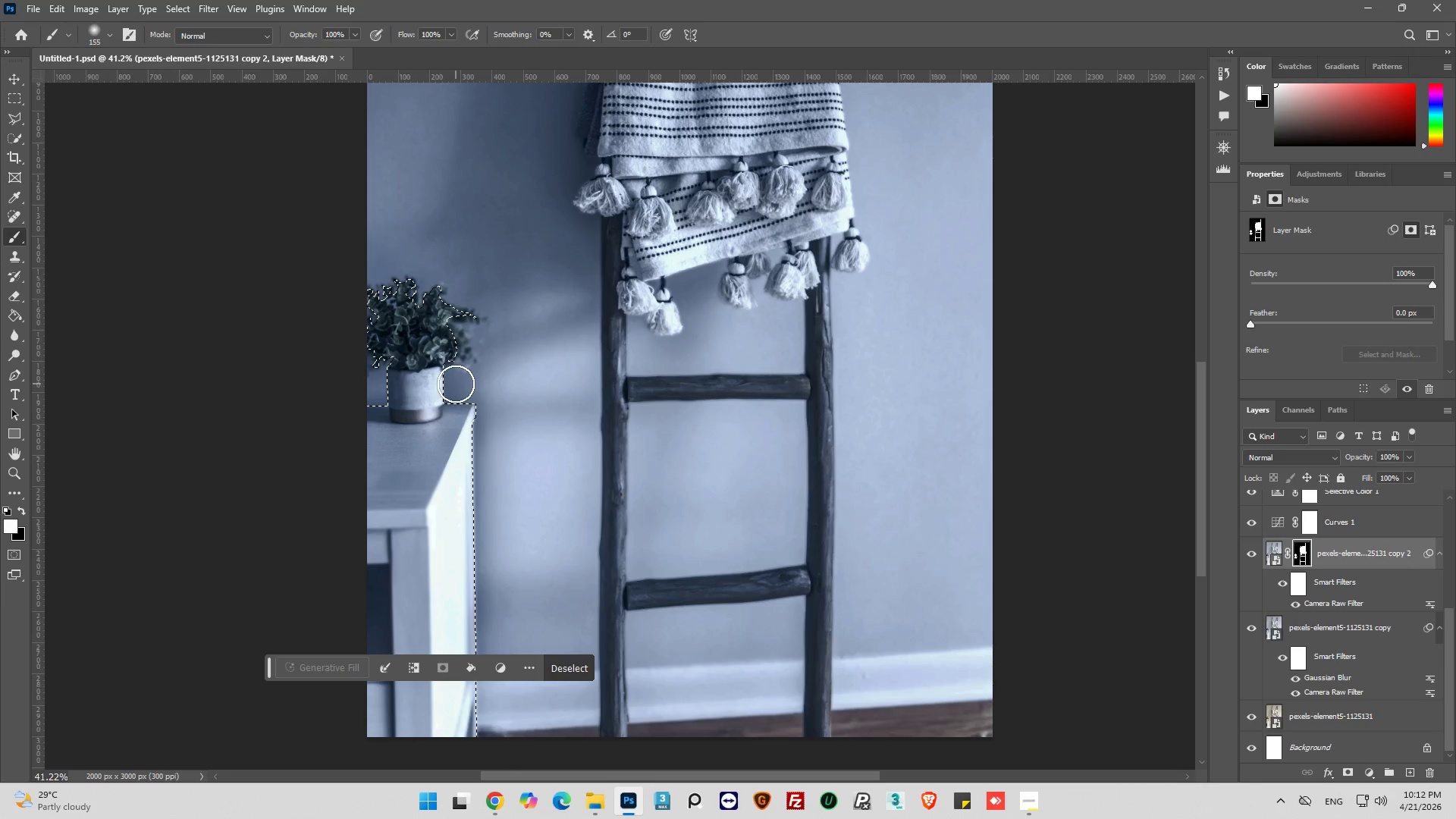 
left_click_drag(start_coordinate=[456, 384], to_coordinate=[430, 532])
 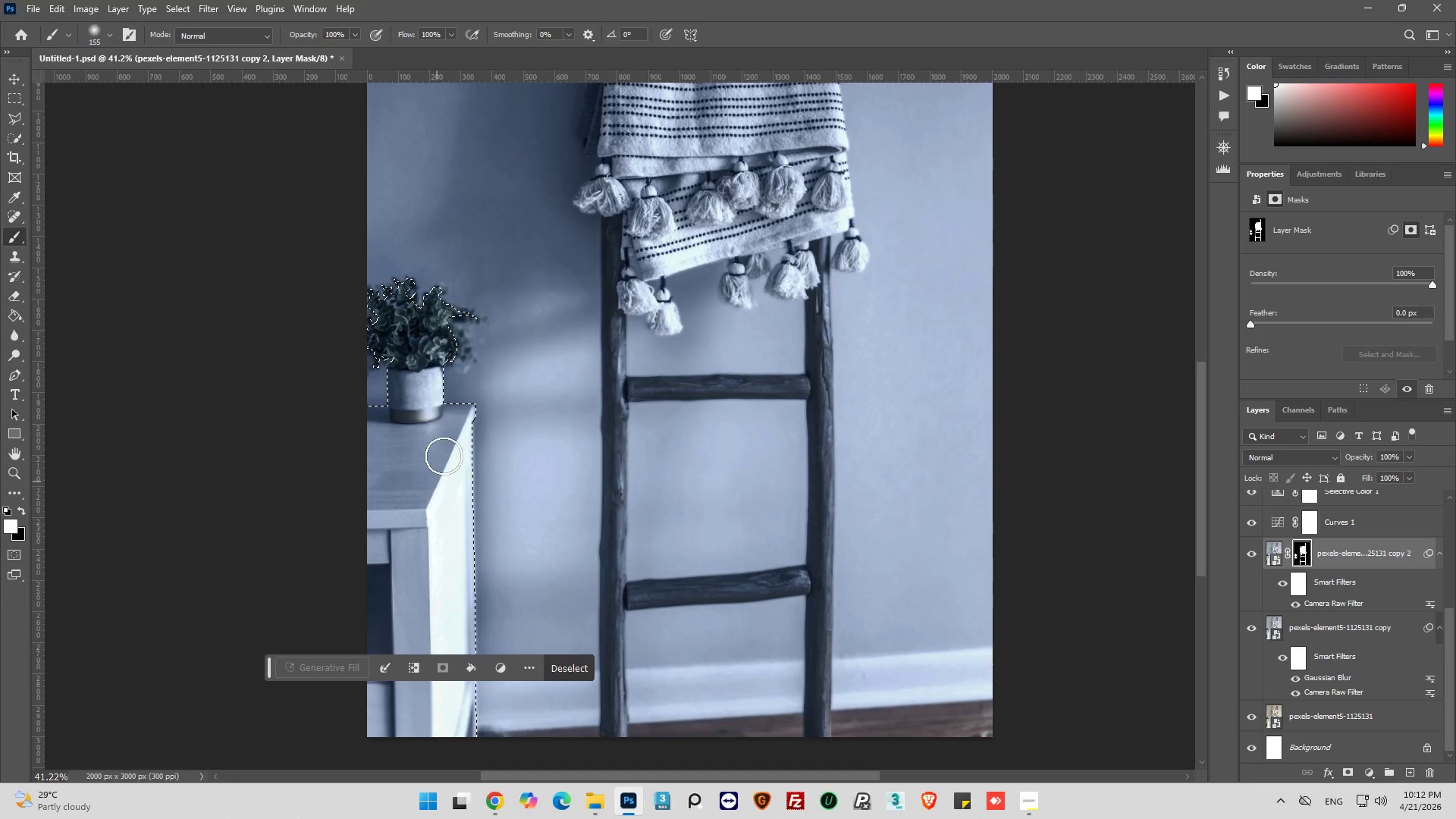 
left_click_drag(start_coordinate=[400, 317], to_coordinate=[408, 109])
 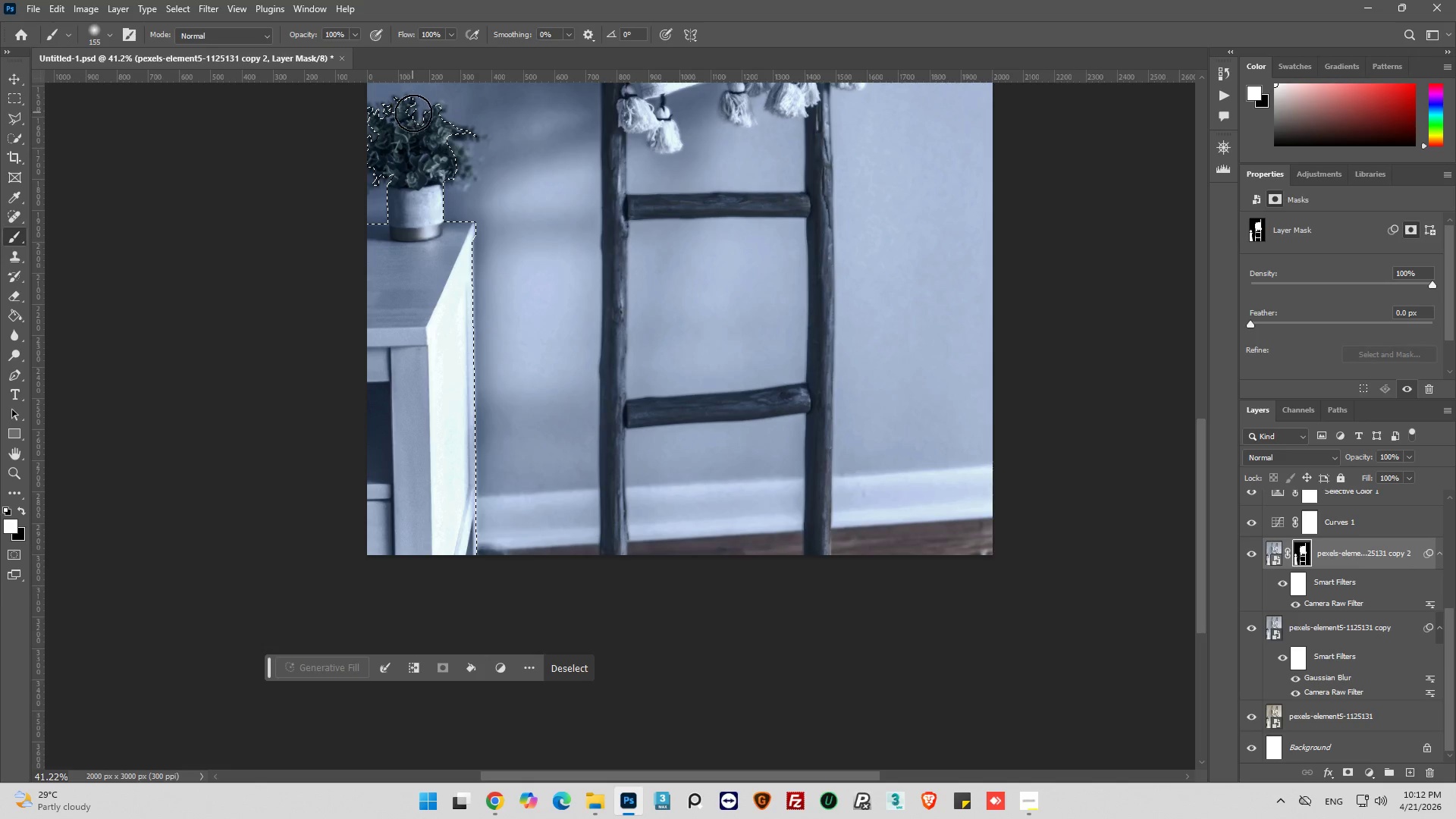 
scroll: coordinate [460, 410], scroll_direction: down, amount: 15.0
 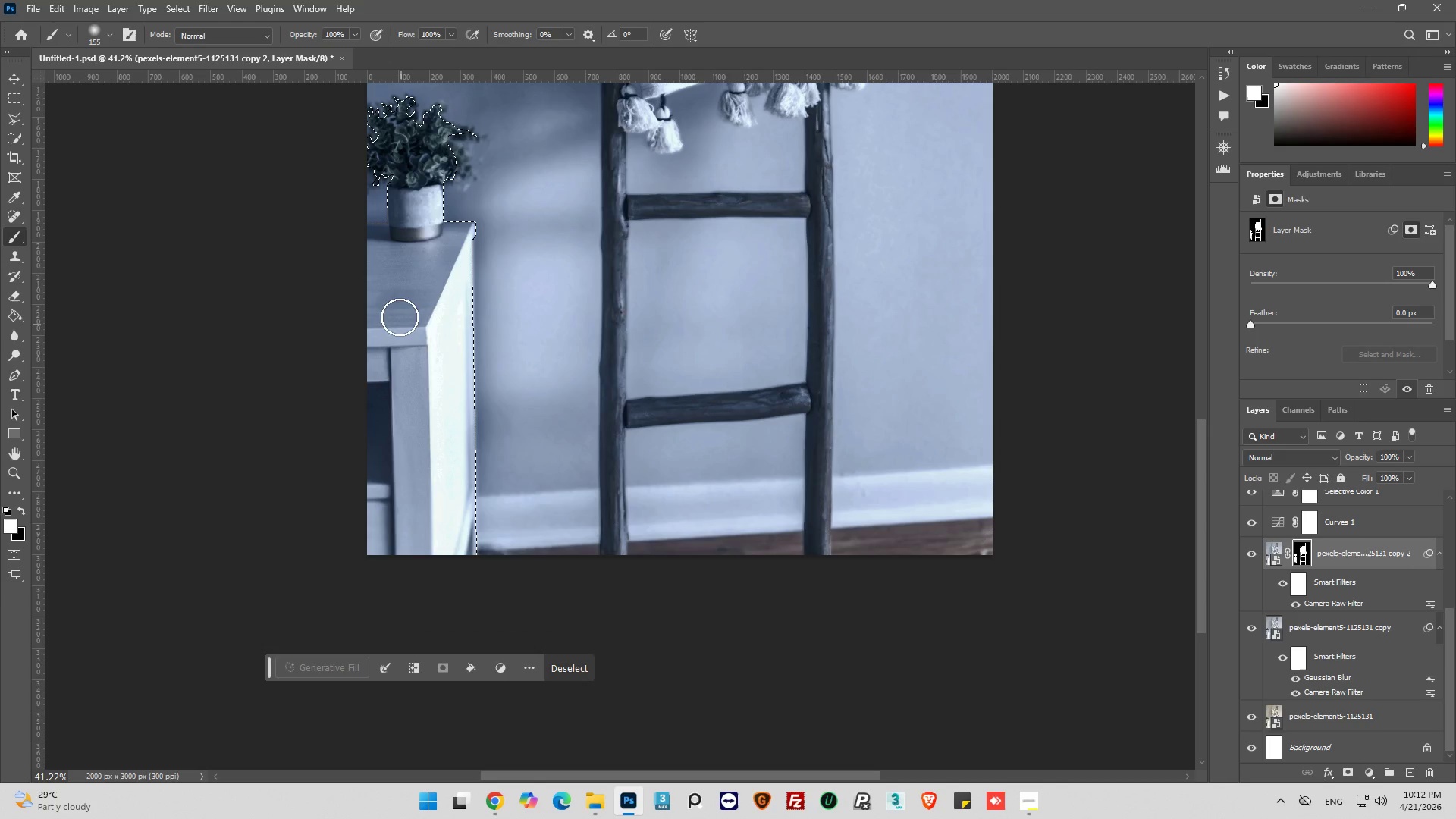 
hold_key(key=AltLeft, duration=0.83)
scroll: coordinate [388, 297], scroll_direction: up, amount: 25.0
 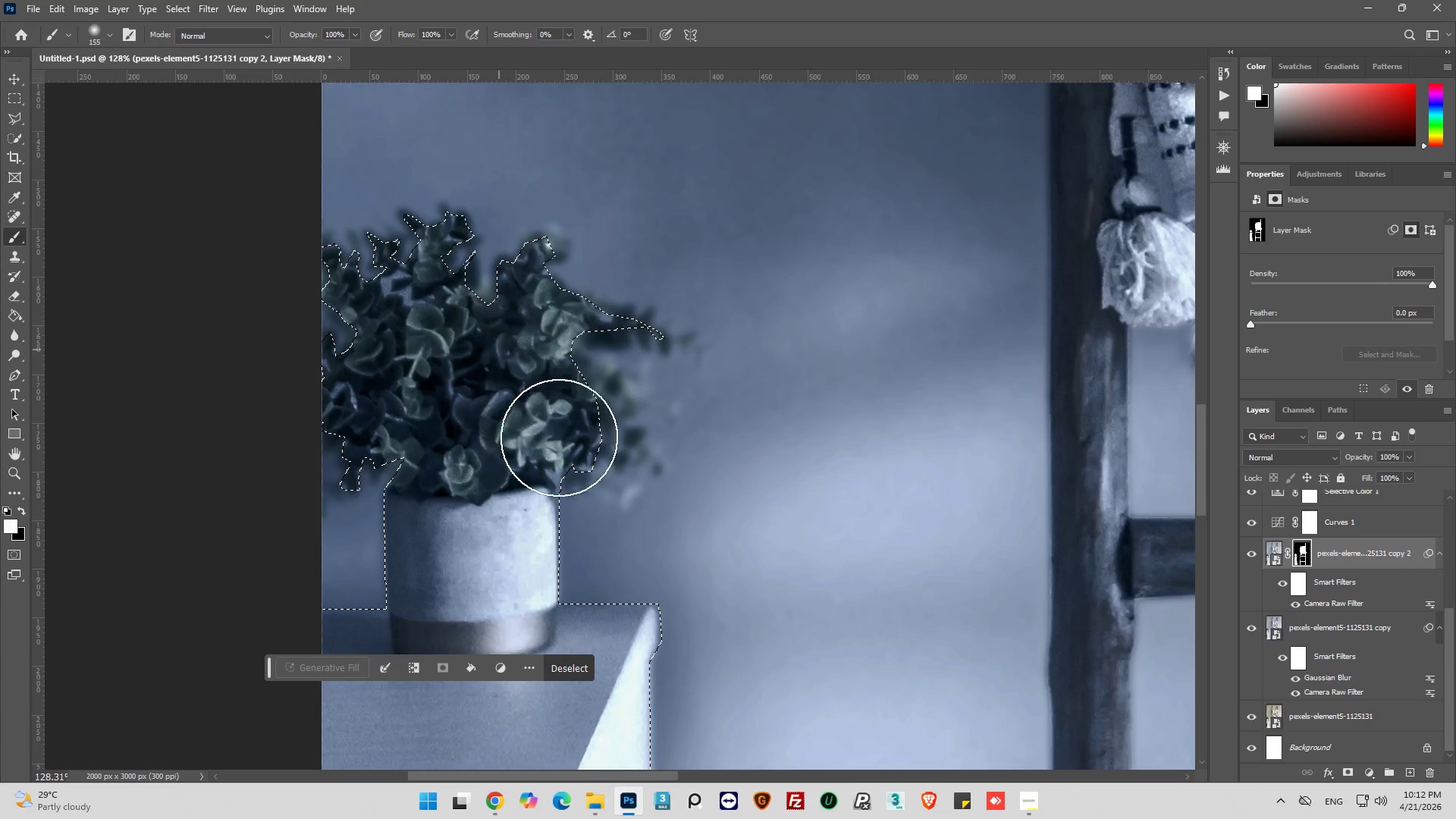 
left_click([563, 670])
 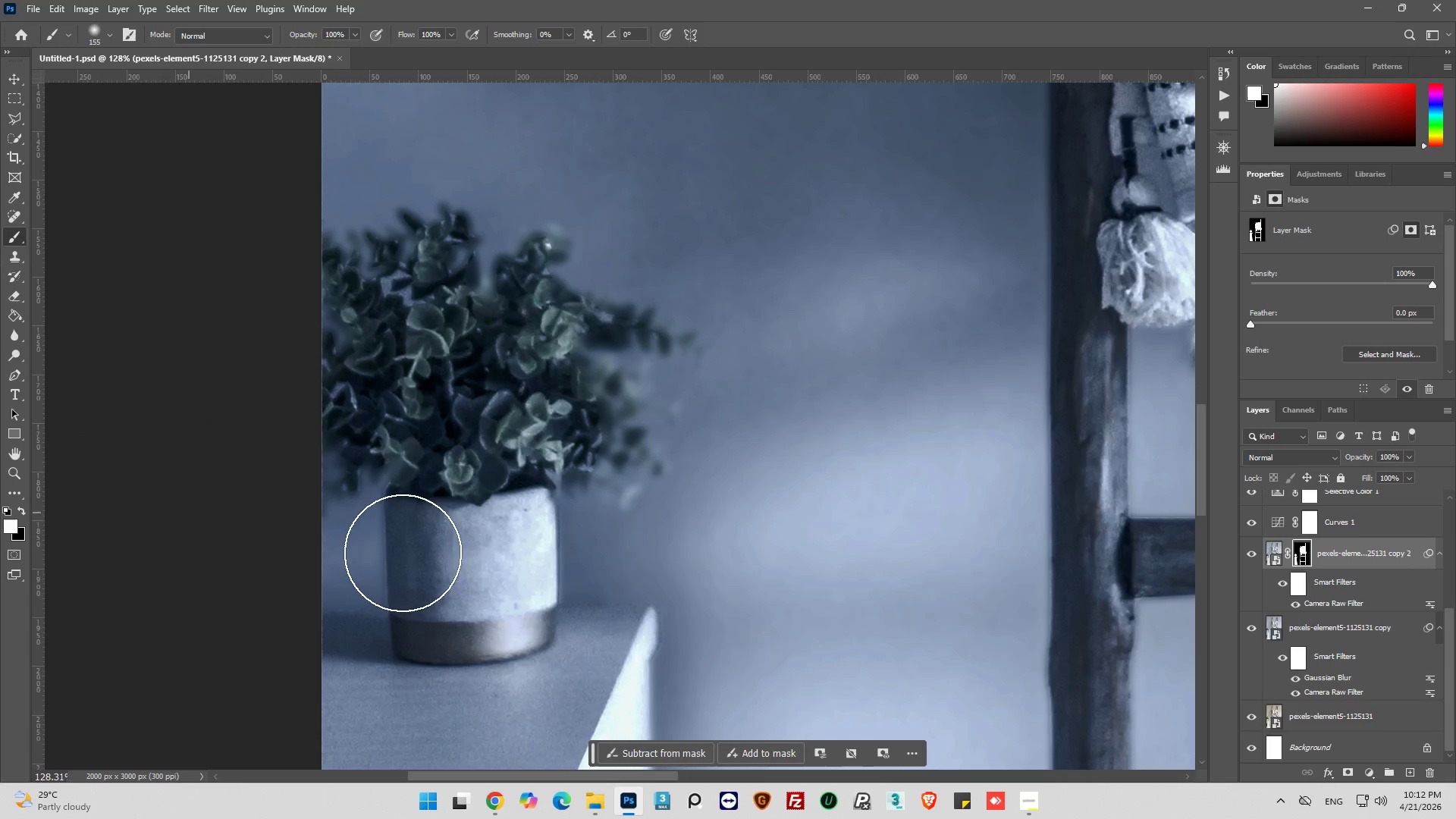 
wait(5.12)
 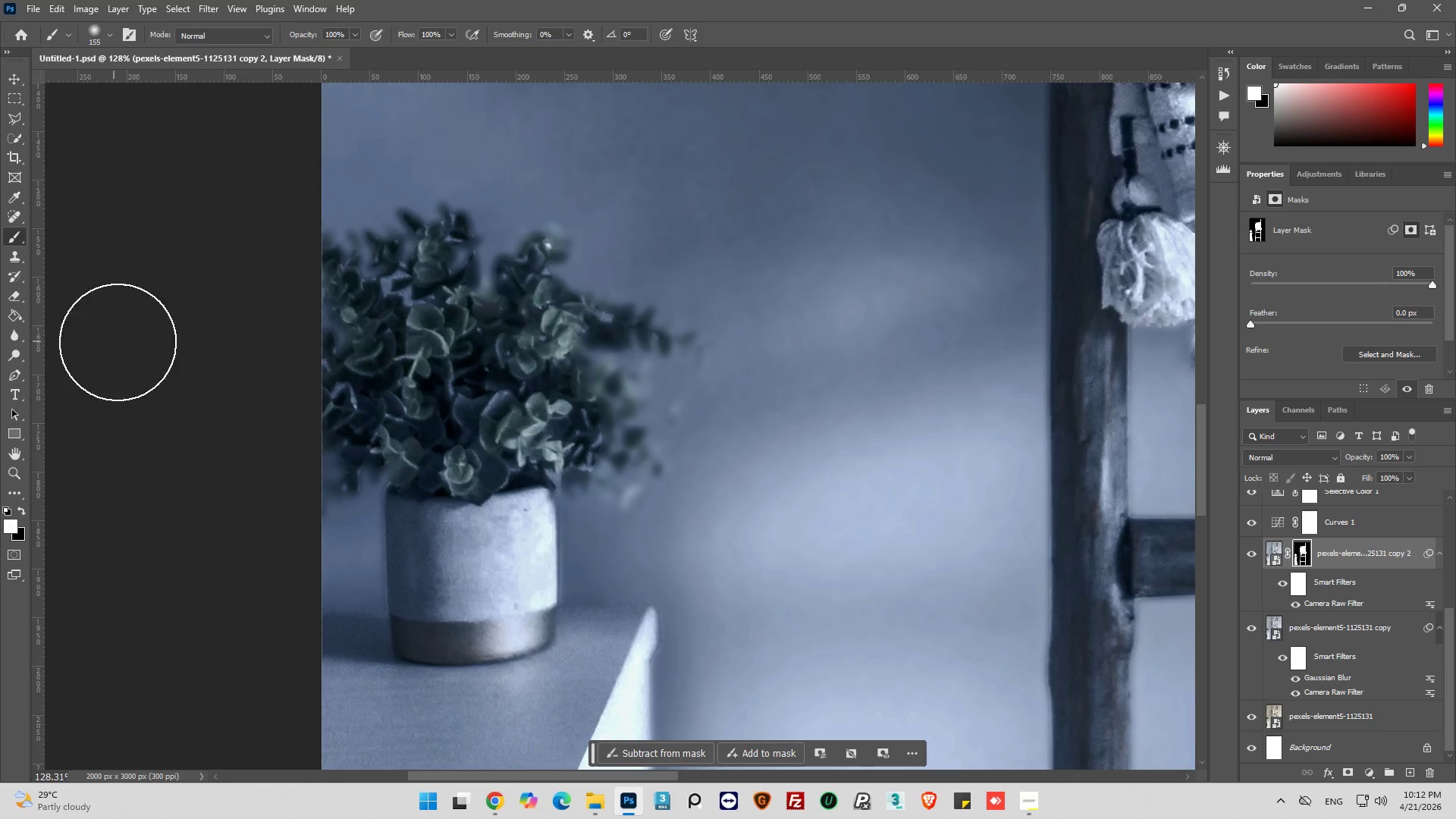 
hold_key(key=ControlLeft, duration=0.64)
left_click([1298, 557])
 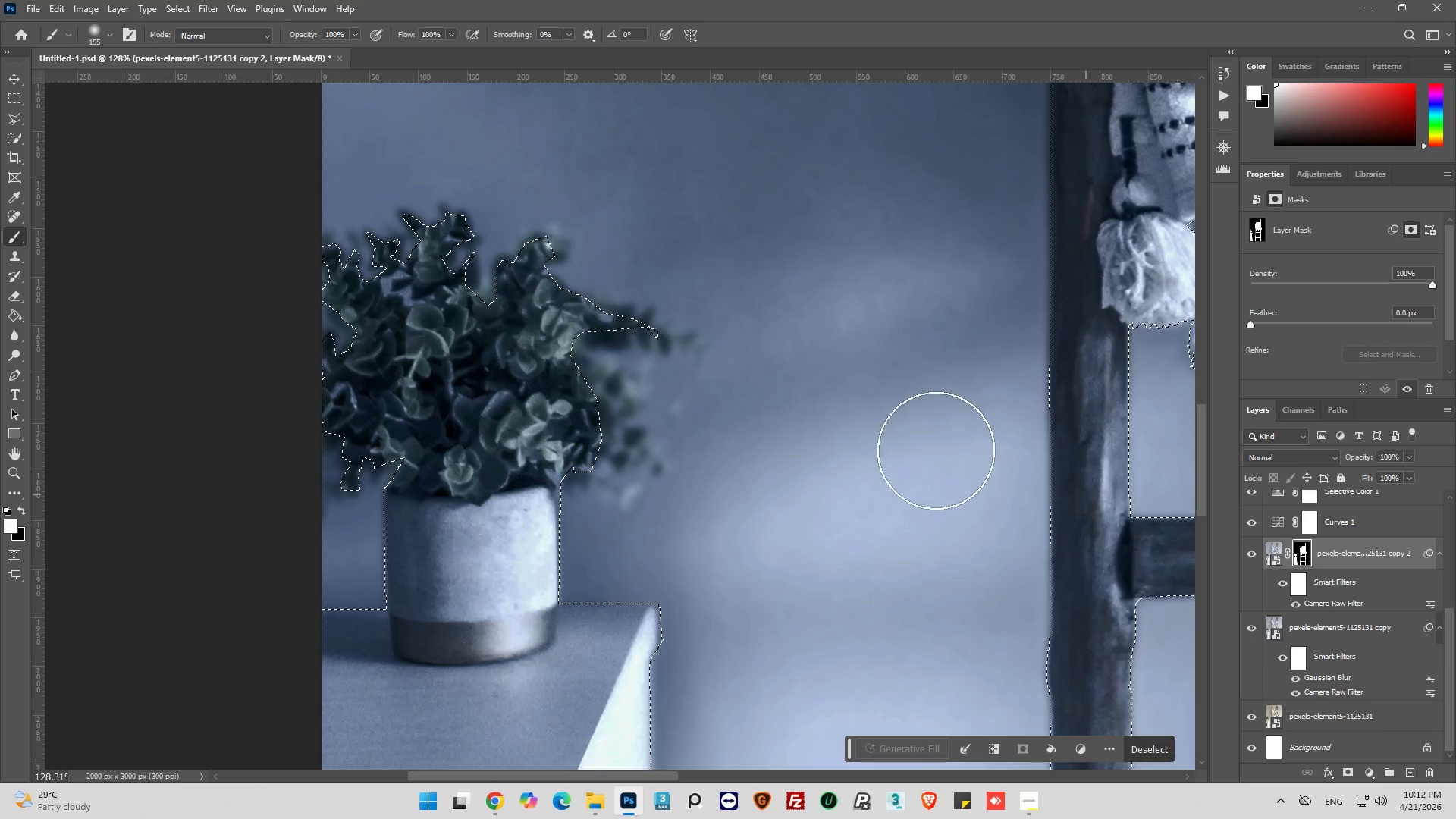 
key(Alt+AltLeft)
 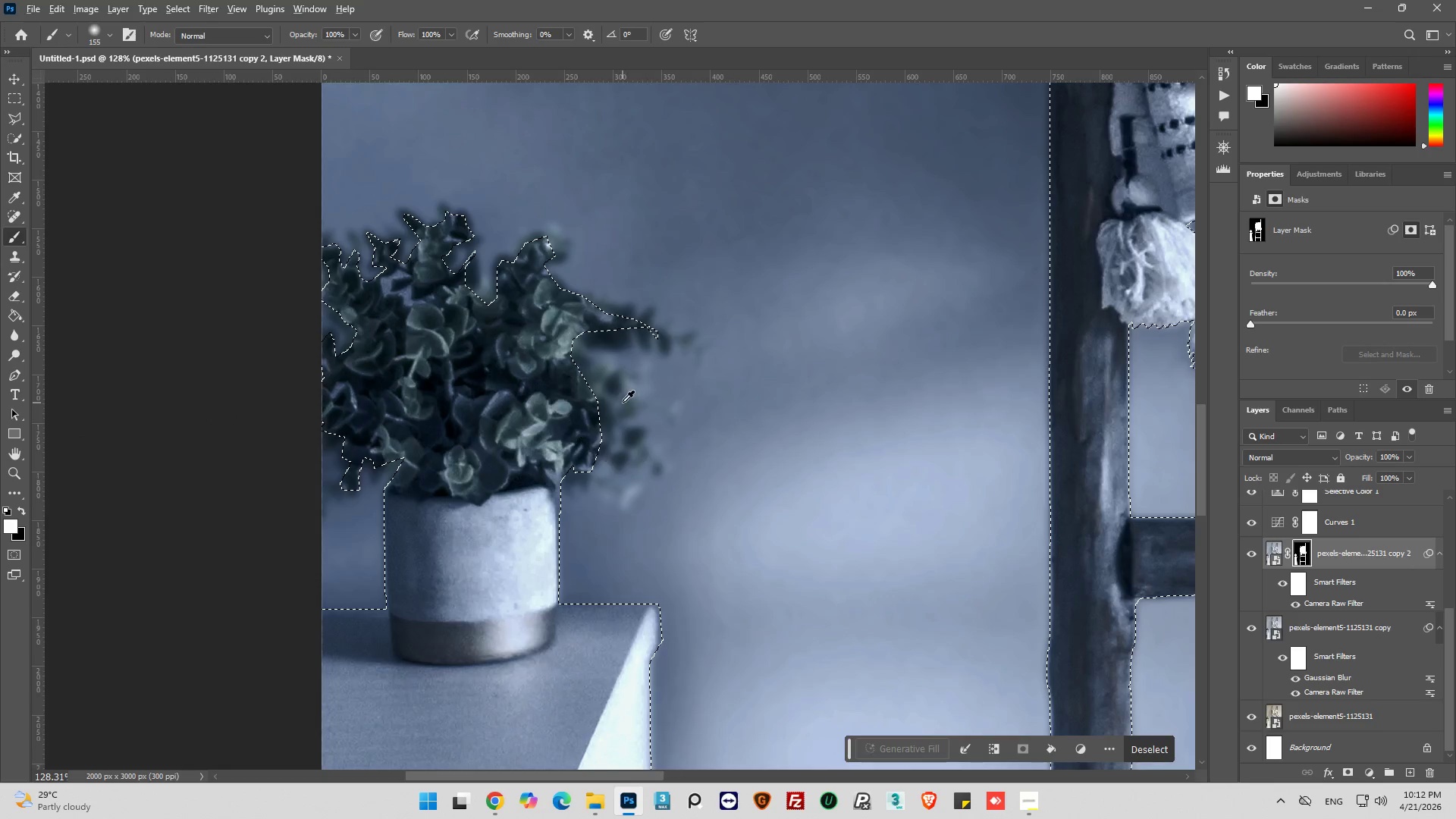 
scroll: coordinate [569, 401], scroll_direction: up, amount: 4.0
 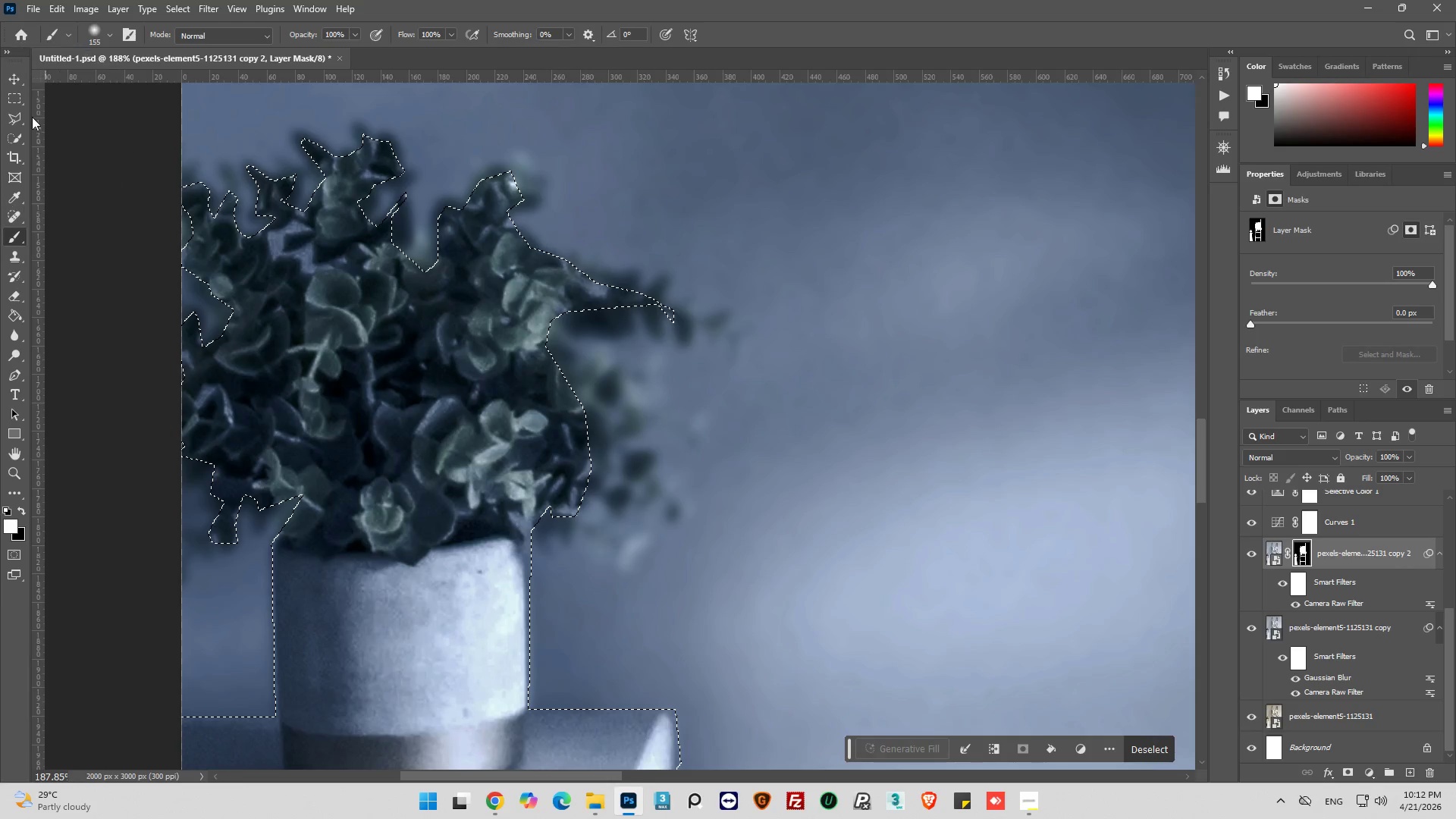 
left_click([14, 136])
 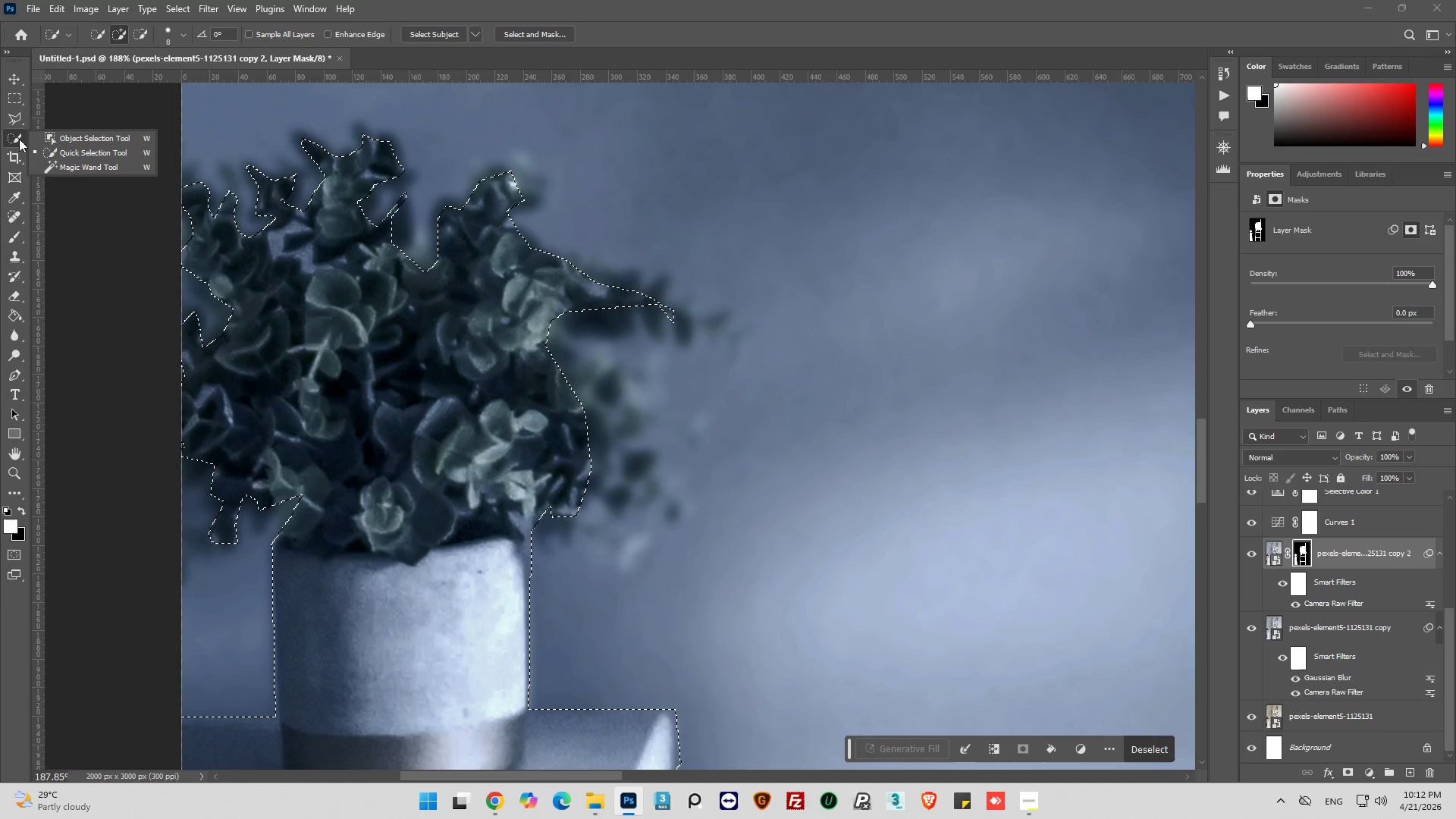 
wait(12.81)
 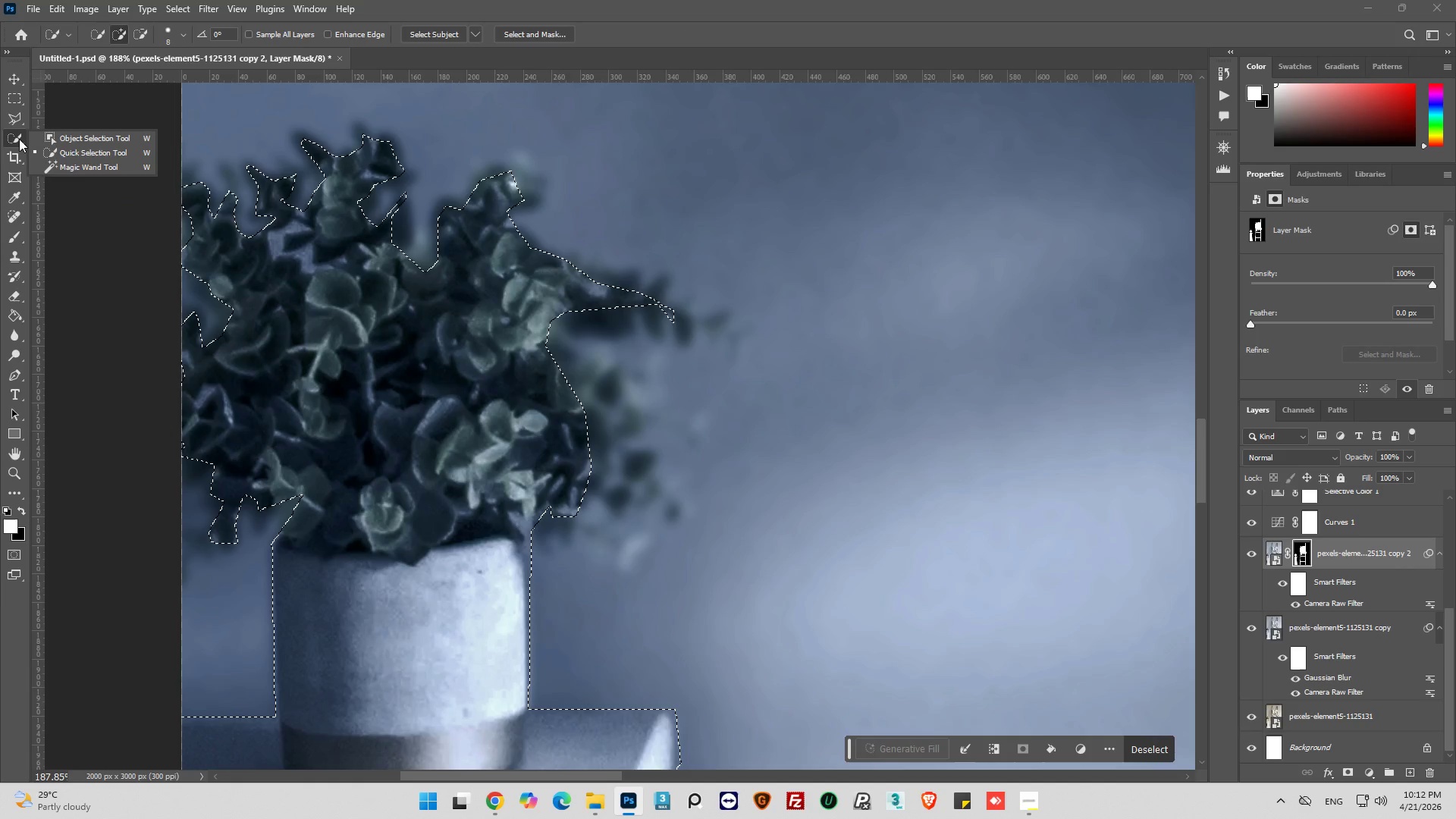 
left_click_drag(start_coordinate=[14, 122], to_coordinate=[17, 144])
 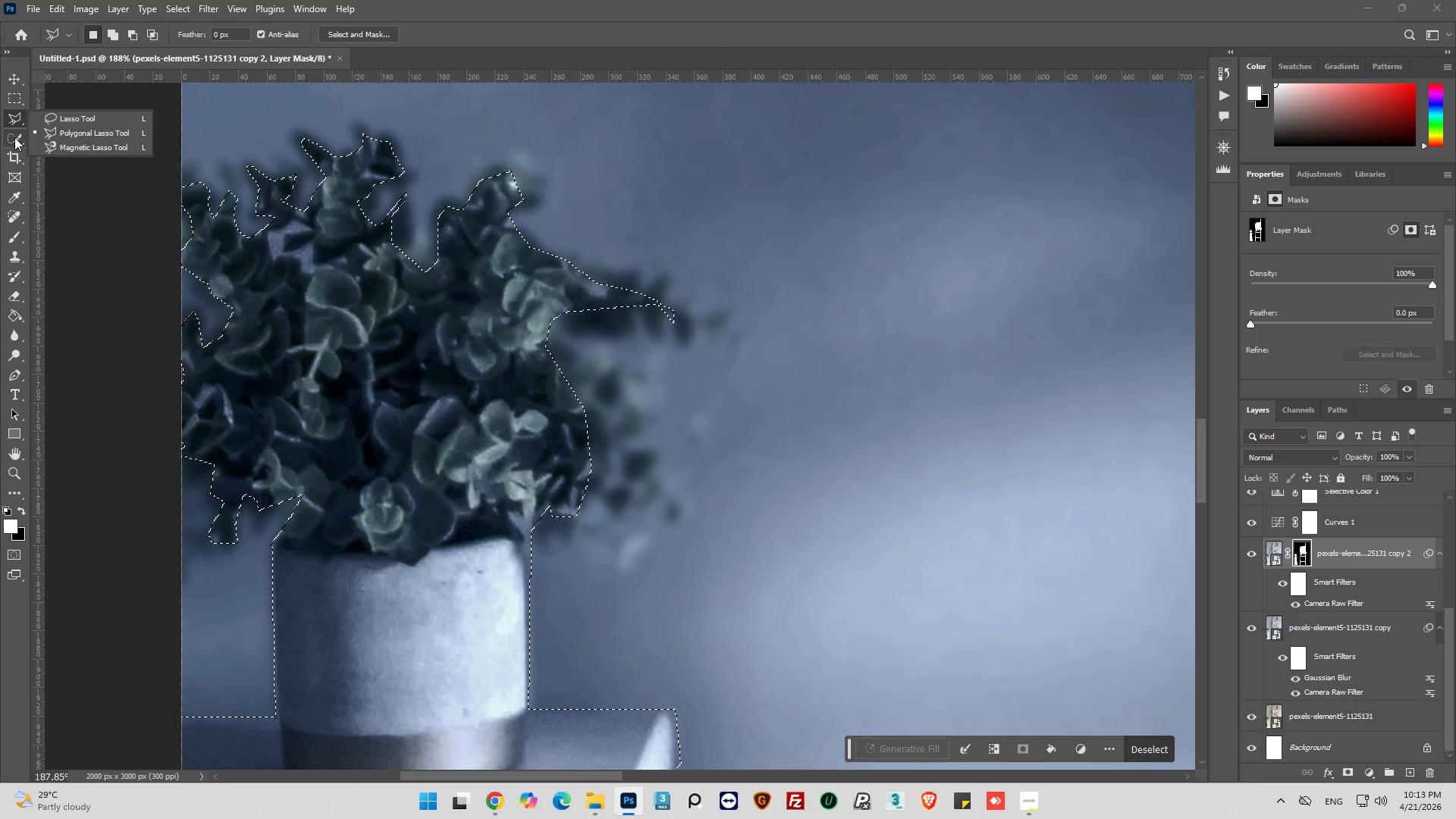 
left_click_drag(start_coordinate=[14, 137], to_coordinate=[45, 151])
 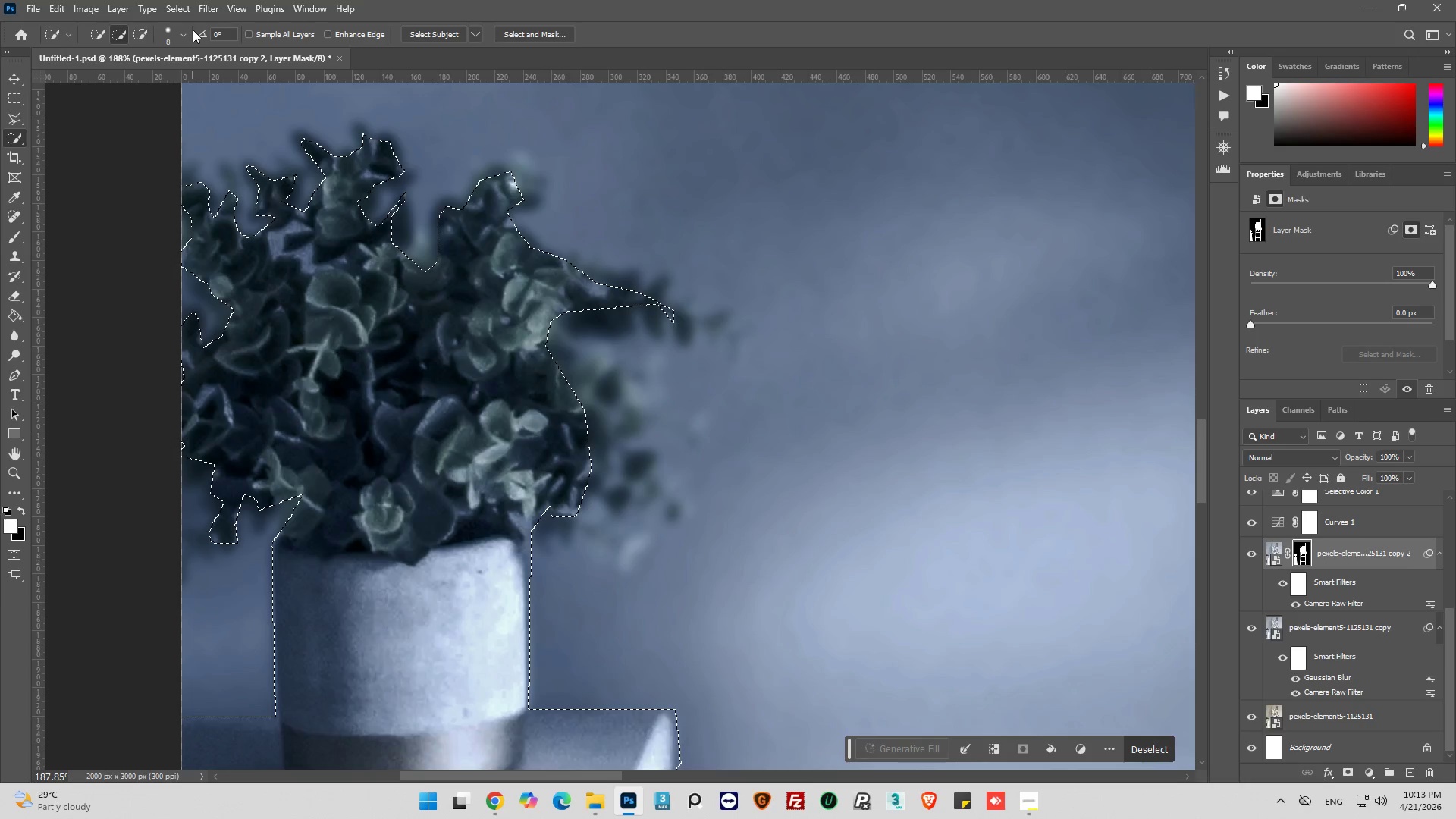 
left_click([185, 37])
 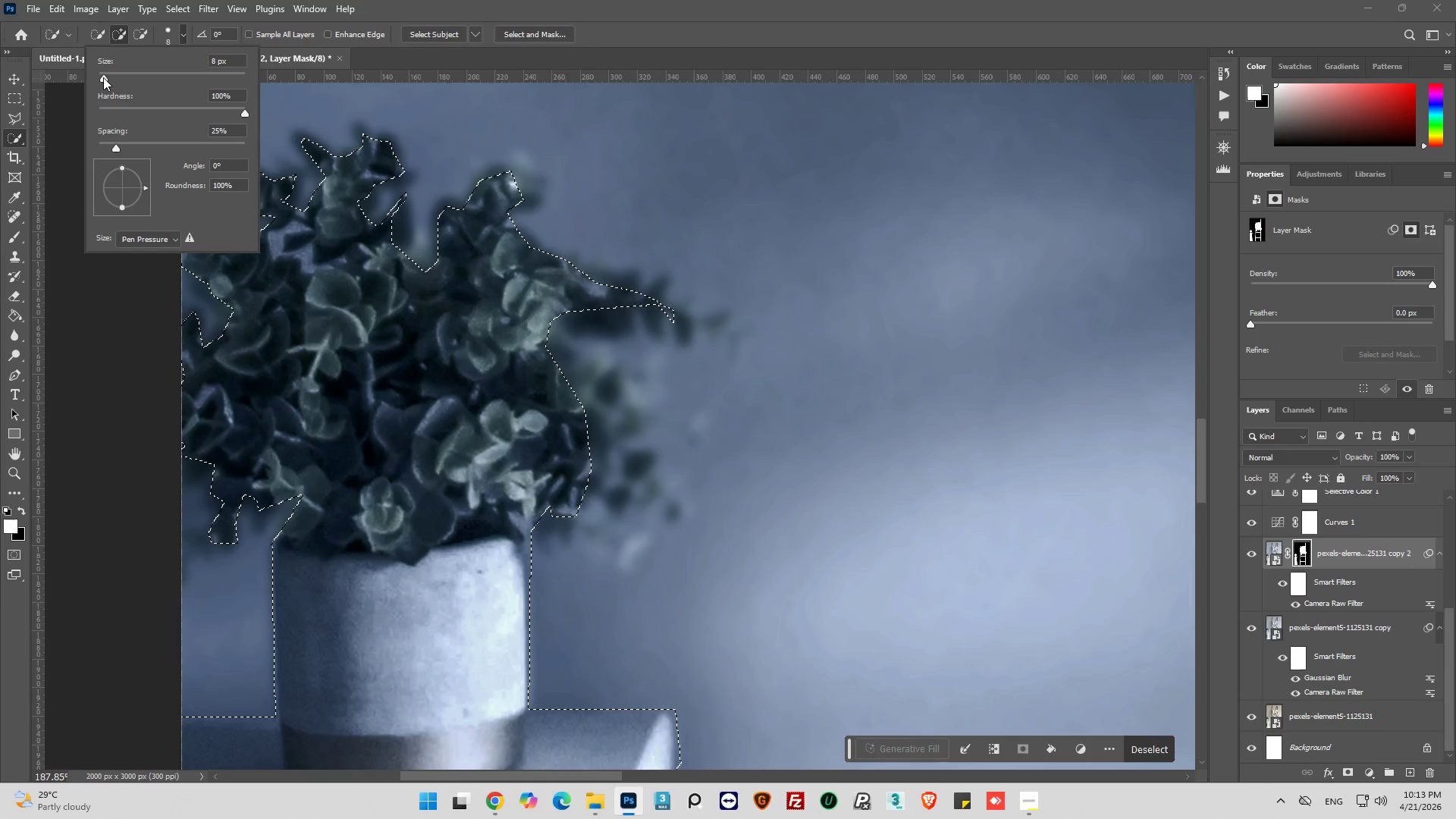 
left_click([103, 77])
 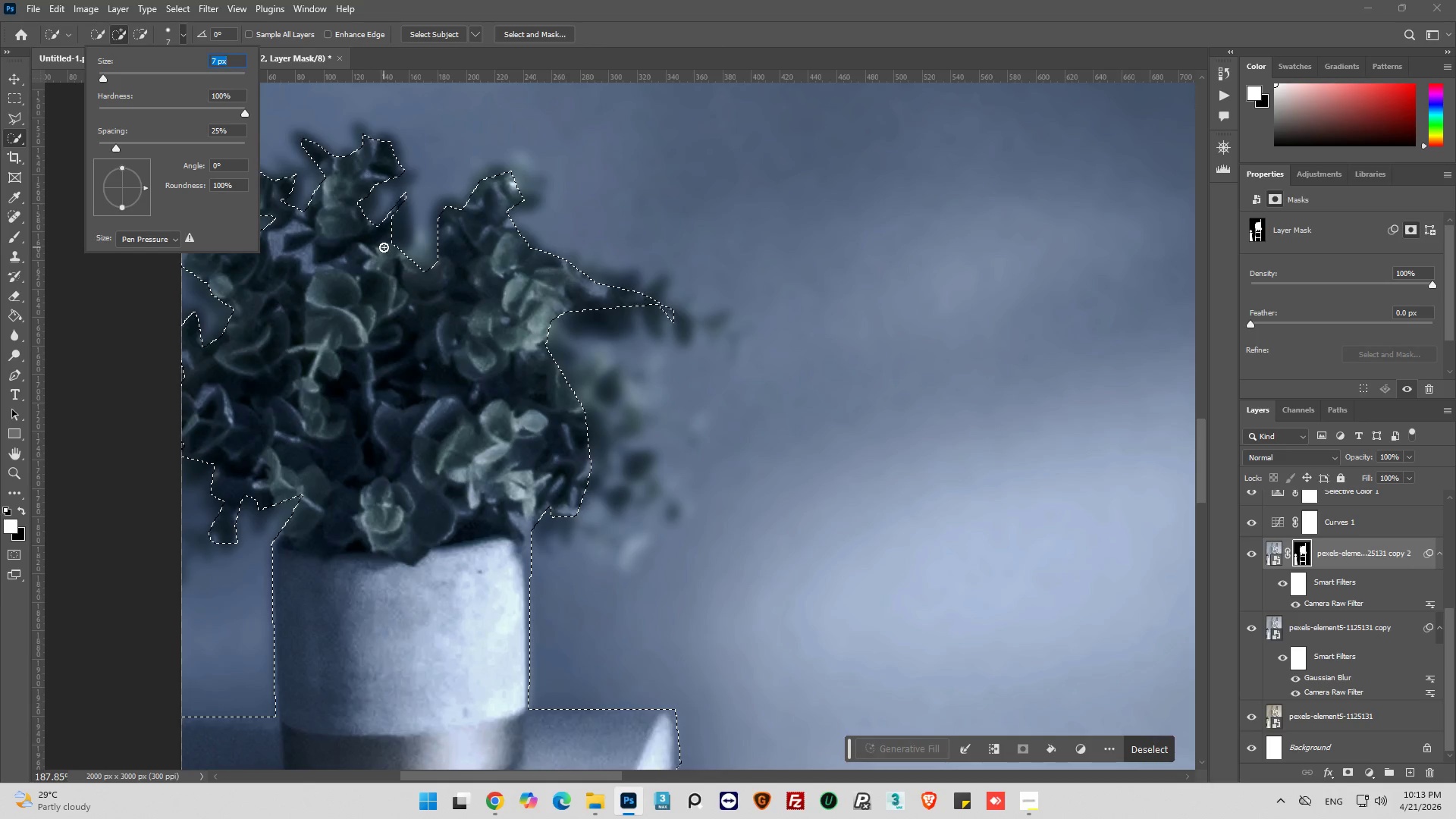 
left_click([384, 246])
 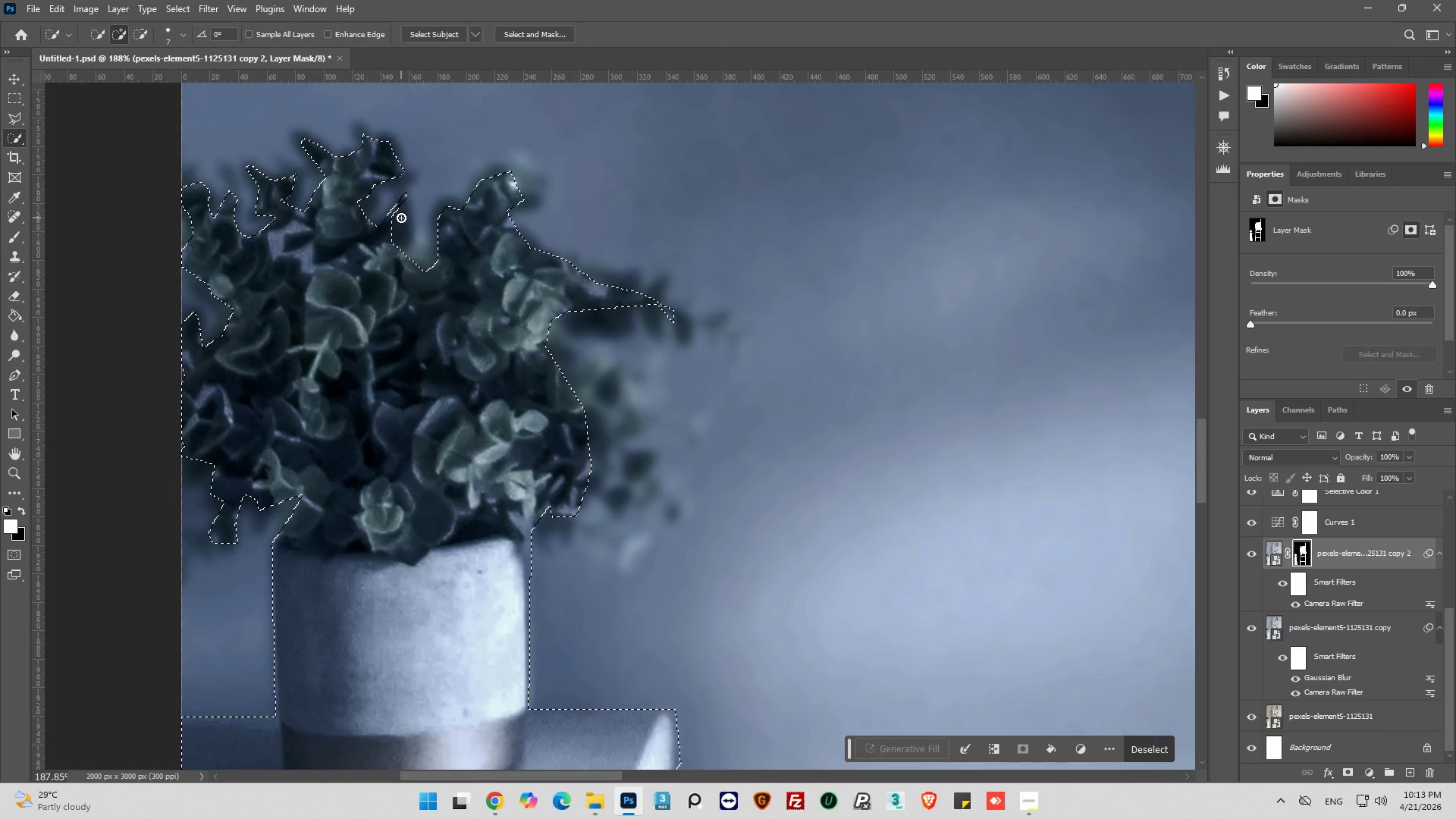 
hold_key(key=AltLeft, duration=0.8)
scroll: coordinate [389, 281], scroll_direction: up, amount: 13.0
 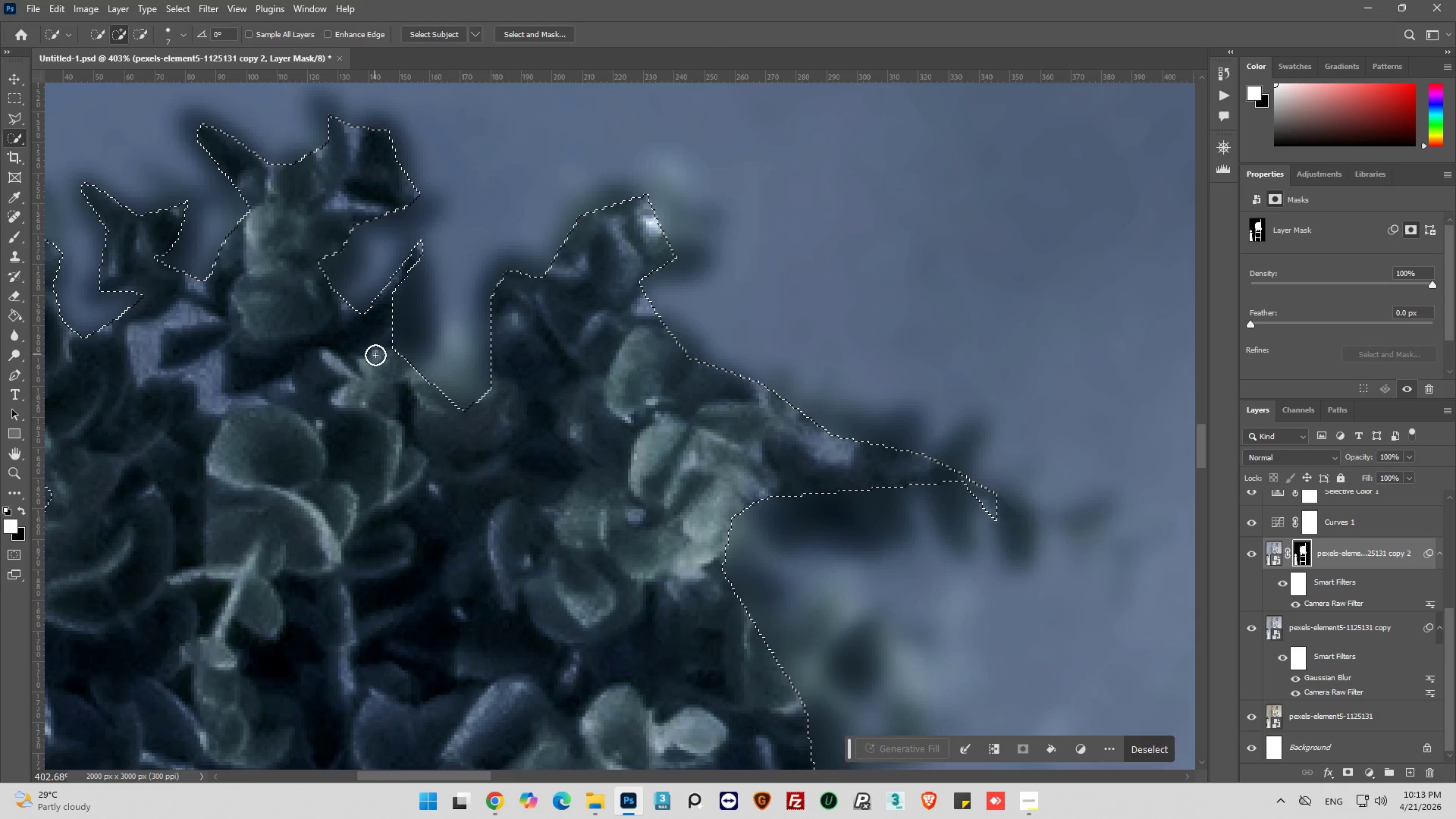 
left_click_drag(start_coordinate=[379, 355], to_coordinate=[391, 342])
 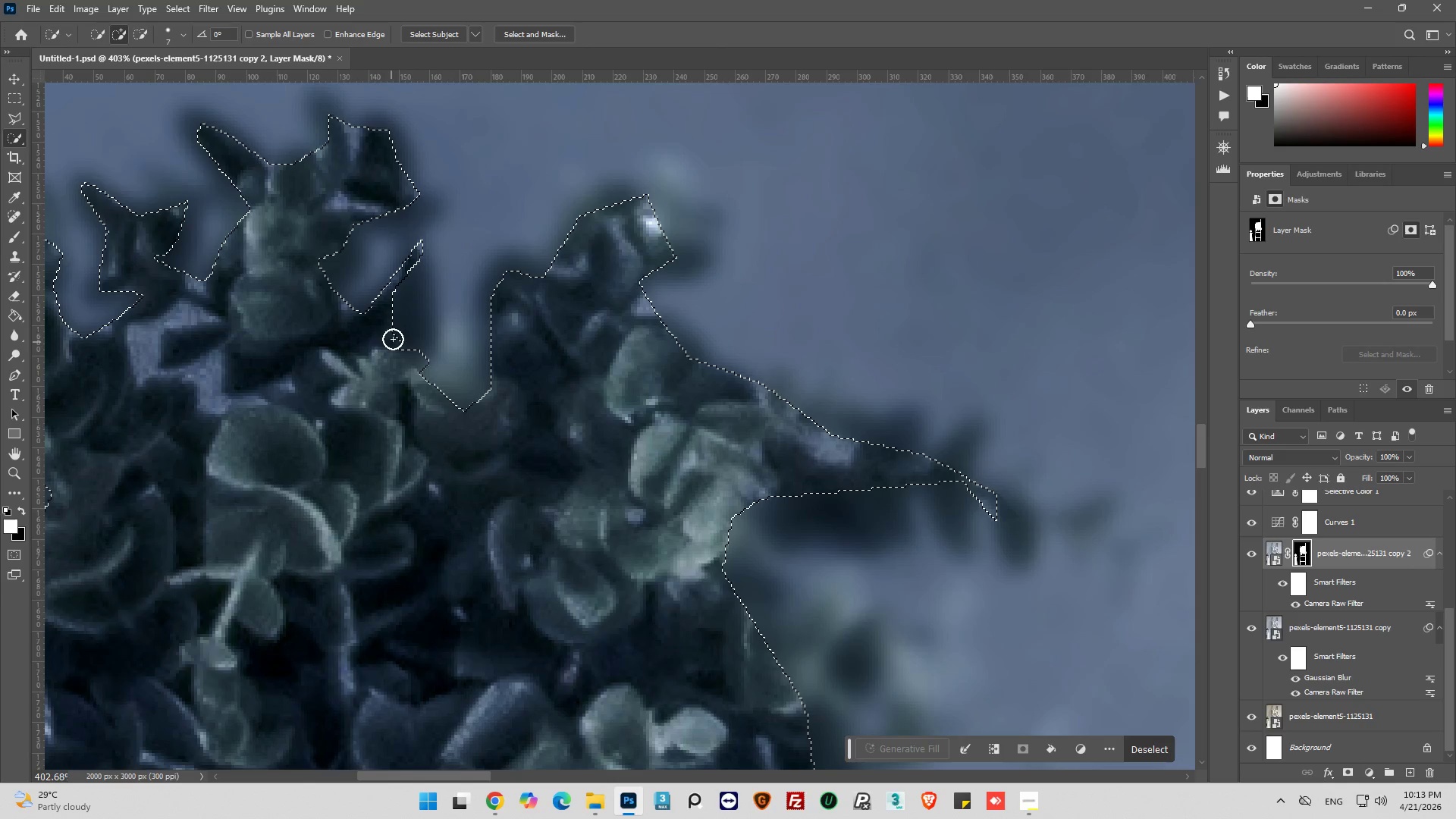 
left_click_drag(start_coordinate=[393, 339], to_coordinate=[400, 325])
 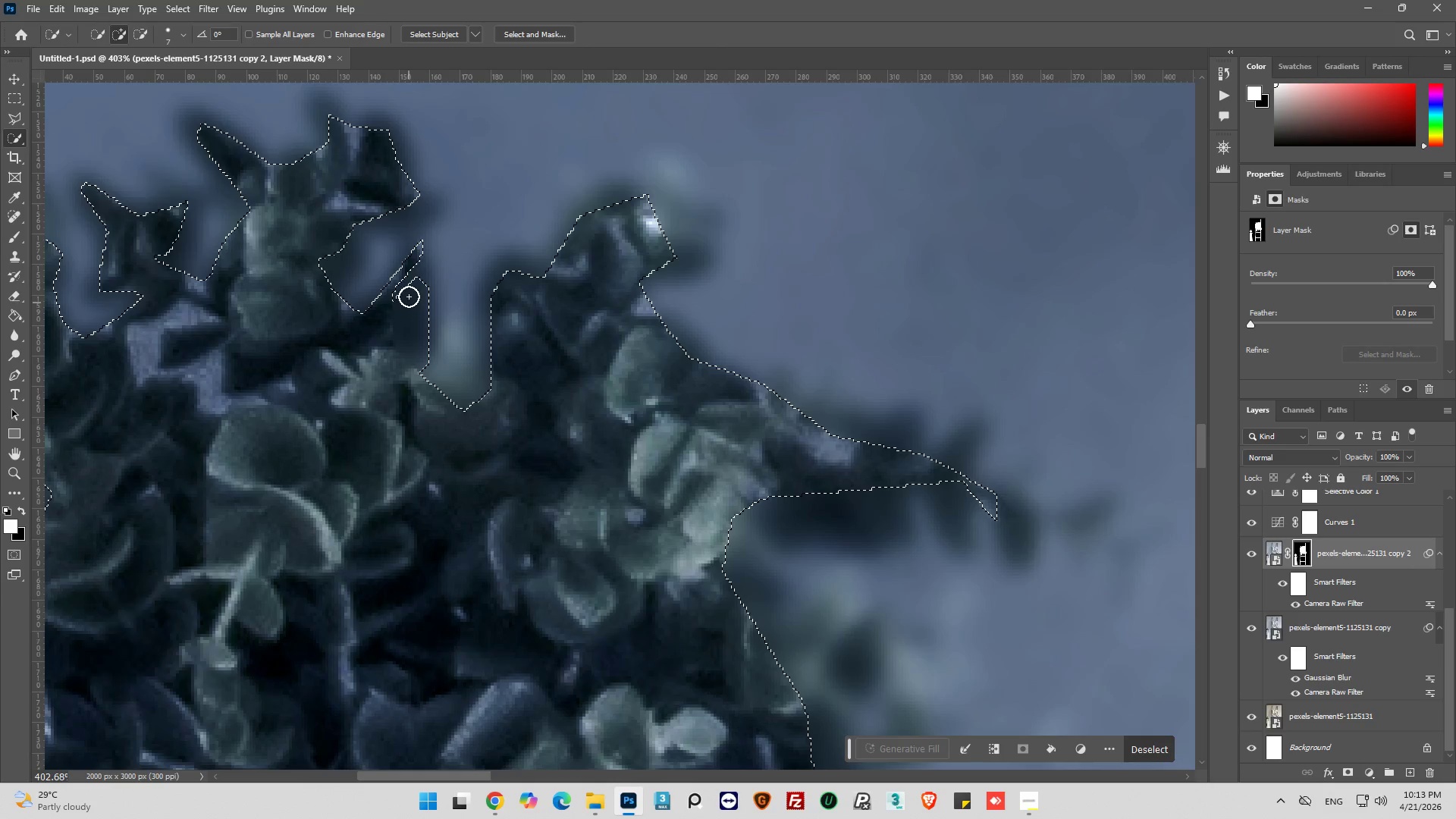 
double_click([407, 284])
 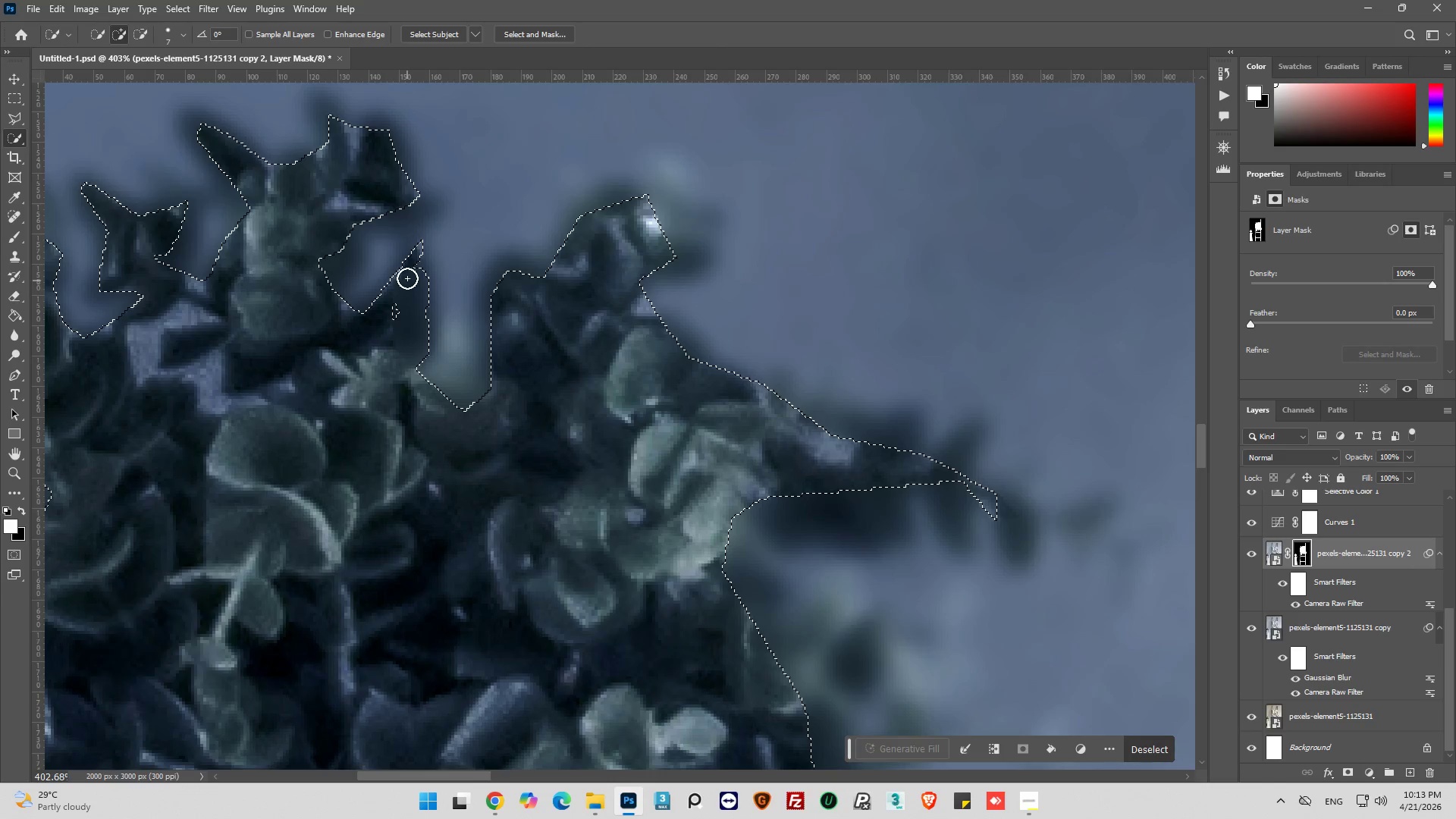 
left_click([407, 273])
 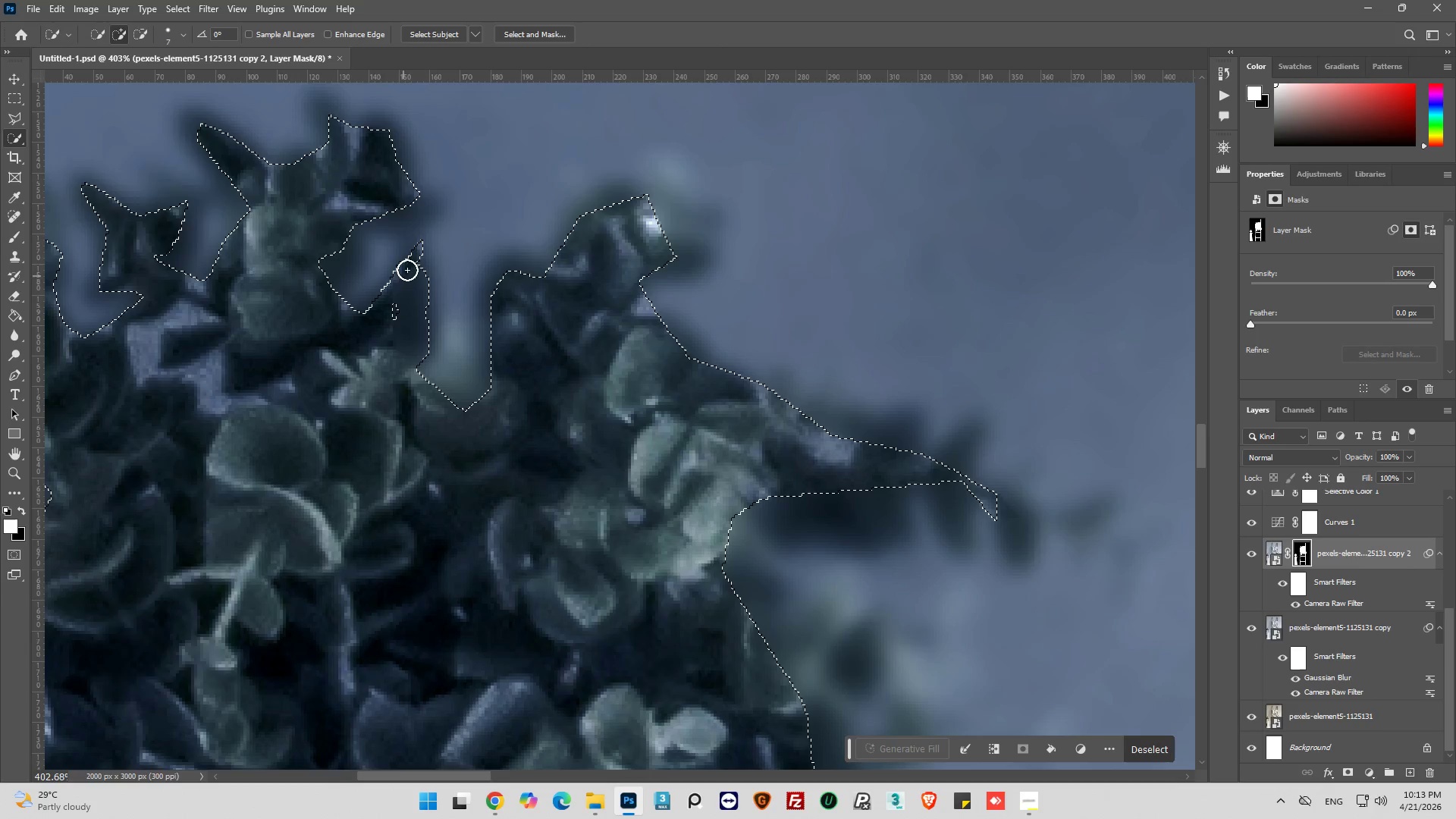 
left_click_drag(start_coordinate=[415, 258], to_coordinate=[410, 262])
 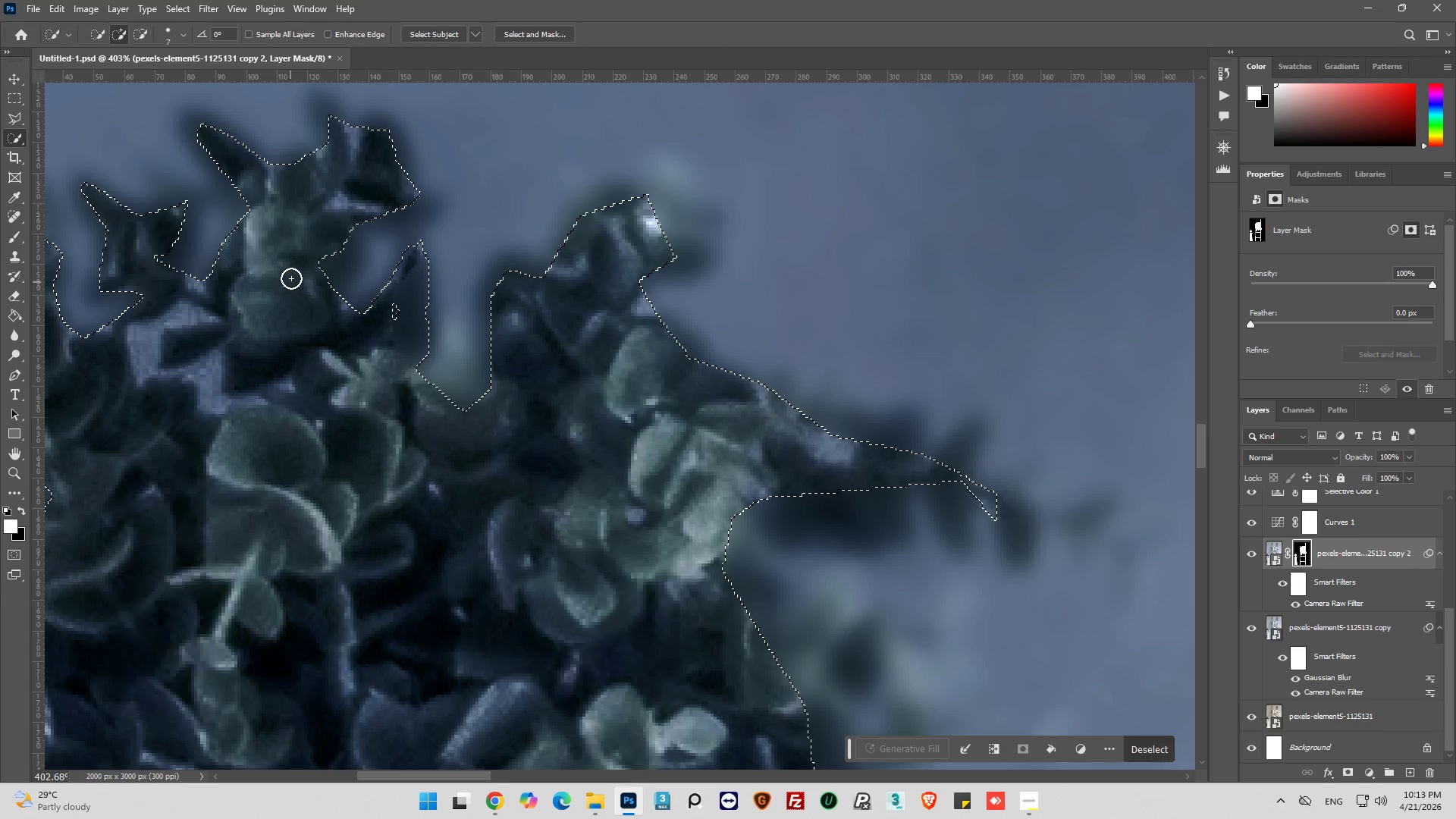 
left_click_drag(start_coordinate=[315, 228], to_coordinate=[321, 240])
 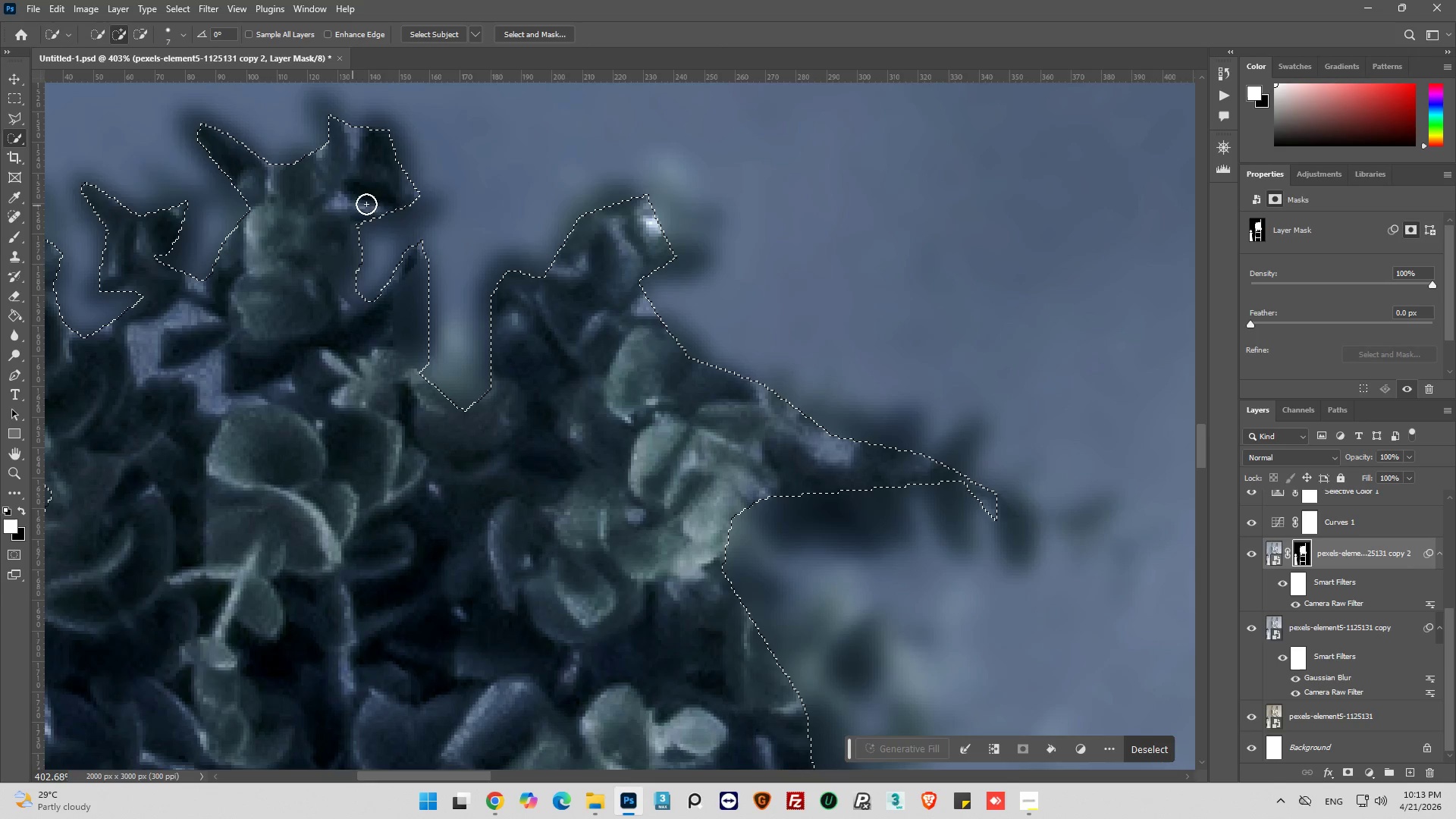 
left_click_drag(start_coordinate=[388, 200], to_coordinate=[400, 209])
 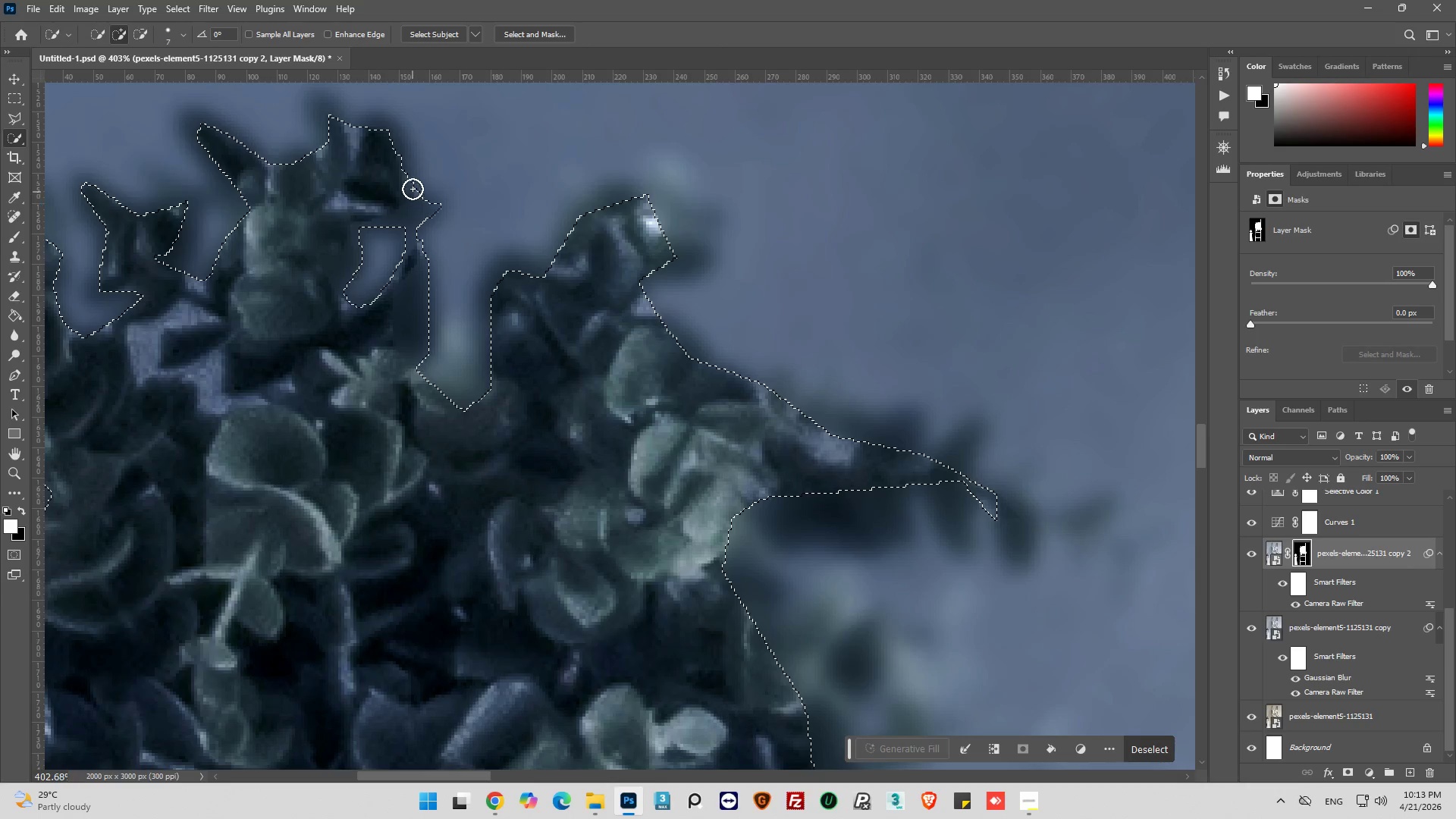 
left_click([381, 156])
 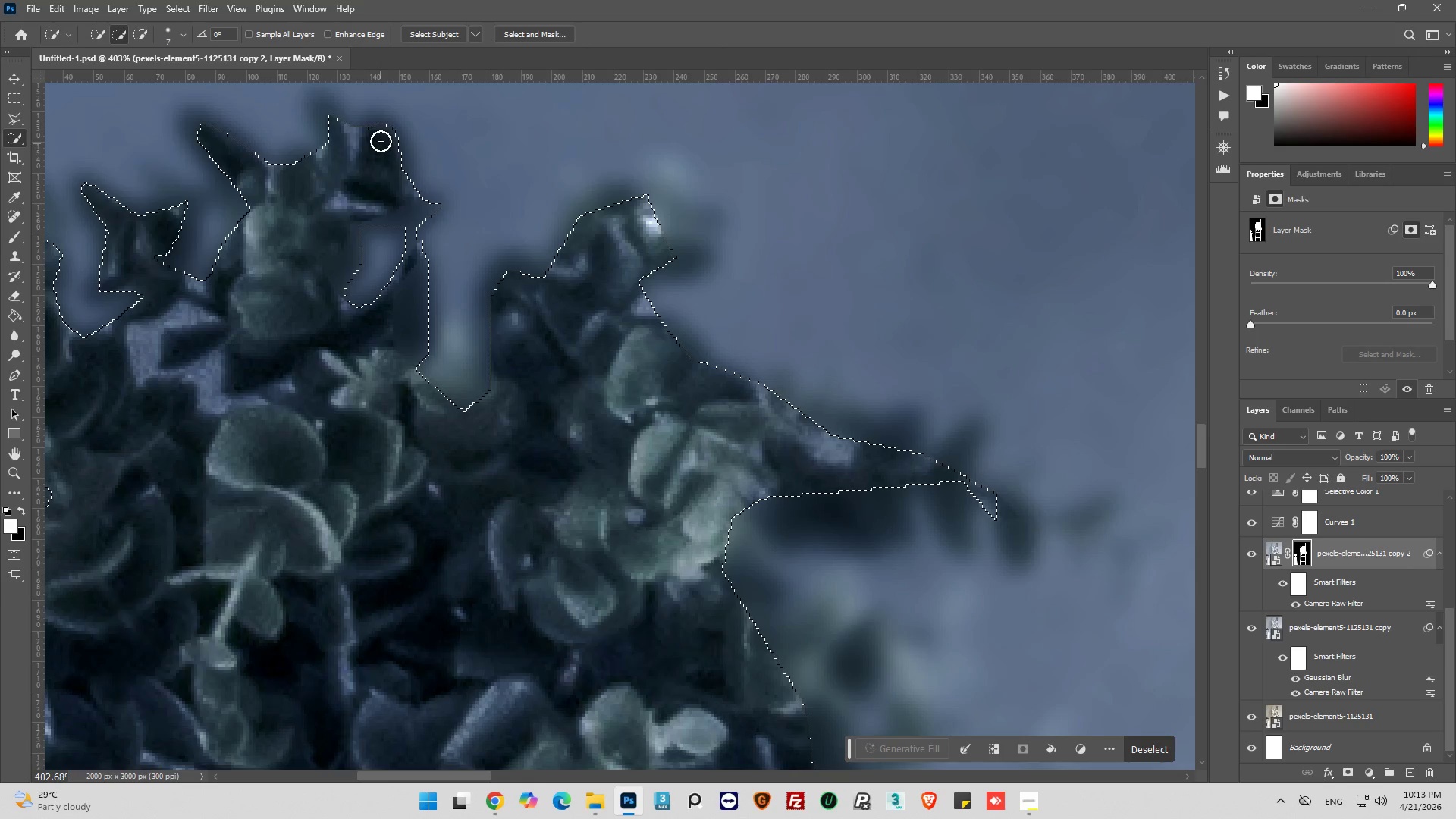 
left_click([381, 138])
 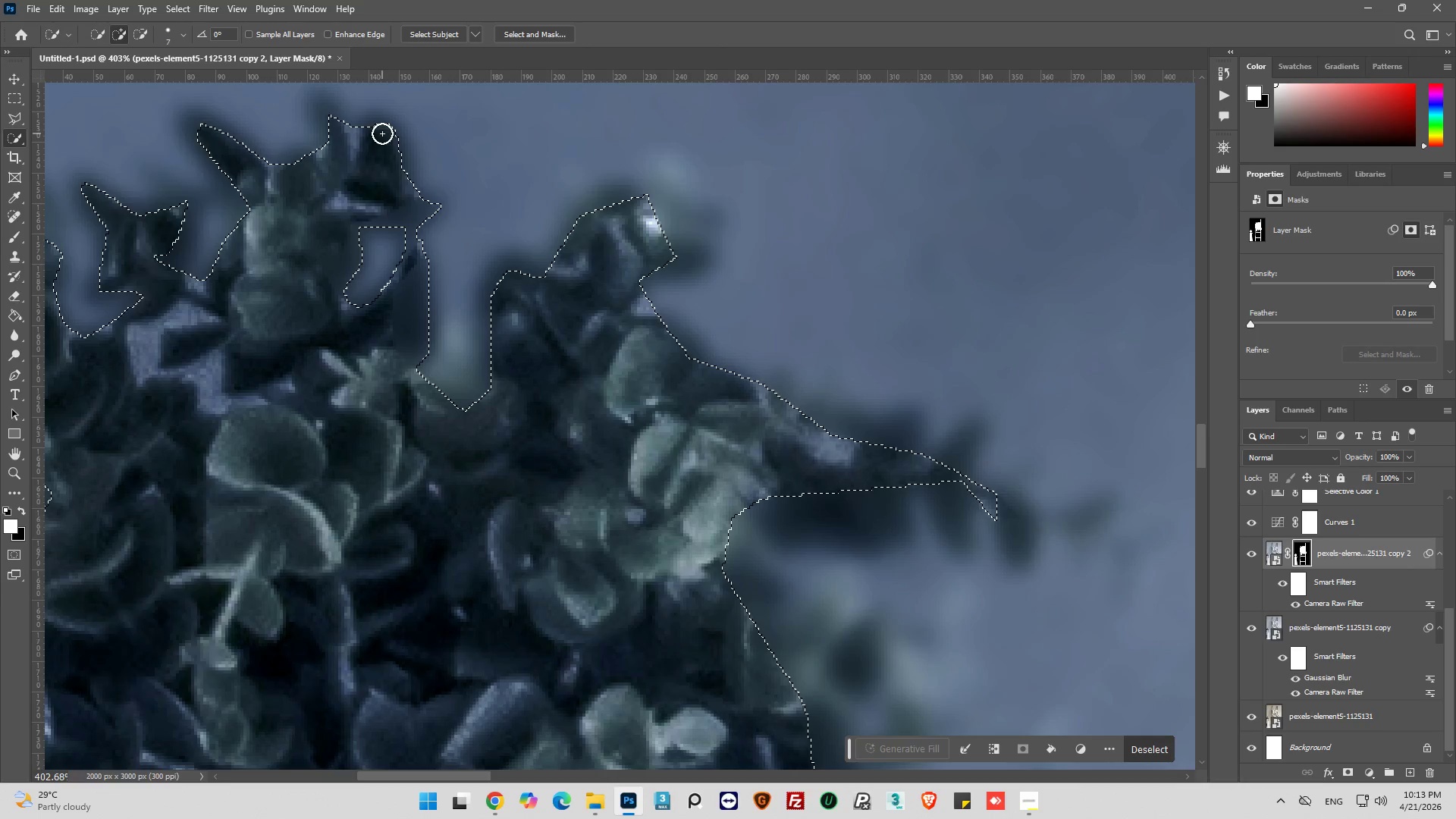 
left_click_drag(start_coordinate=[382, 131], to_coordinate=[378, 132])
 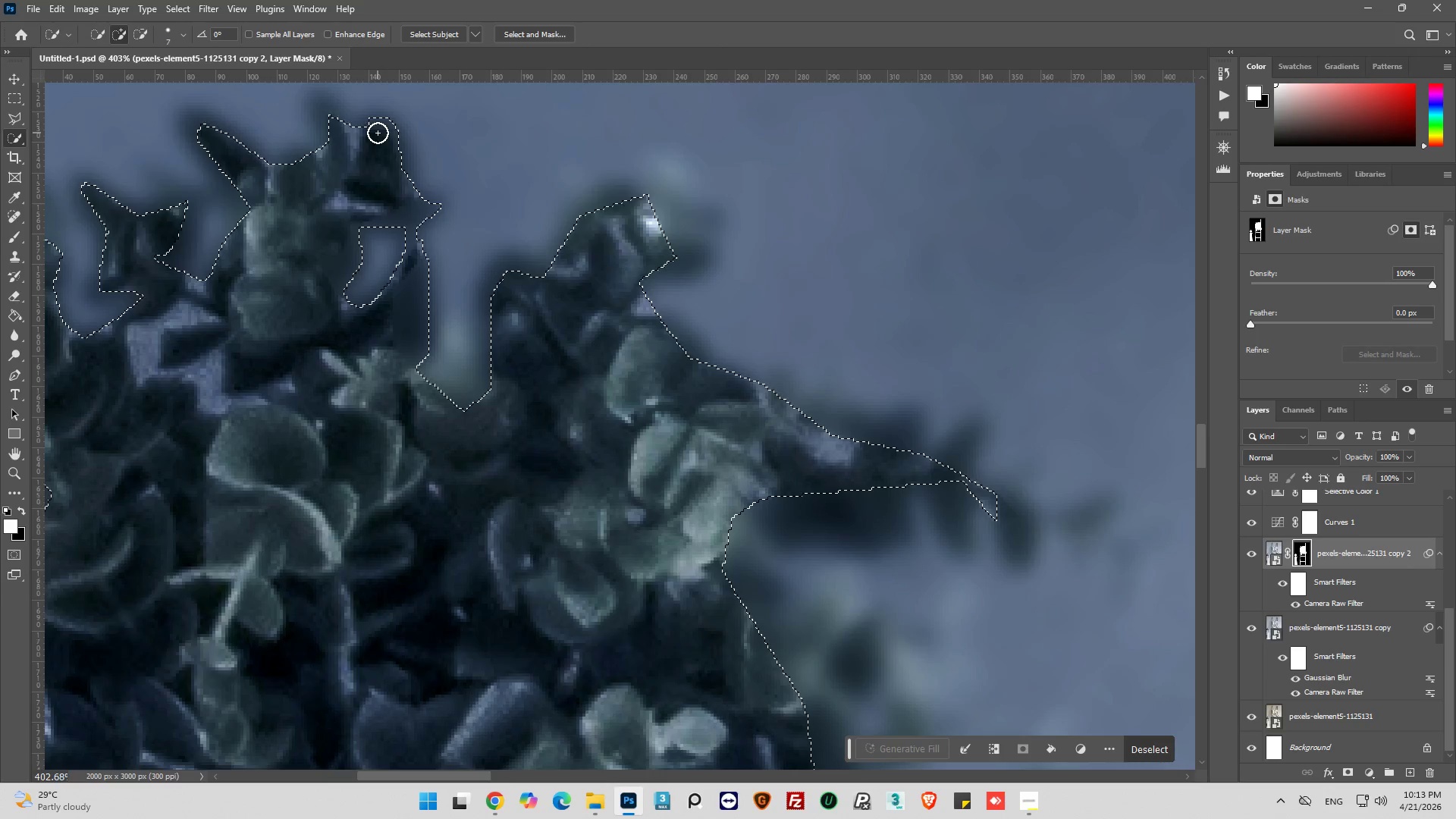 
left_click([378, 133])
 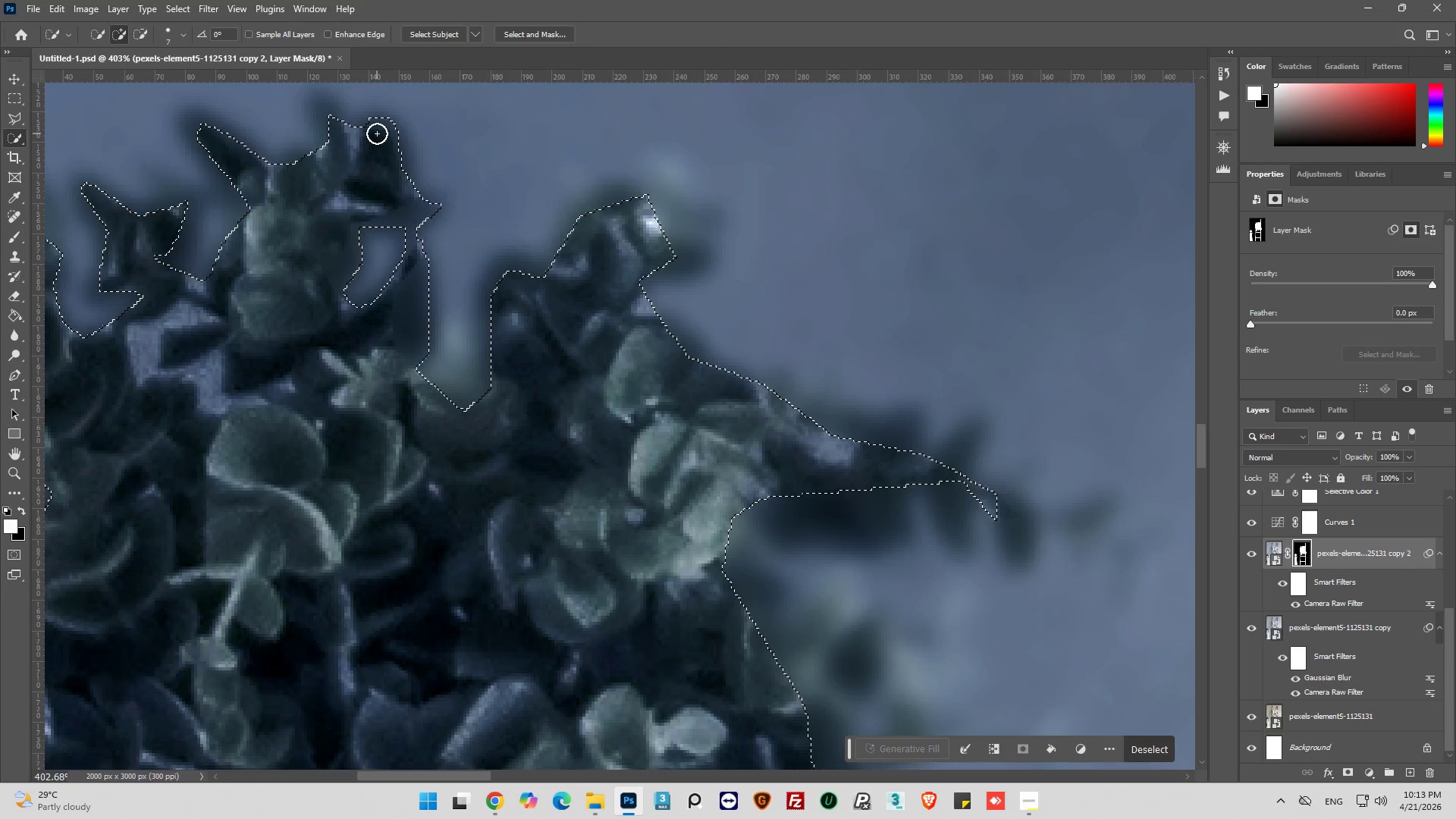 
left_click([377, 133])
 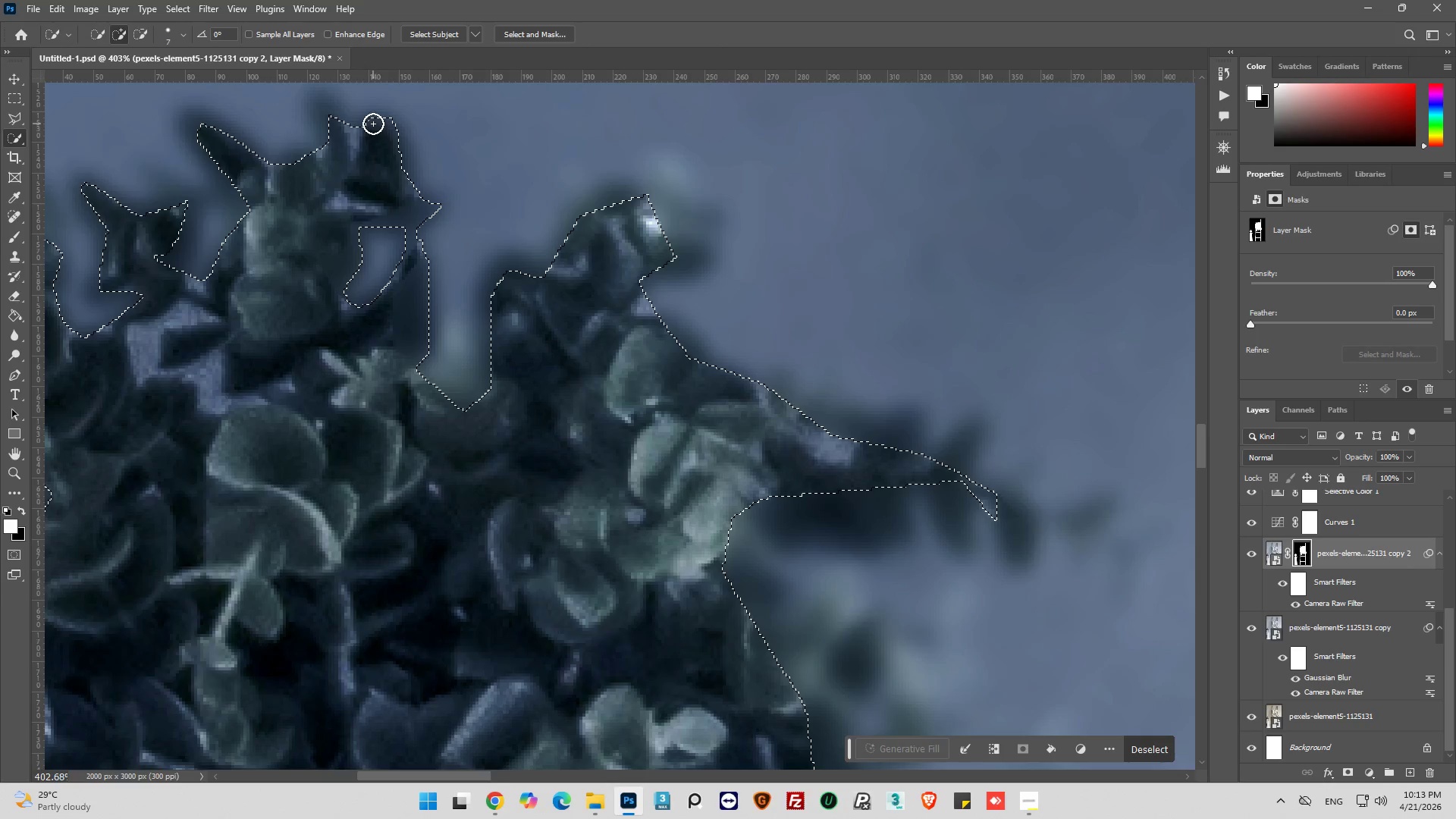 
left_click([373, 124])
 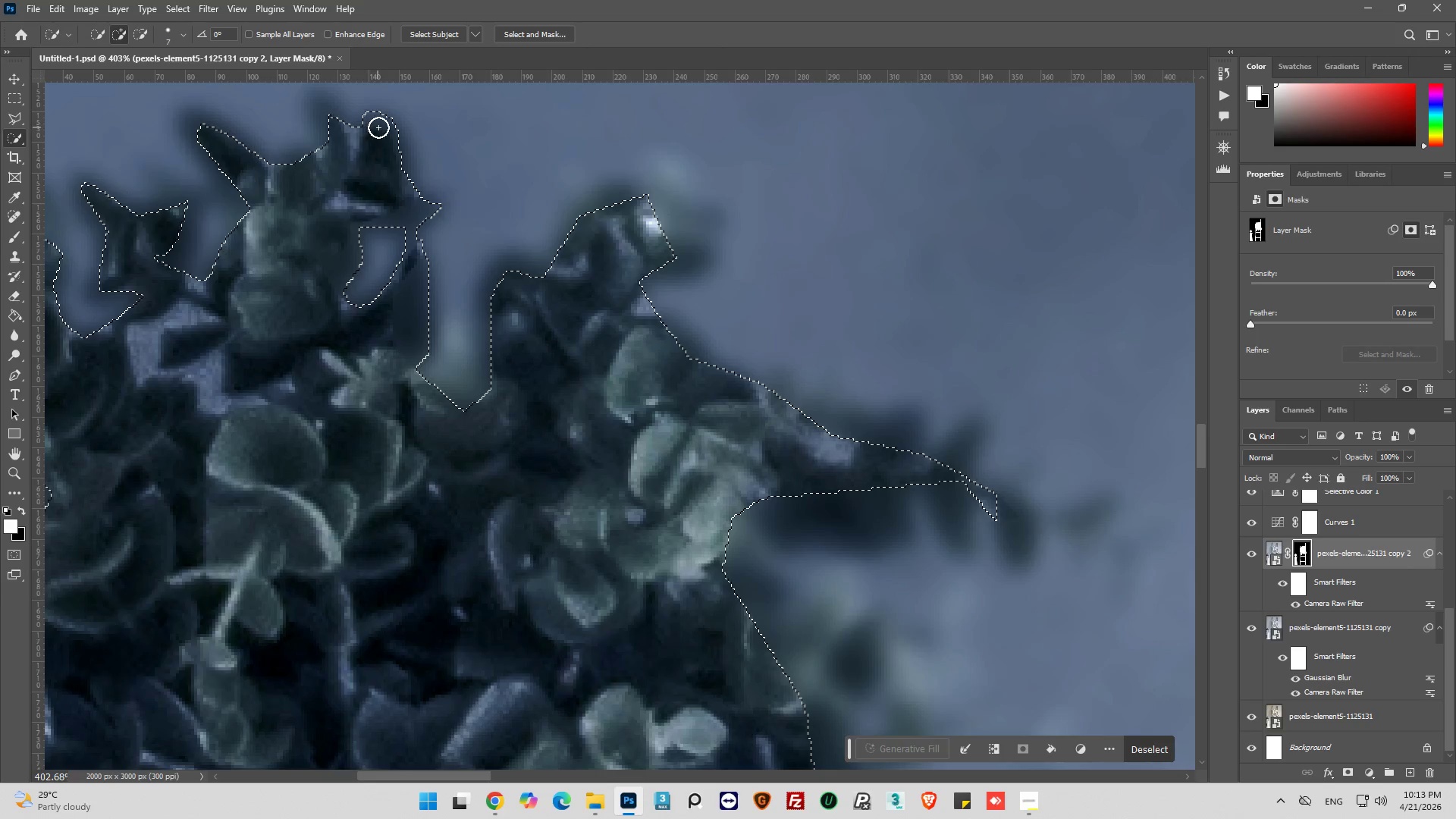 
left_click([378, 127])
 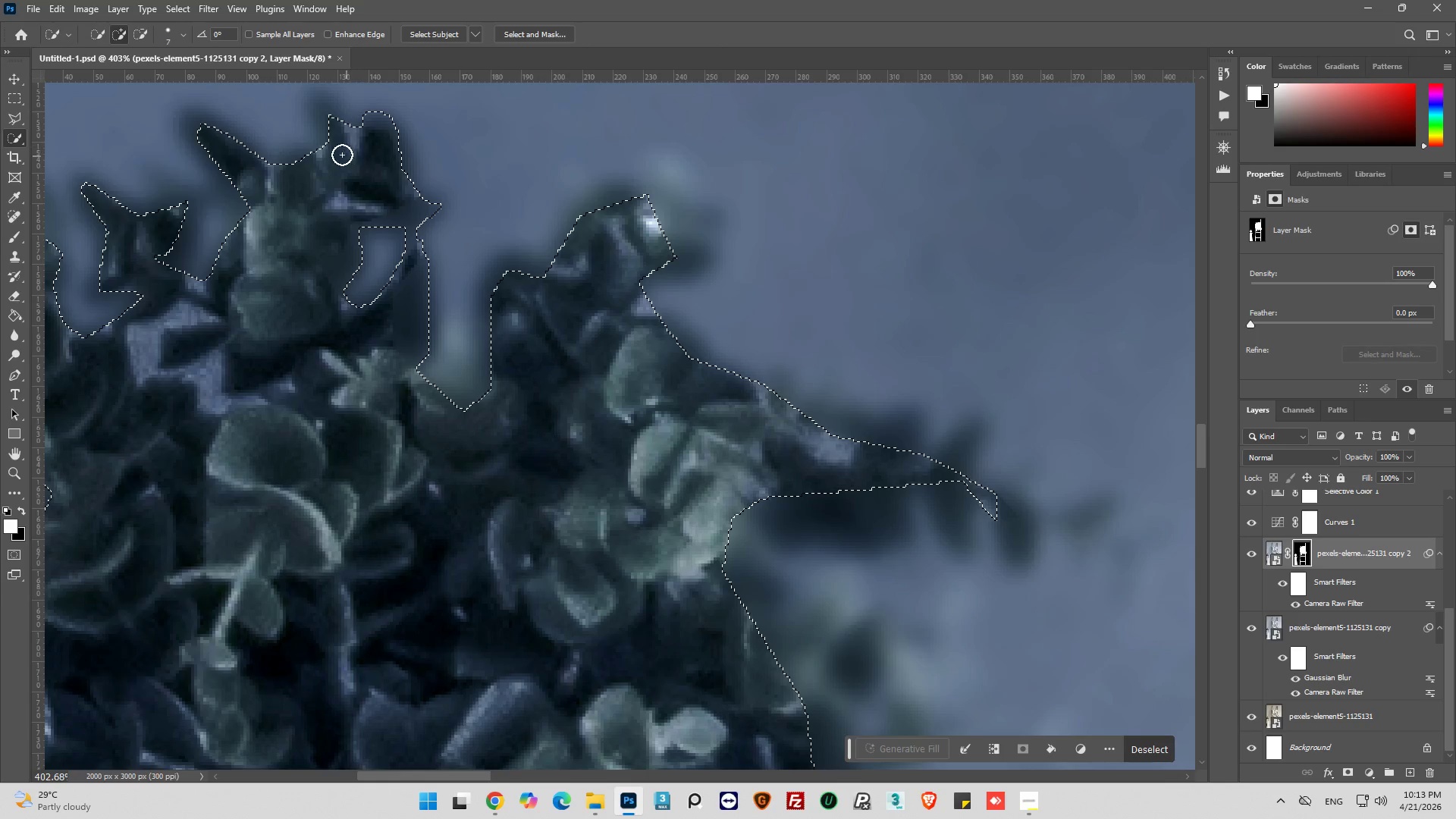 
left_click_drag(start_coordinate=[328, 132], to_coordinate=[327, 128])
 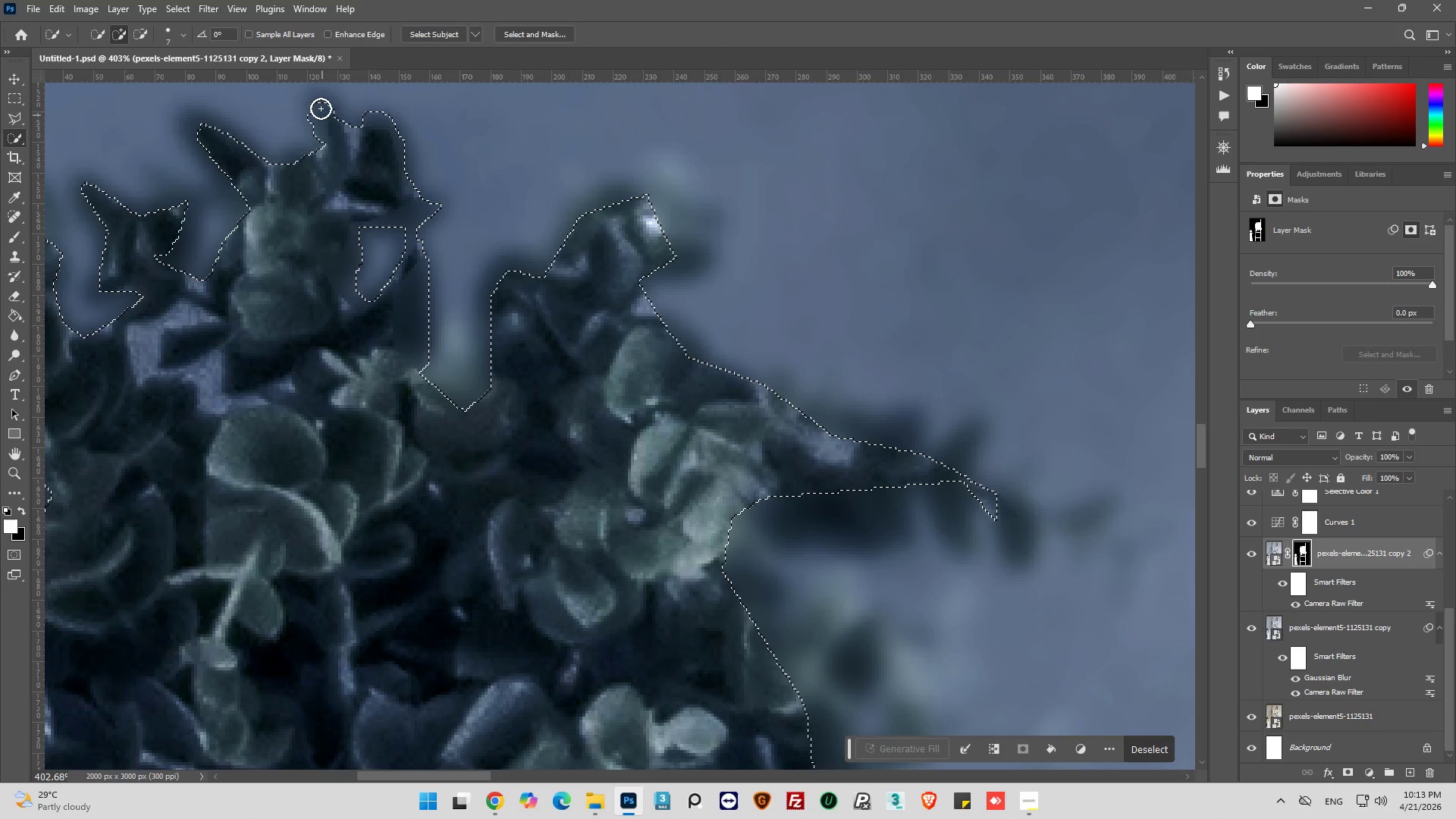 
triple_click([320, 105])
 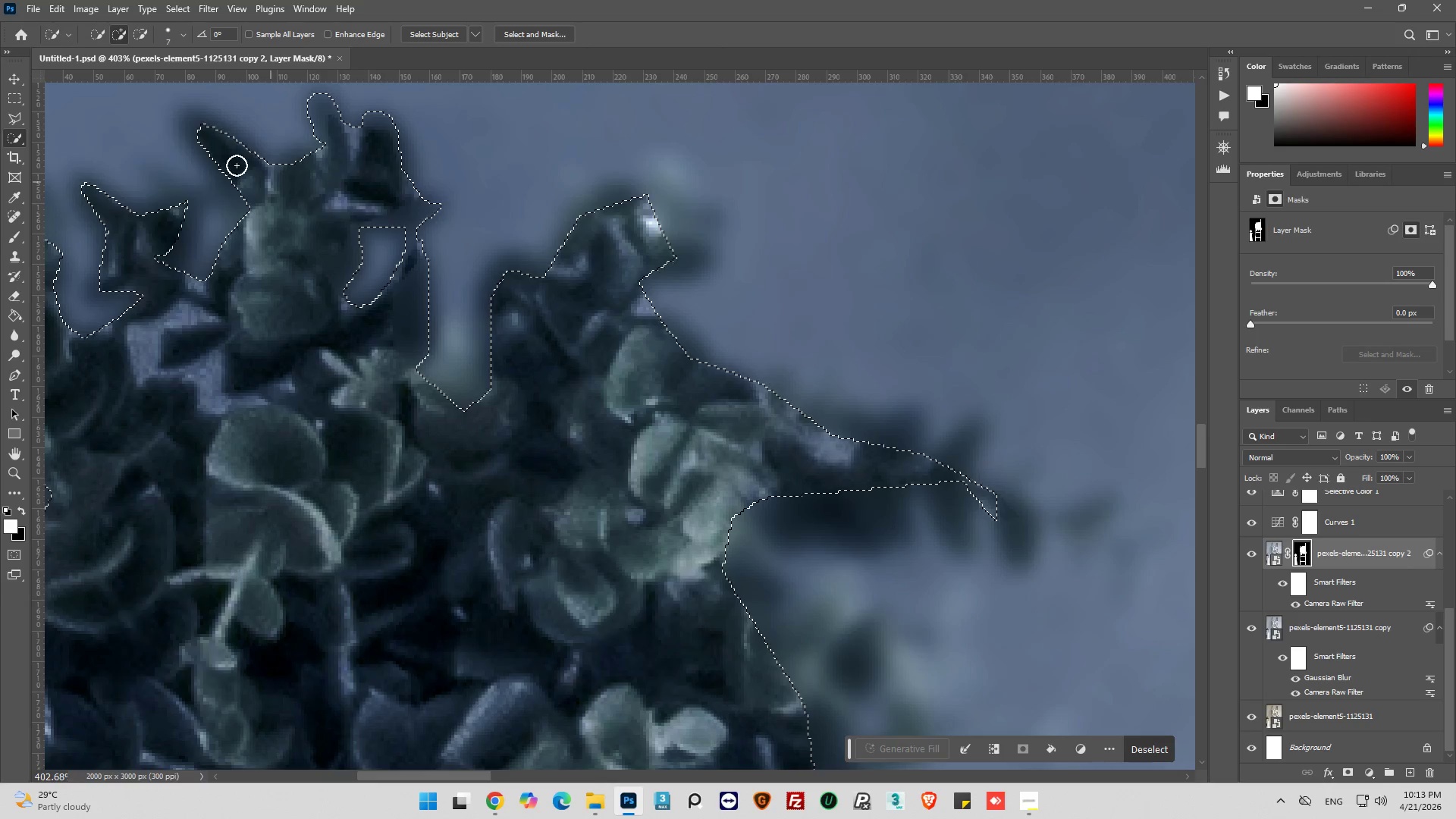 
left_click_drag(start_coordinate=[207, 132], to_coordinate=[203, 130])
 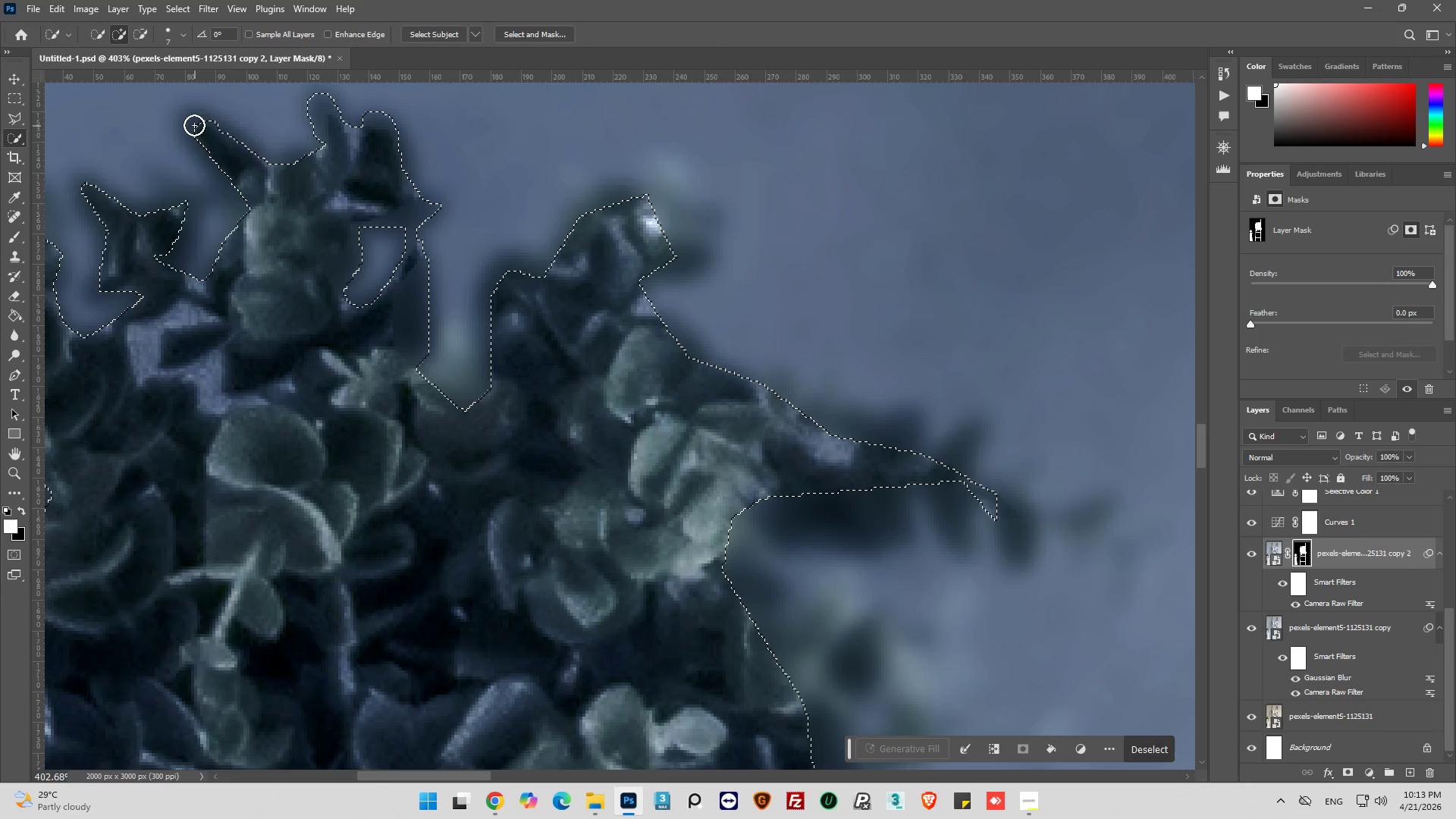 
double_click([193, 122])
 